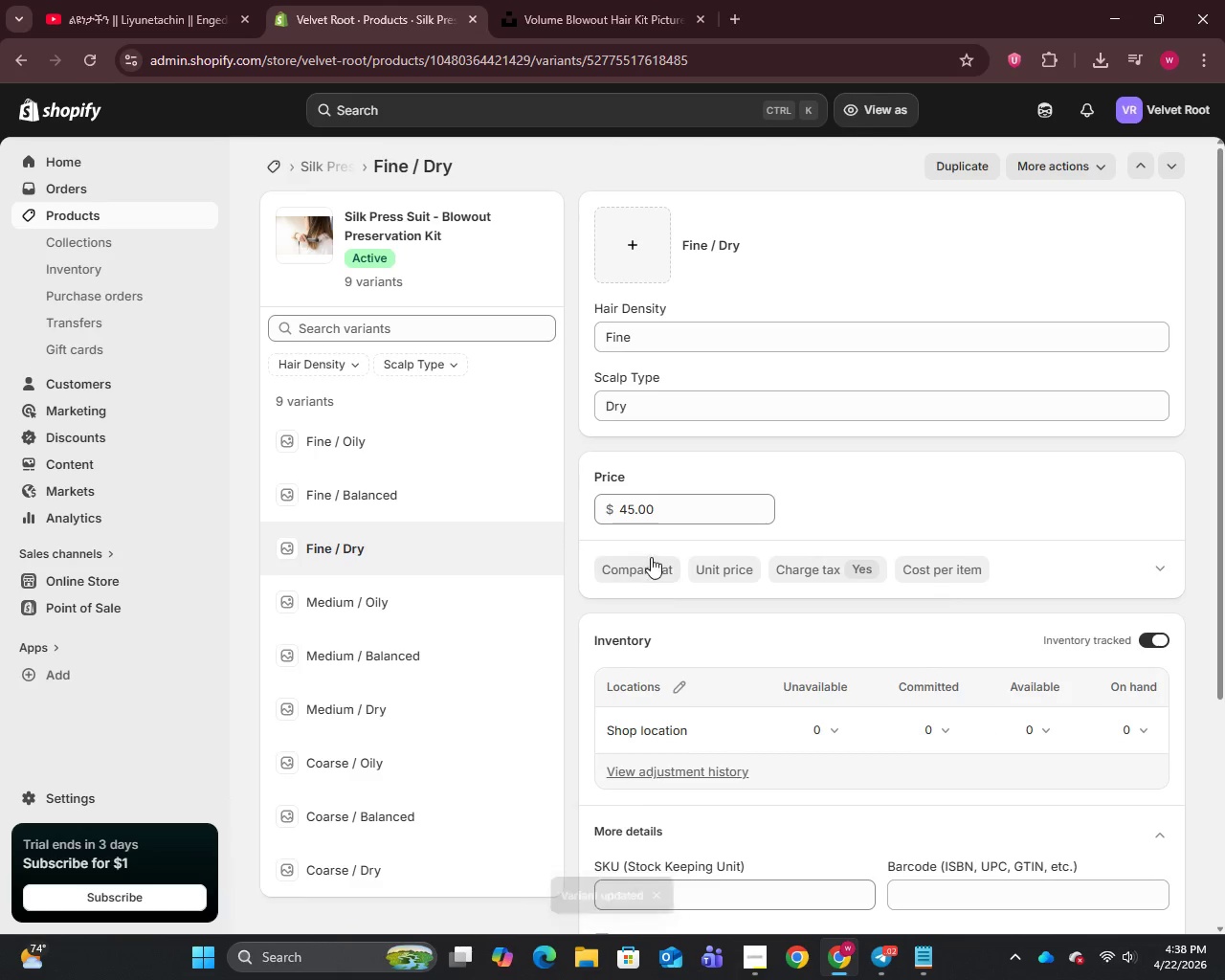 
wait(5.64)
 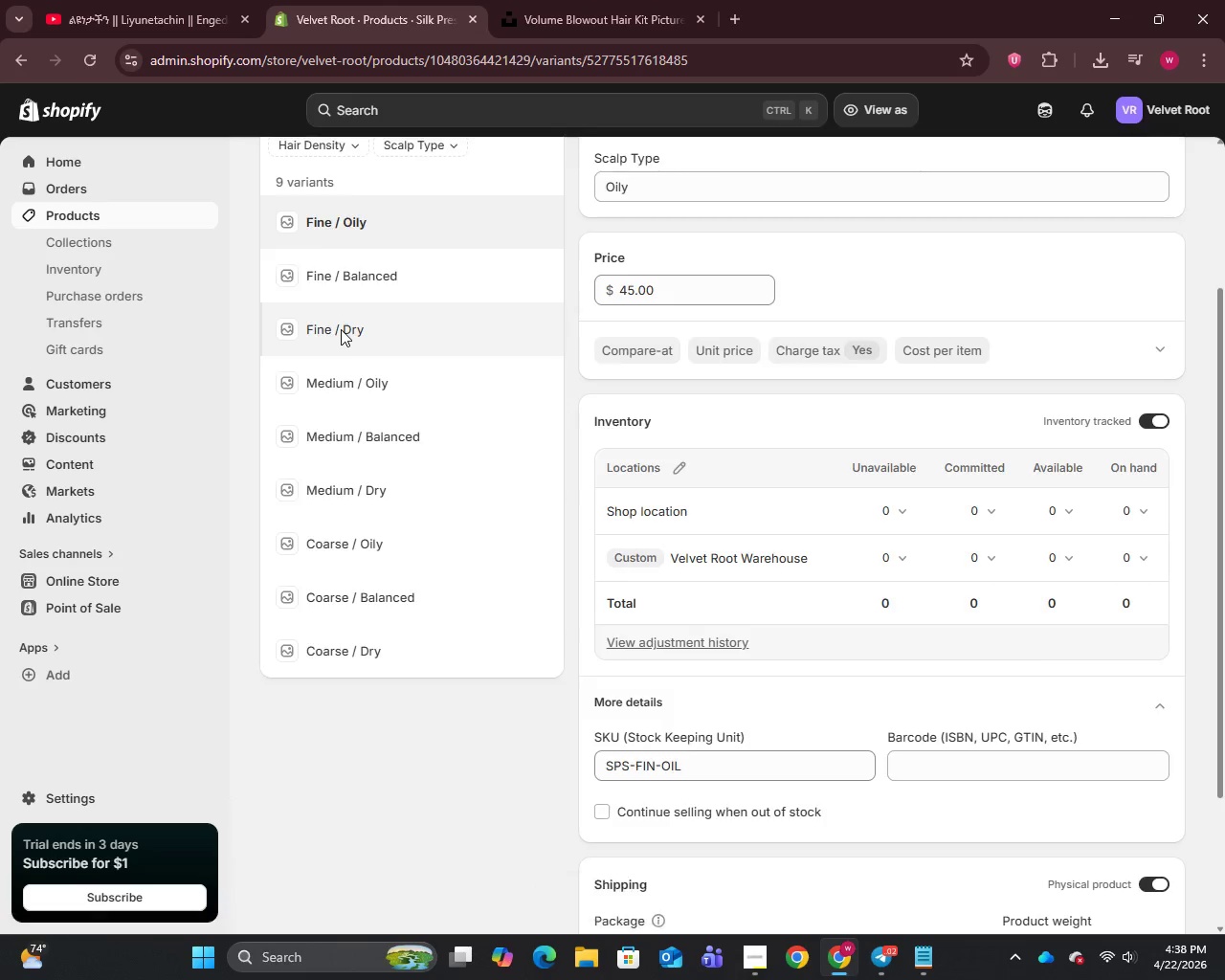 
scroll: coordinate [661, 667], scroll_direction: down, amount: 2.0
 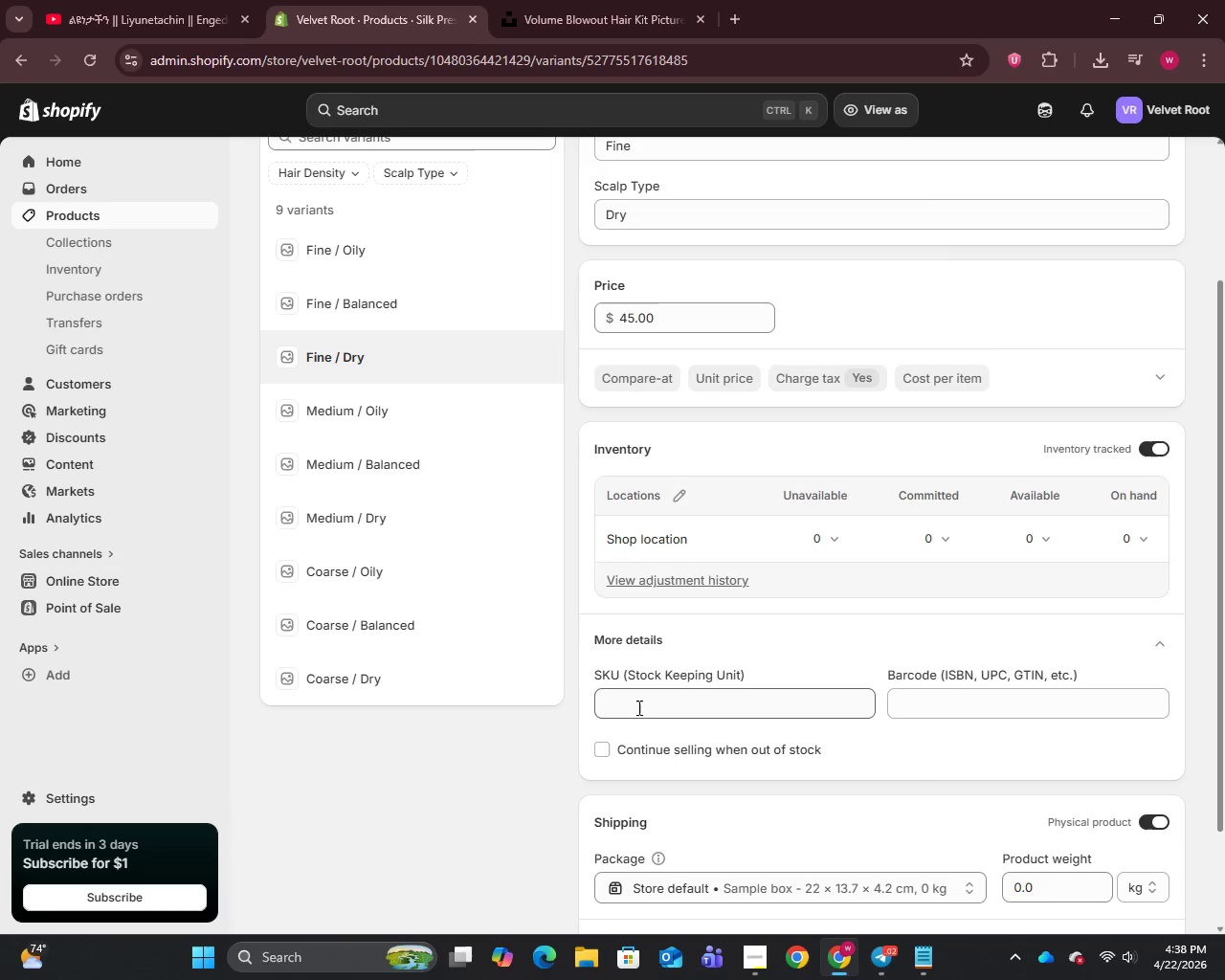 
left_click([638, 703])
 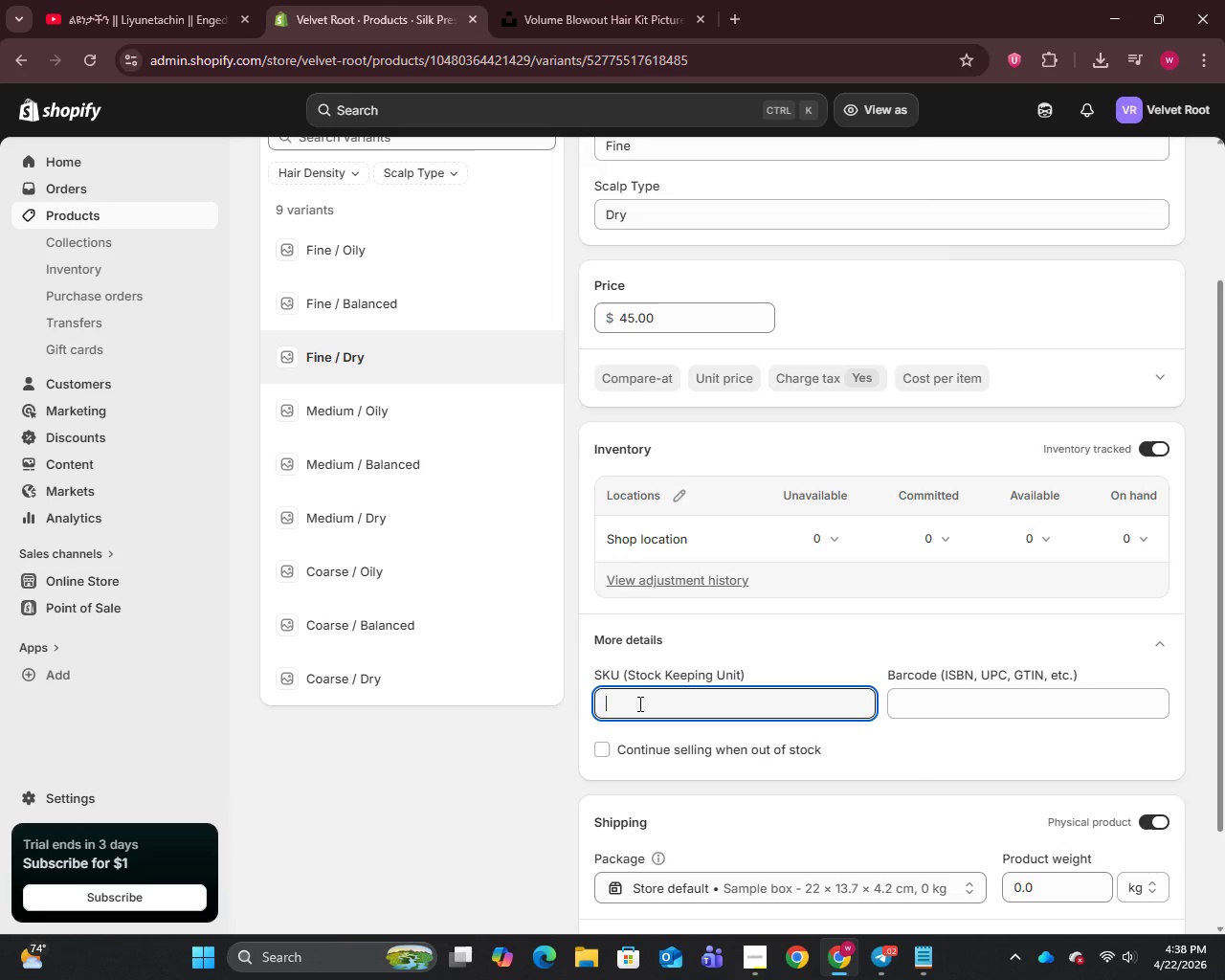 
key(Control+V)
 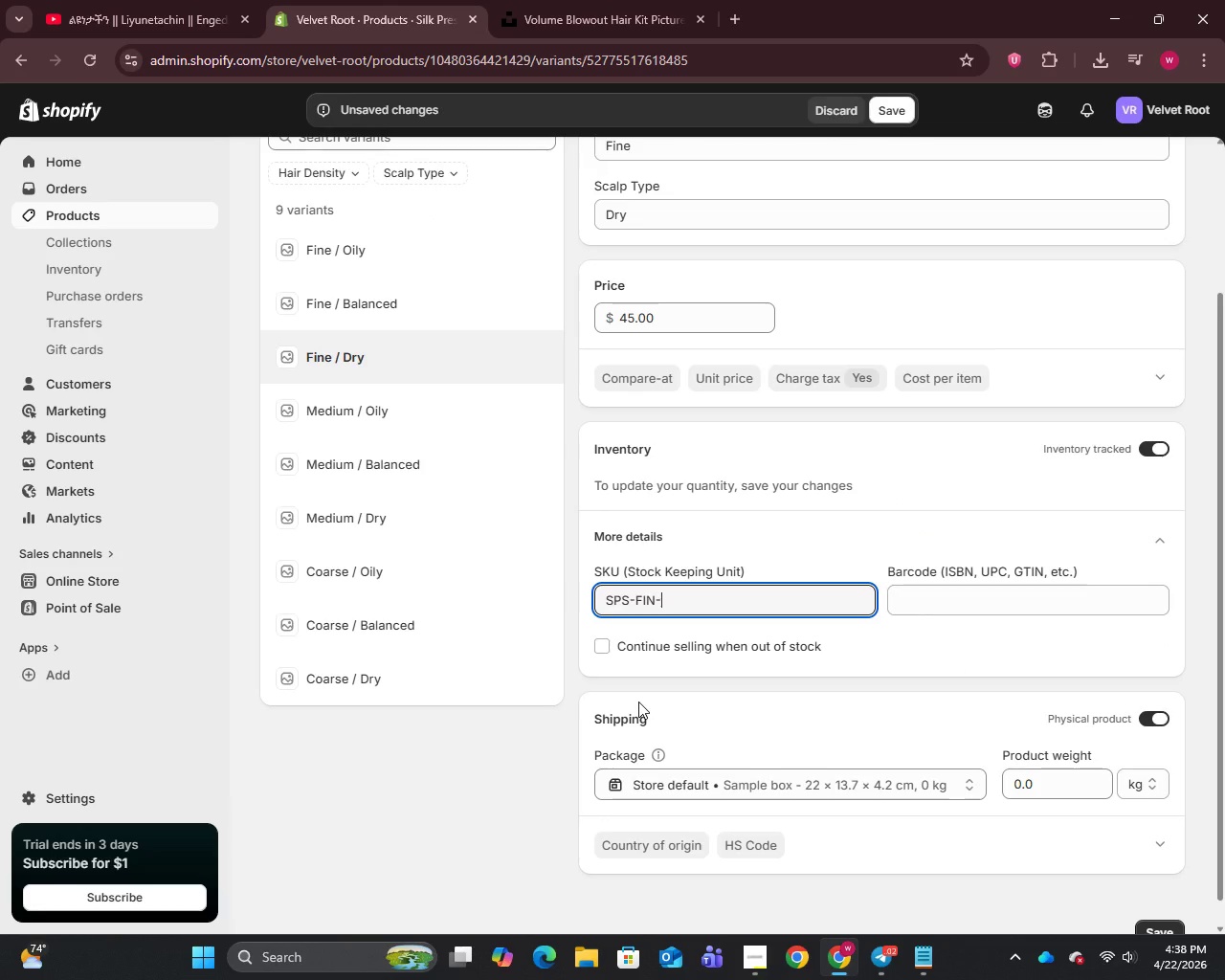 
type(DRY)
 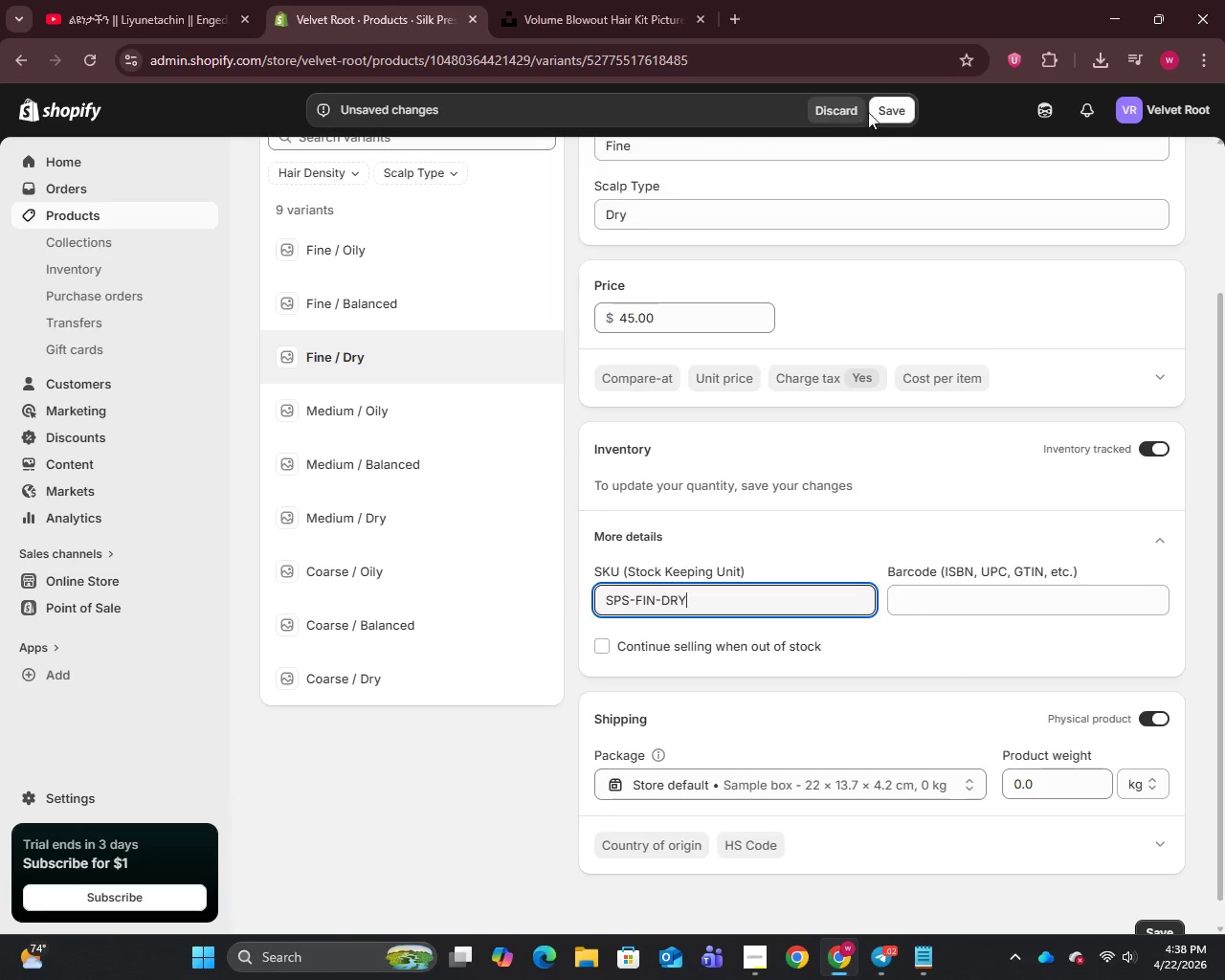 
left_click([890, 107])
 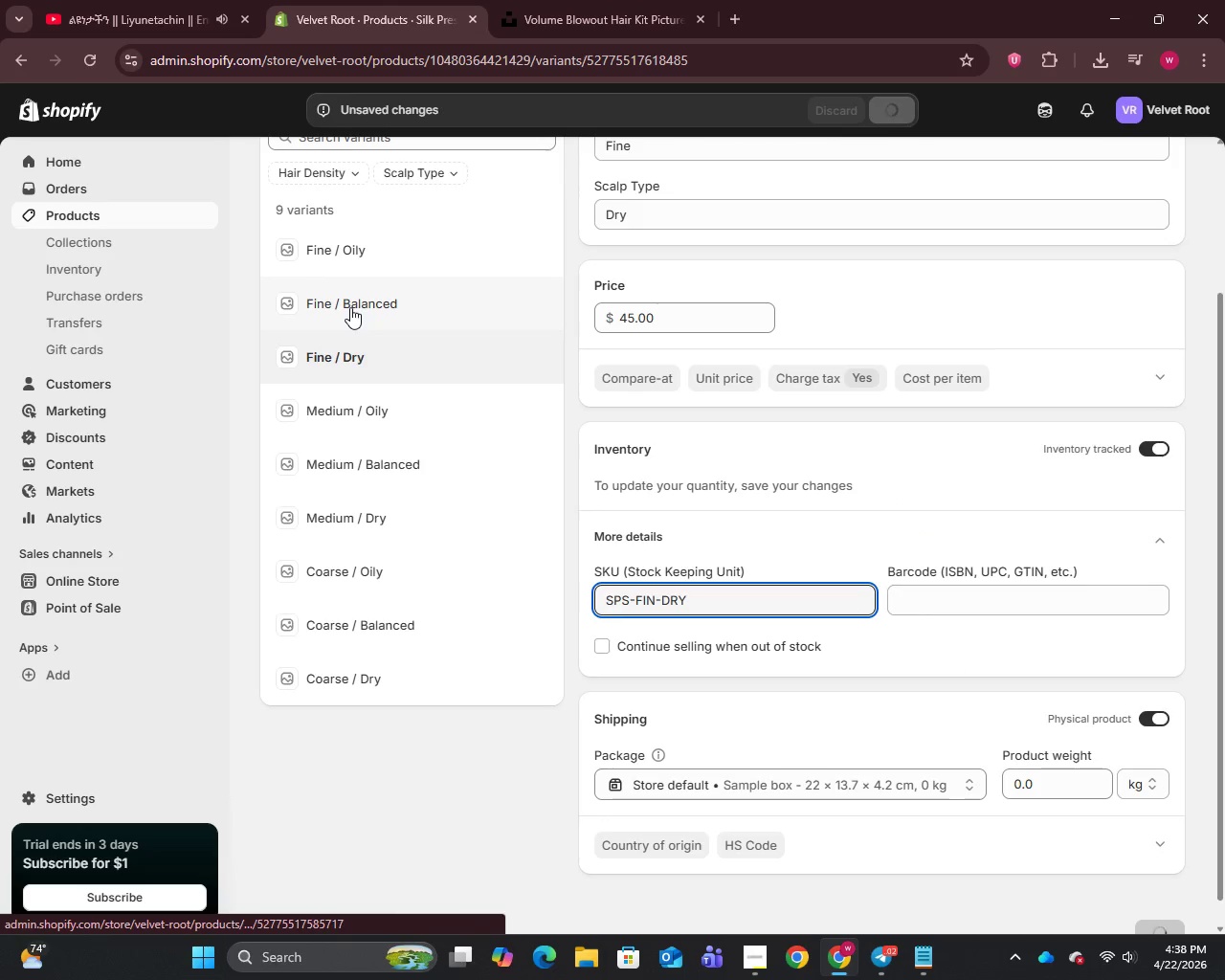 
left_click([350, 307])
 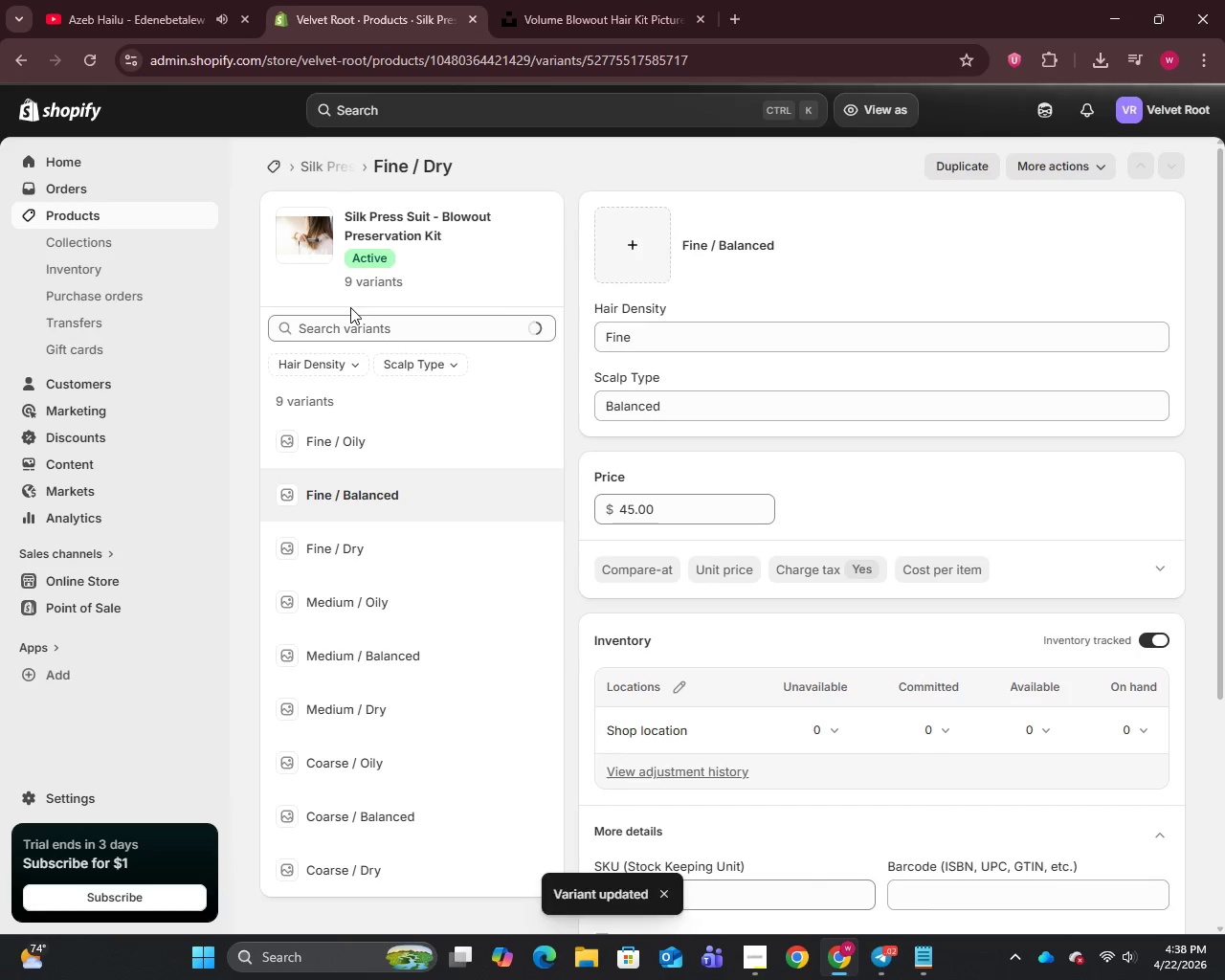 
scroll: coordinate [655, 516], scroll_direction: down, amount: 3.0
 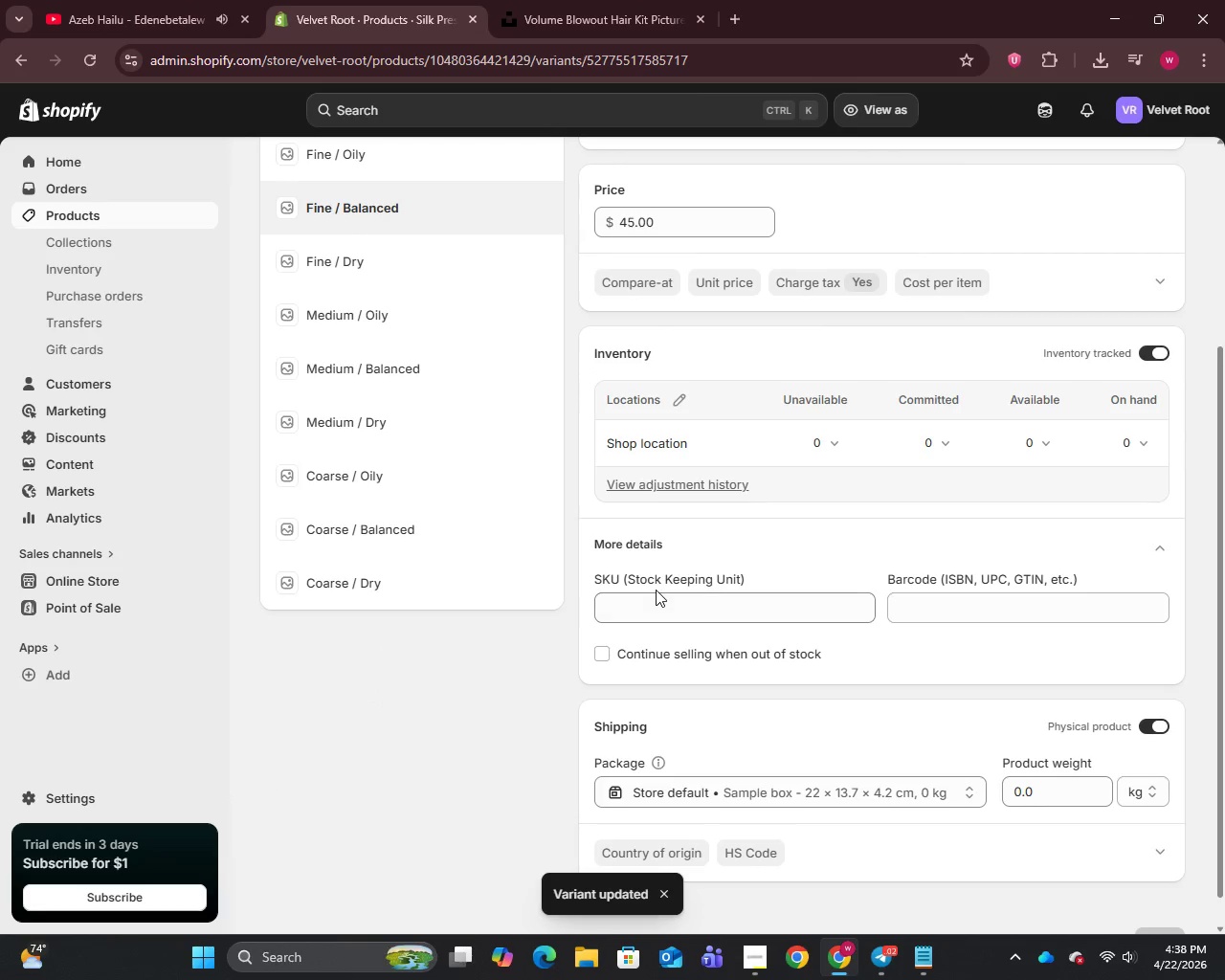 
double_click([650, 598])
 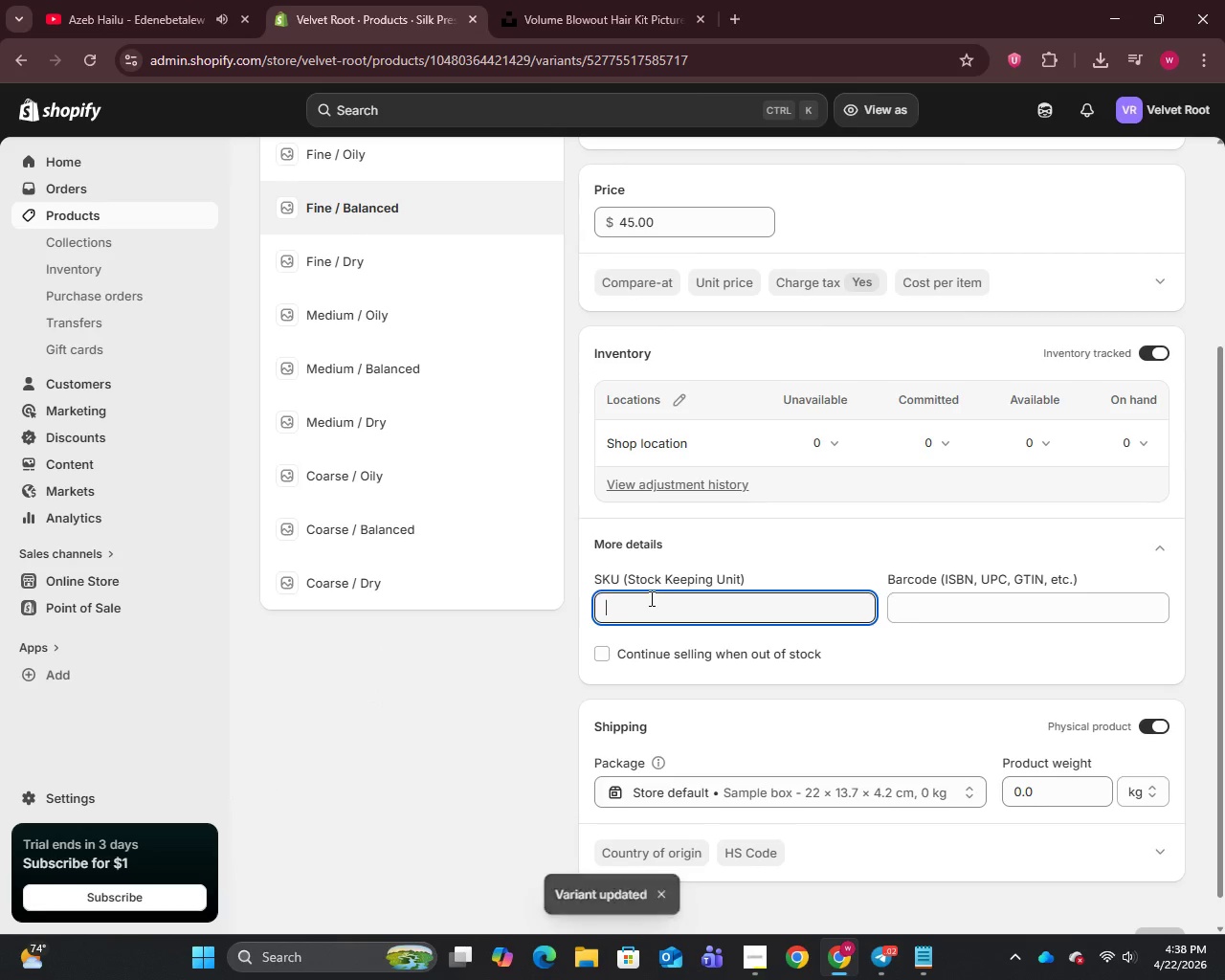 
key(Control+B)
 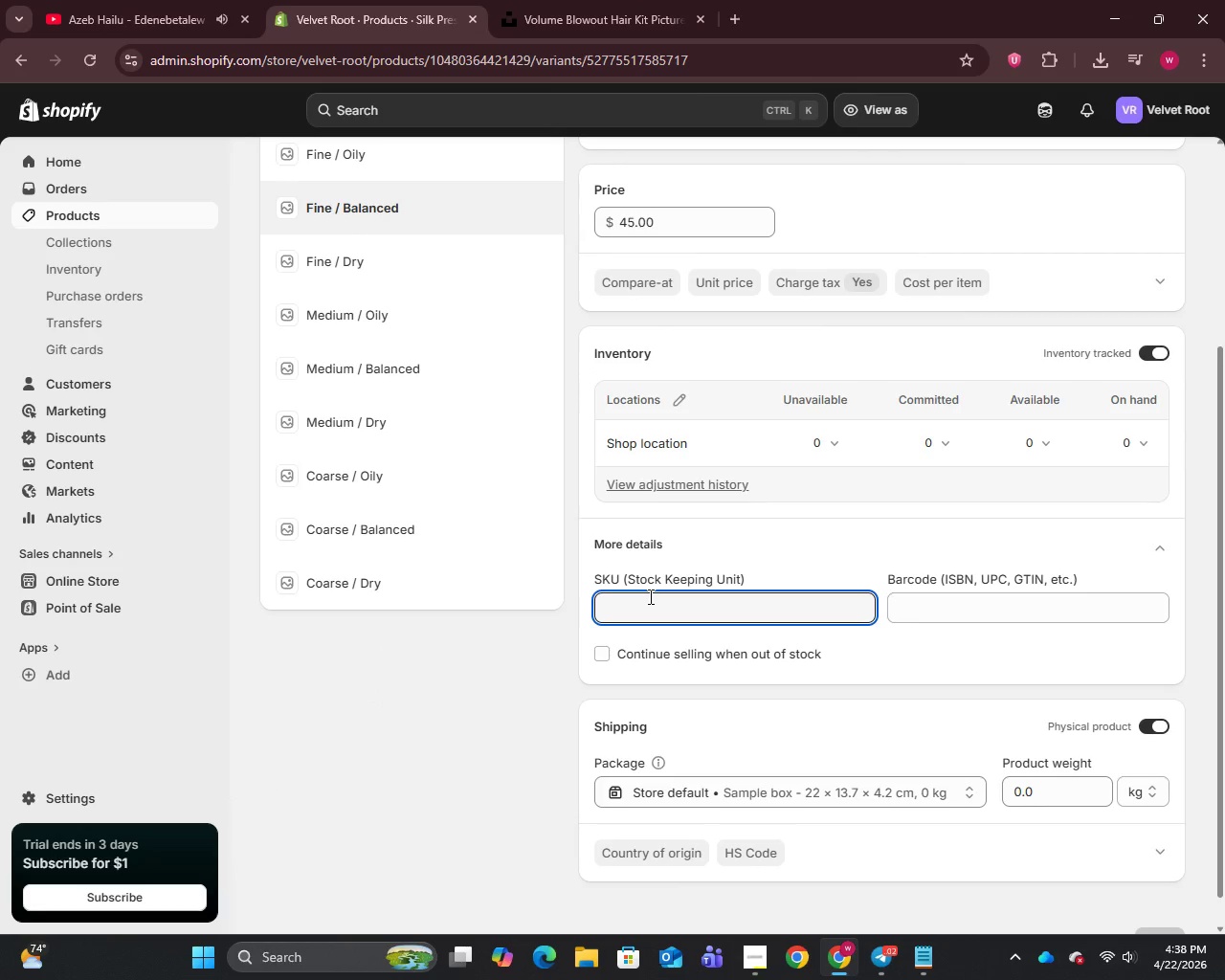 
key(Control+V)
 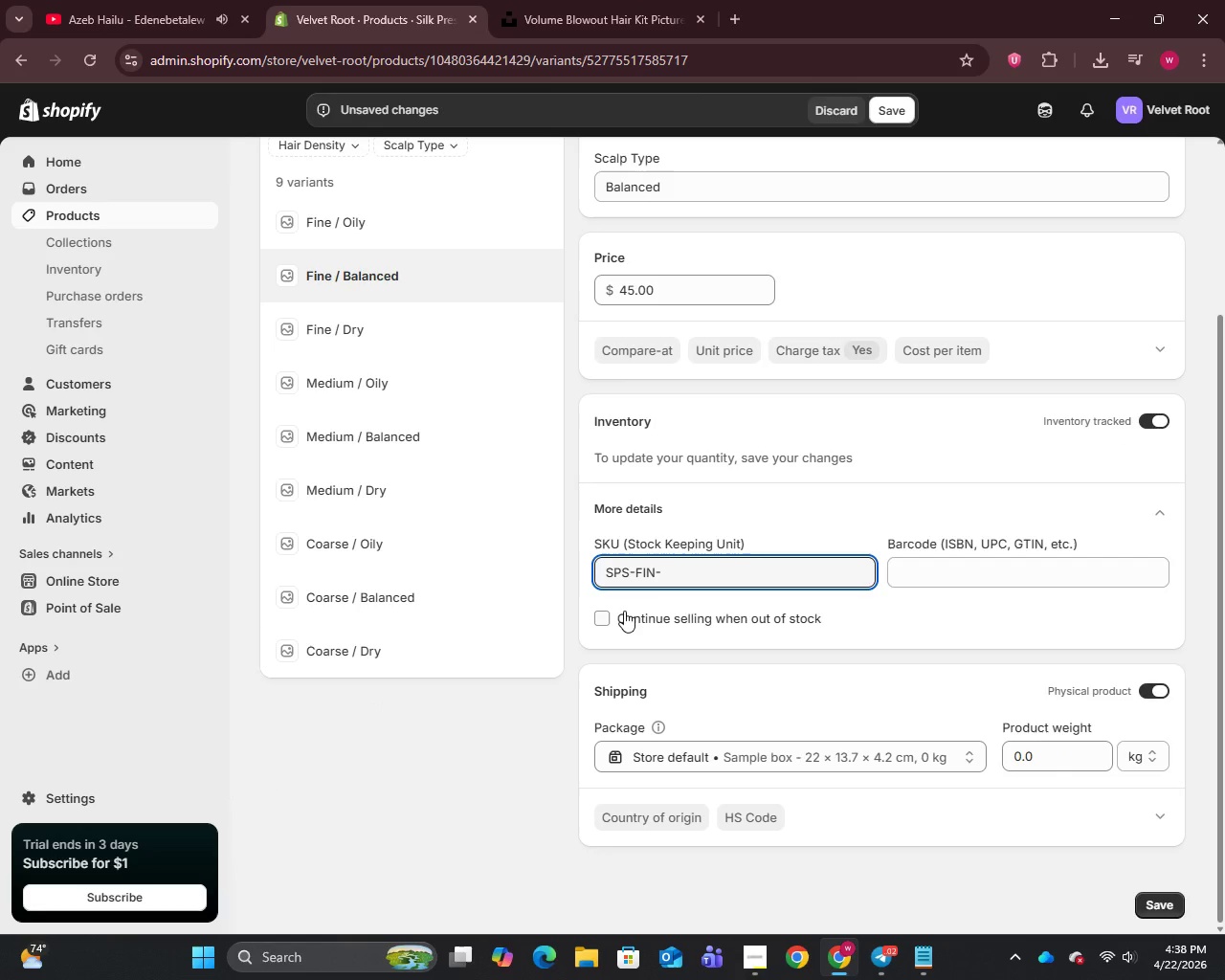 
type(BAL)
 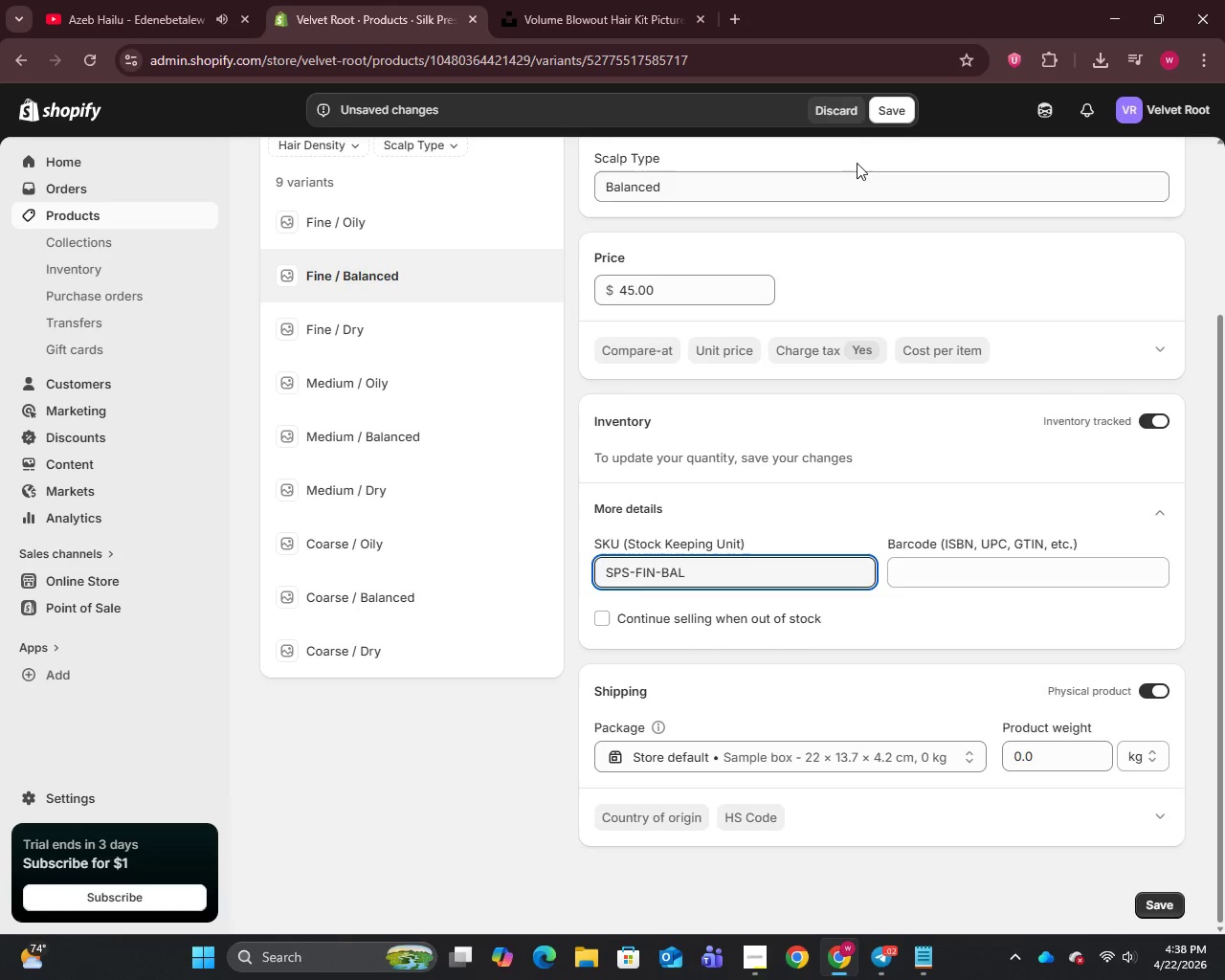 
left_click([891, 100])
 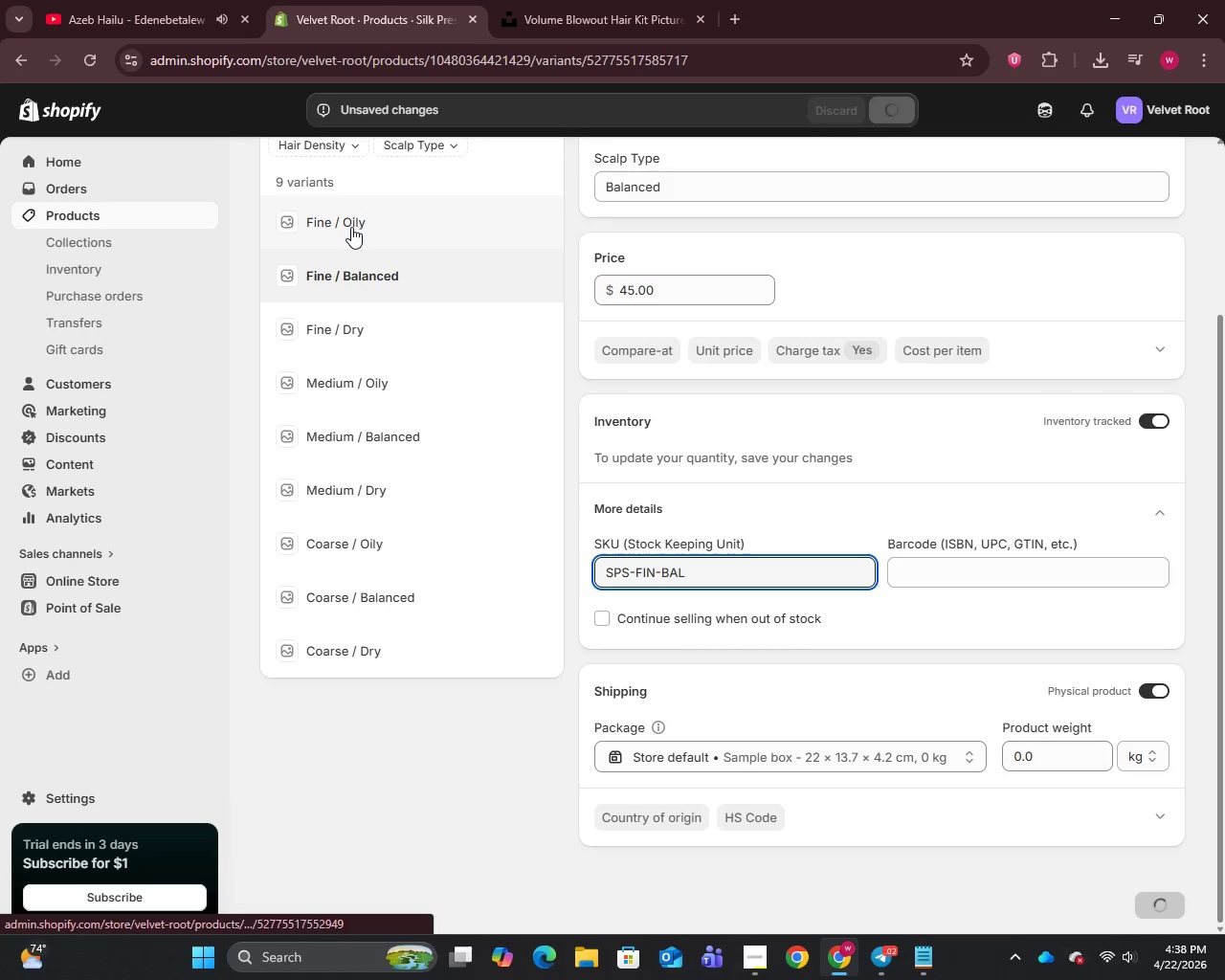 
left_click([351, 227])
 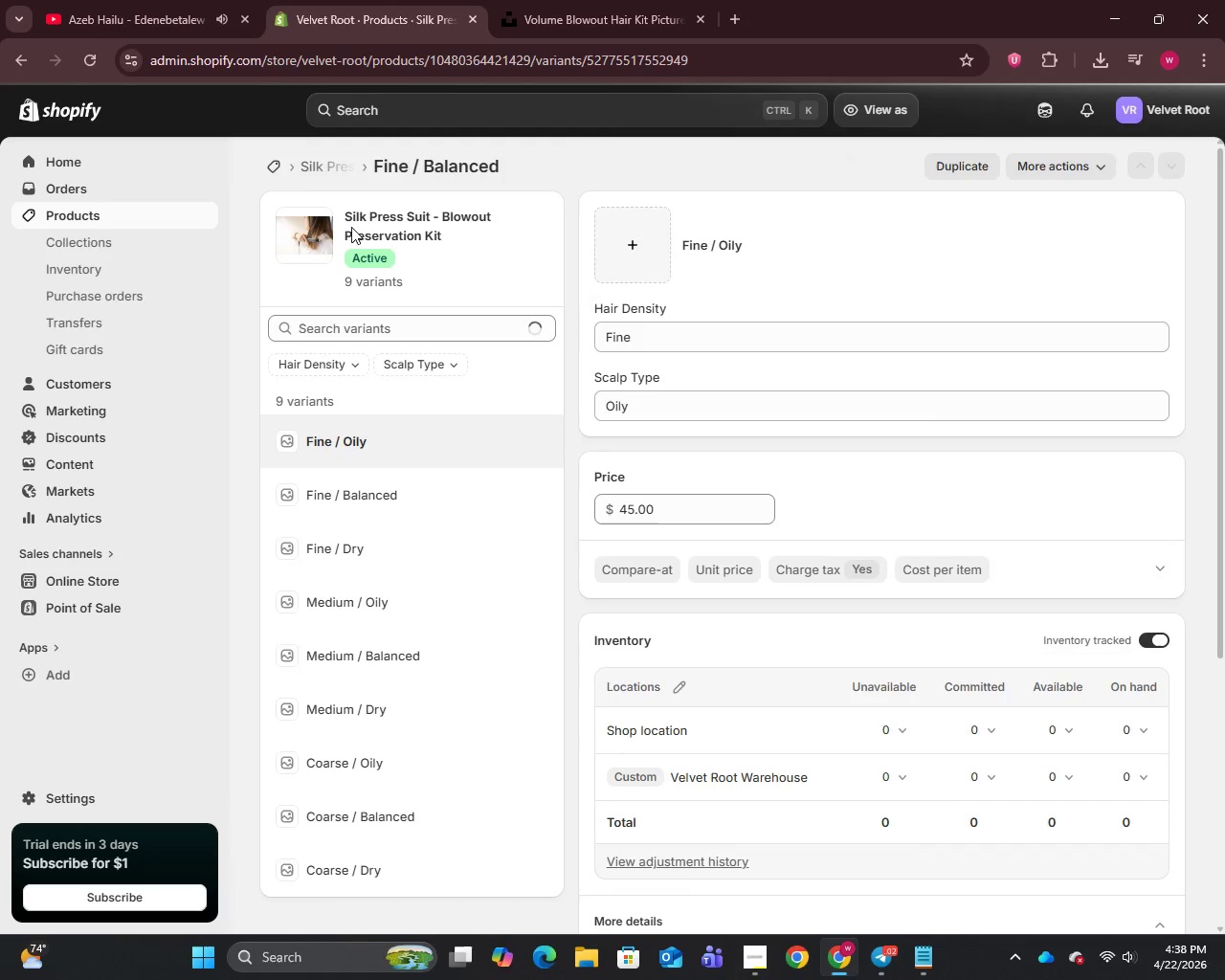 
scroll: coordinate [788, 635], scroll_direction: down, amount: 3.0
 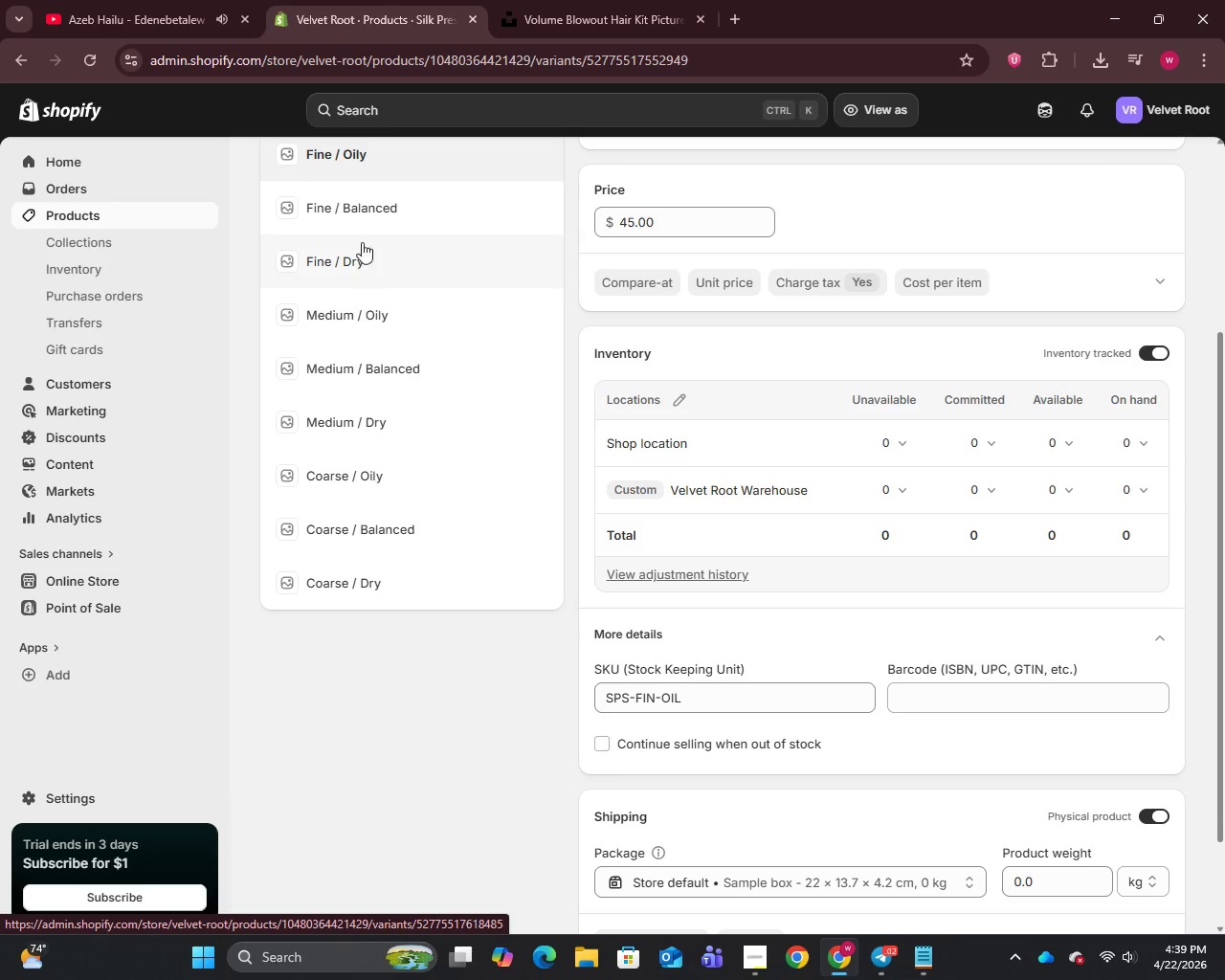 
scroll: coordinate [346, 299], scroll_direction: up, amount: 2.0
 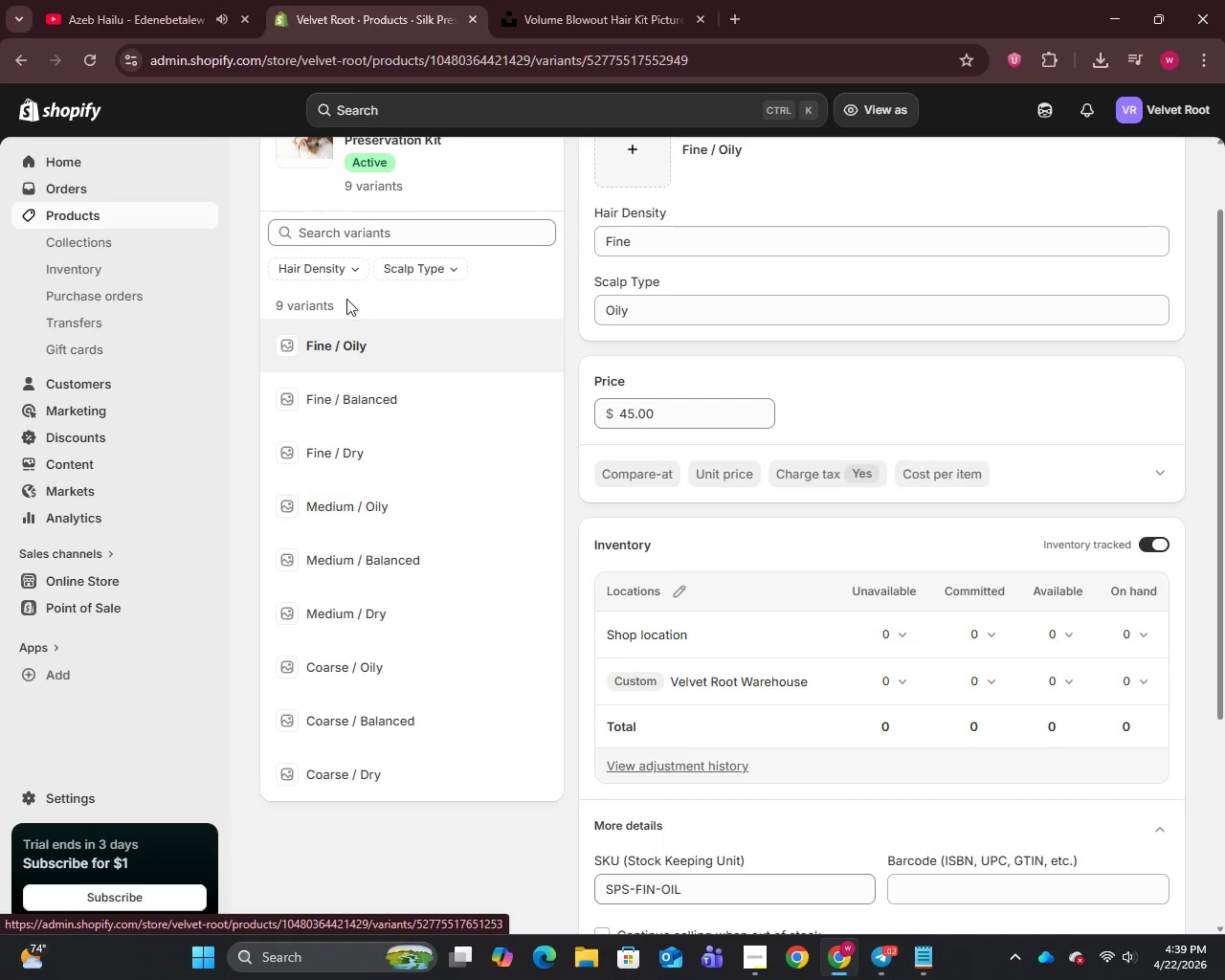 
scroll: coordinate [346, 299], scroll_direction: down, amount: 1.0
 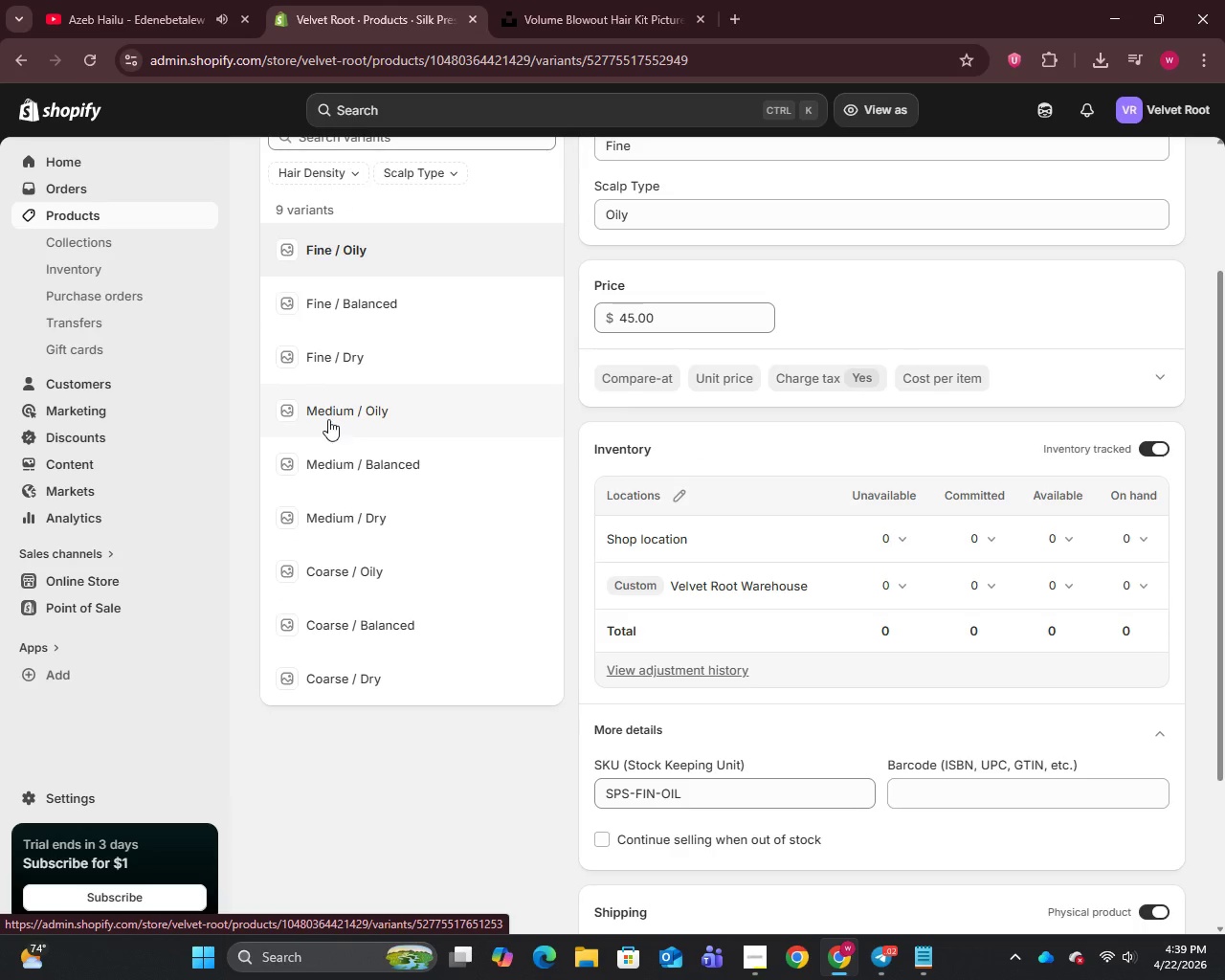 
left_click([328, 418])
 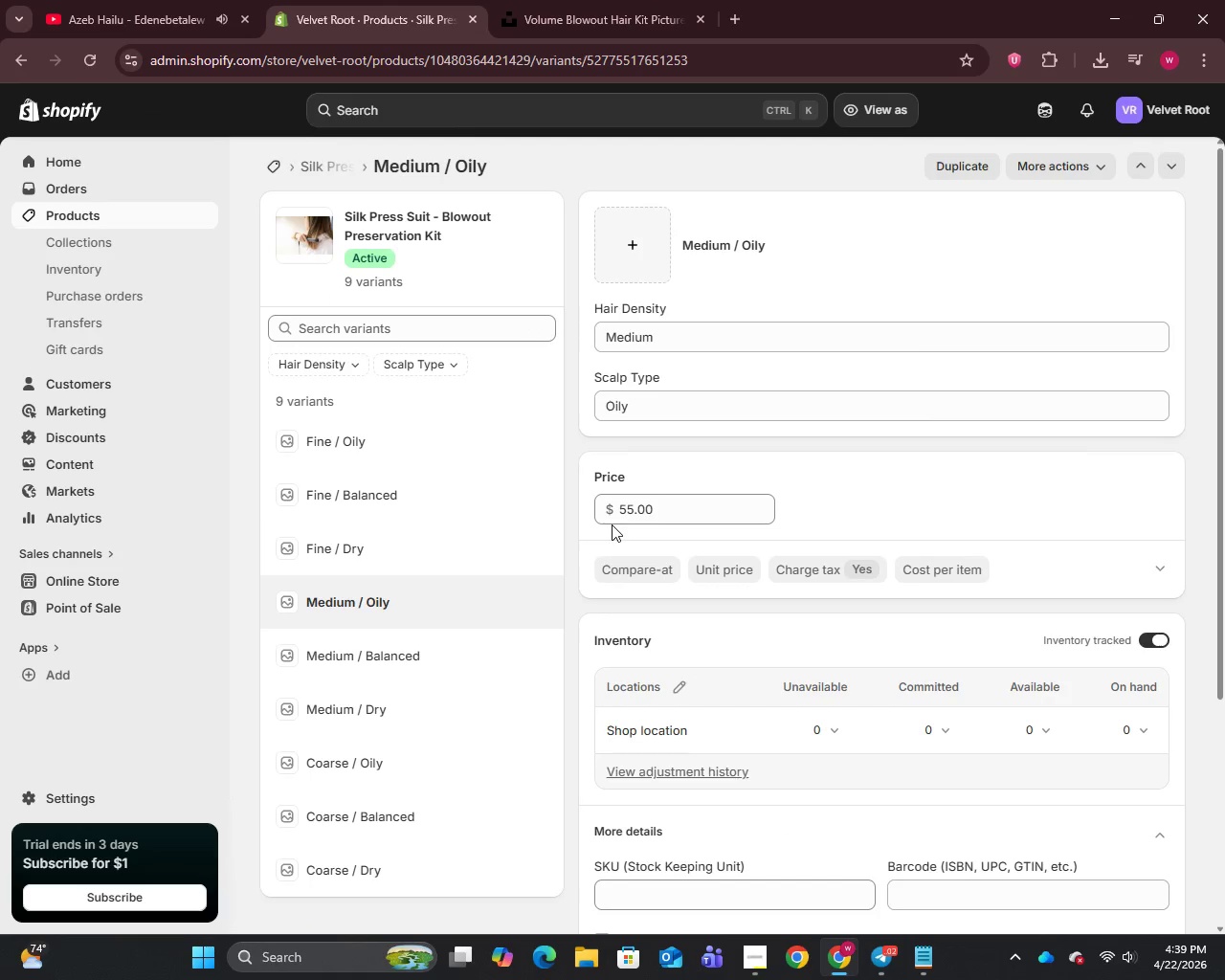 
scroll: coordinate [690, 713], scroll_direction: down, amount: 2.0
 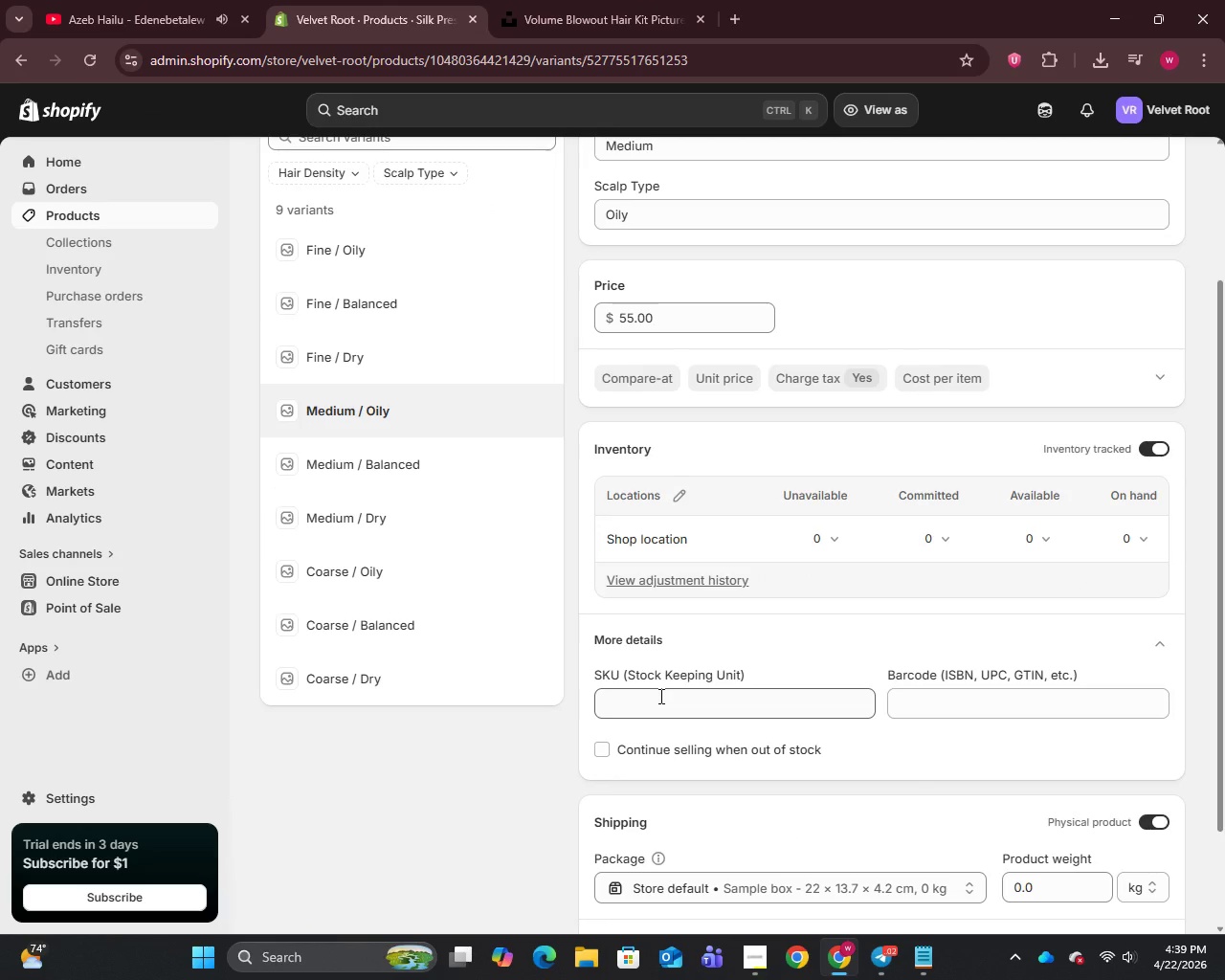 
left_click([659, 697])
 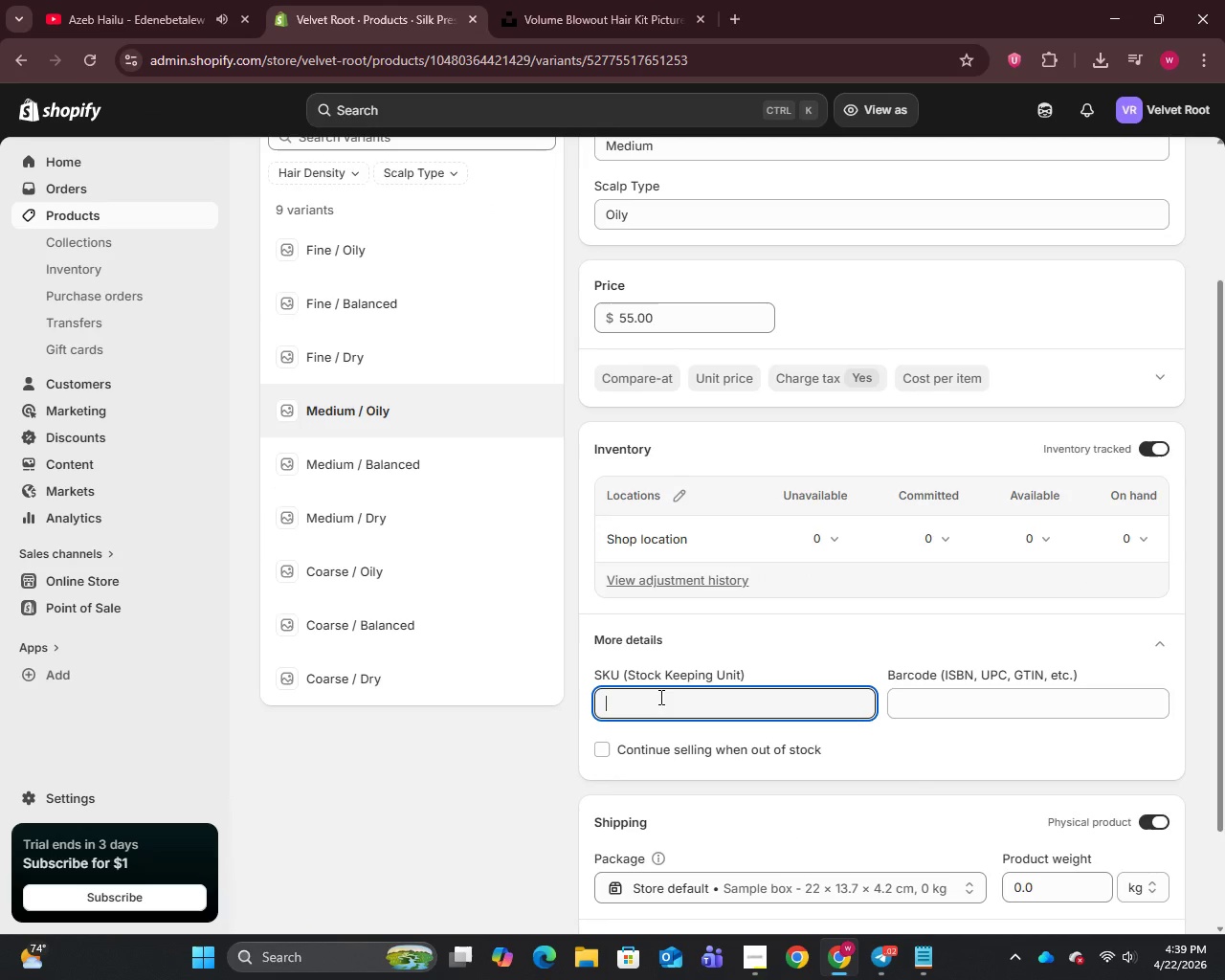 
key(Control+V)
 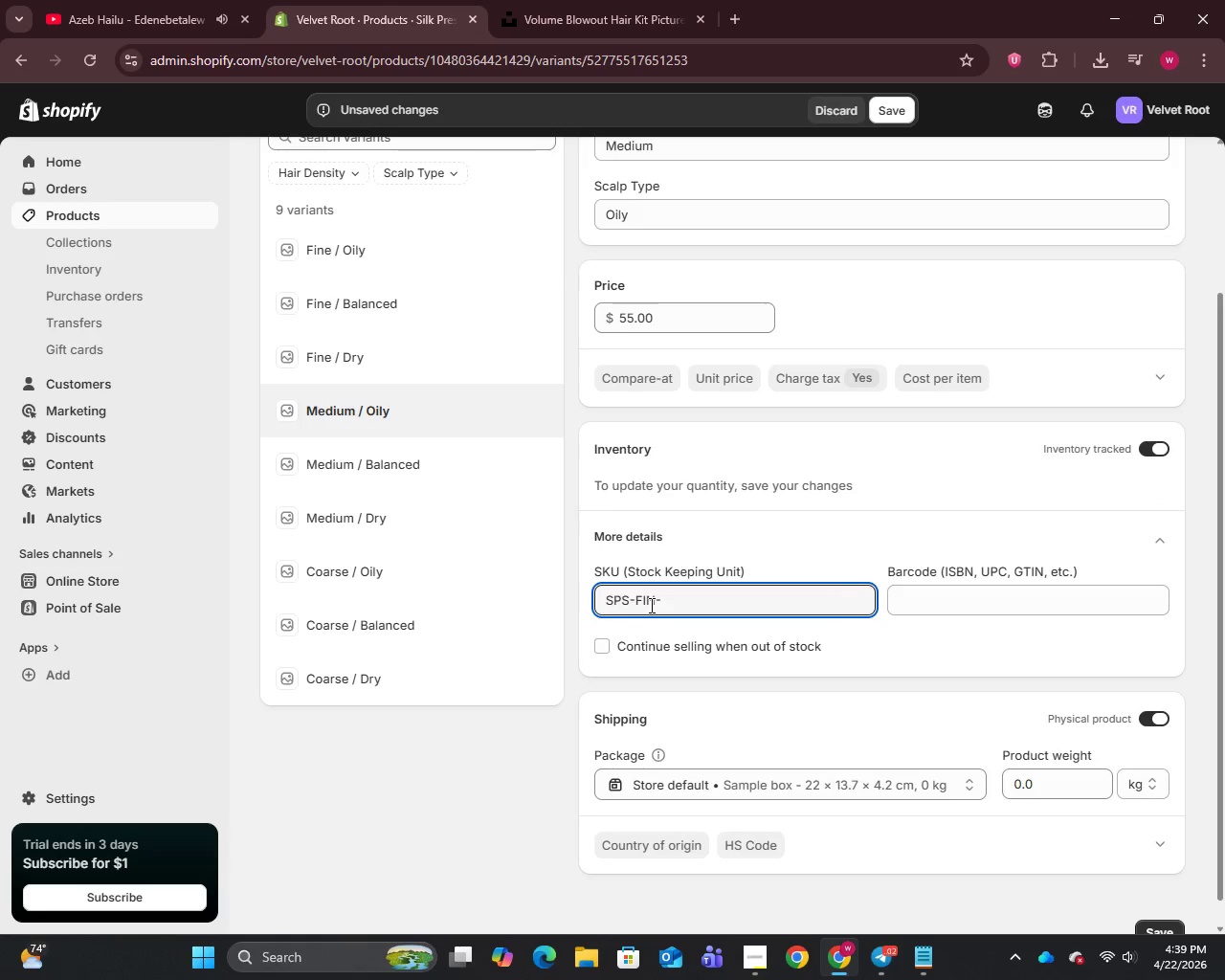 
left_click([654, 604])
 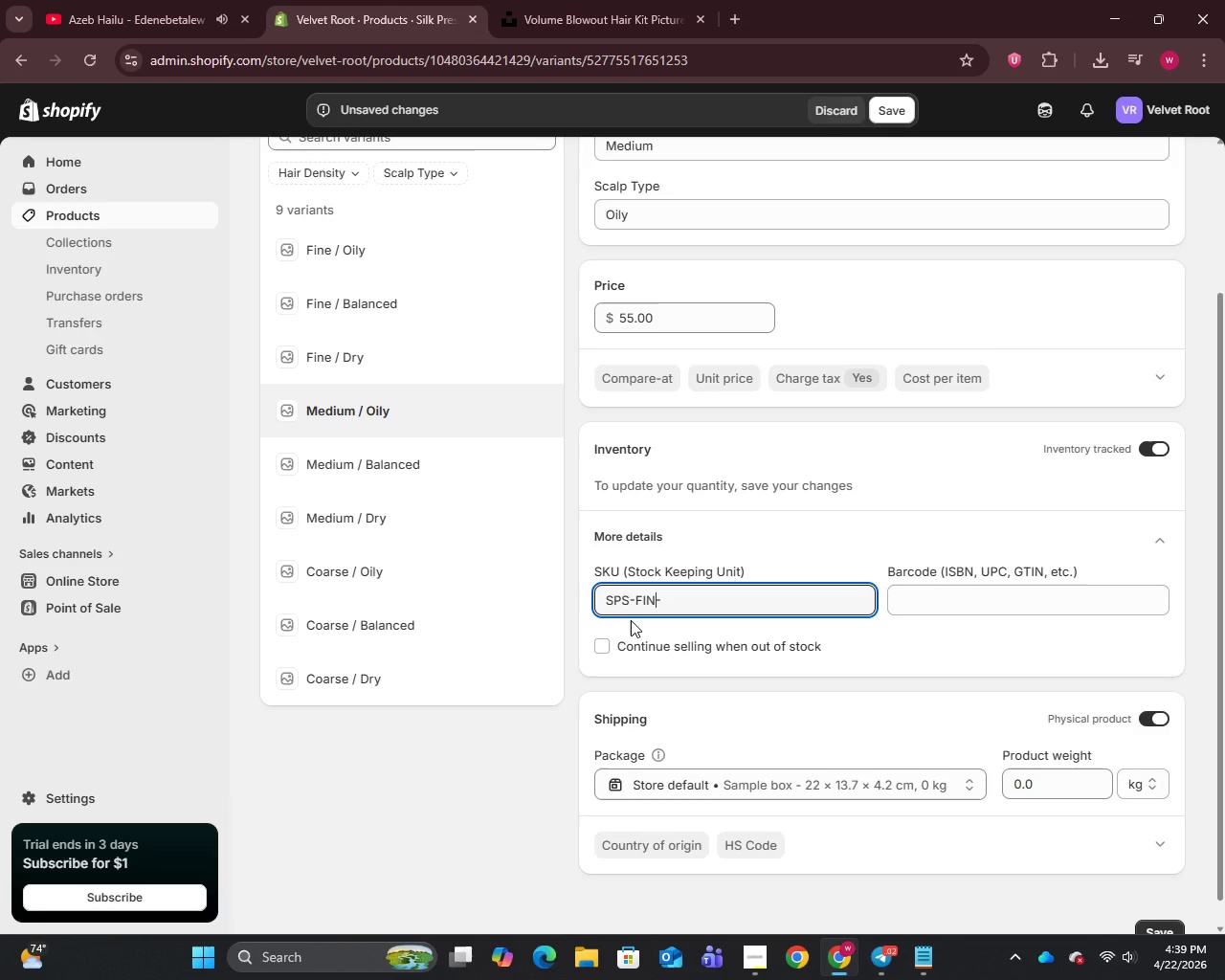 
key(Backspace)
key(Backspace)
key(Backspace)
type(MED)
 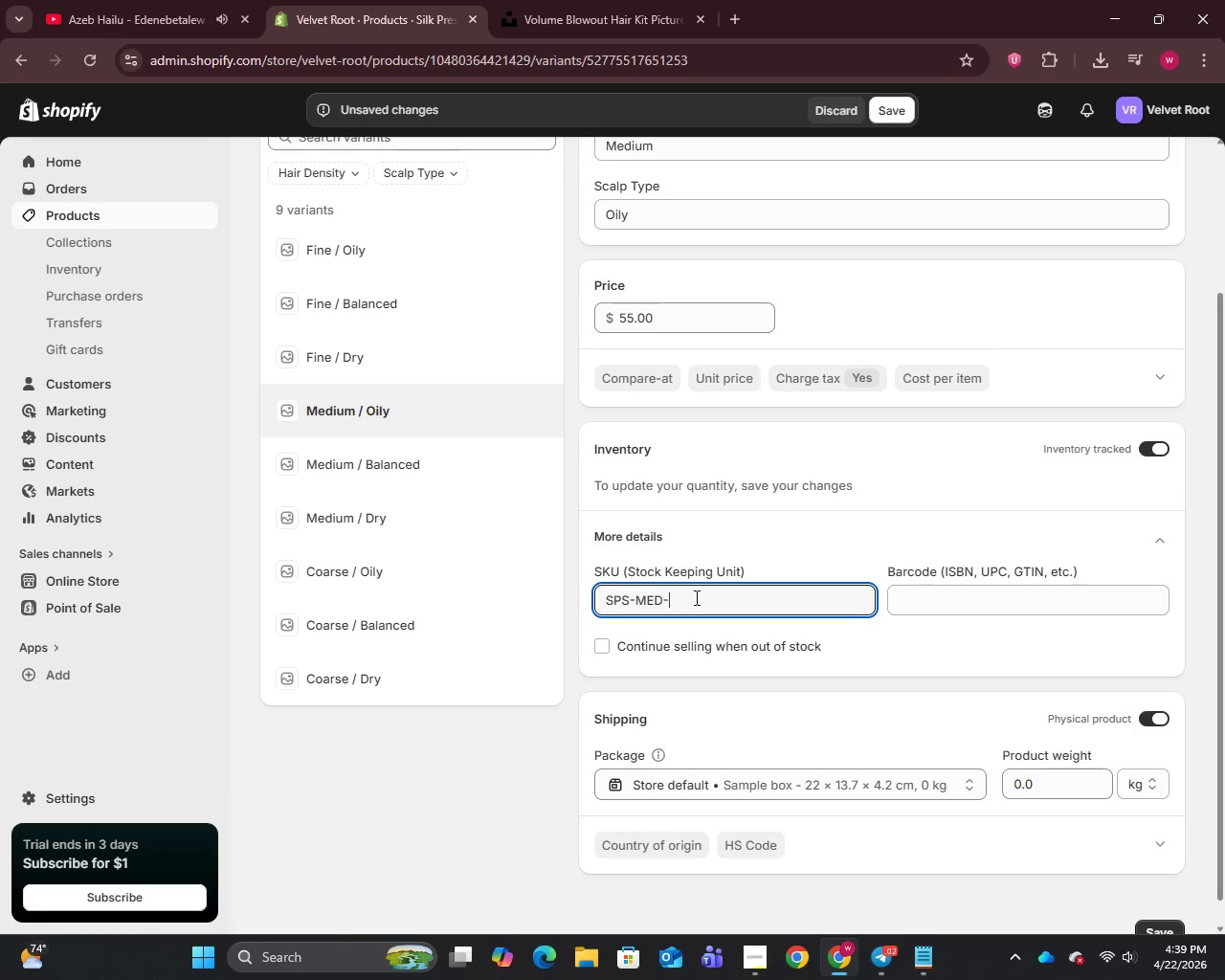 
key(Control+A)
 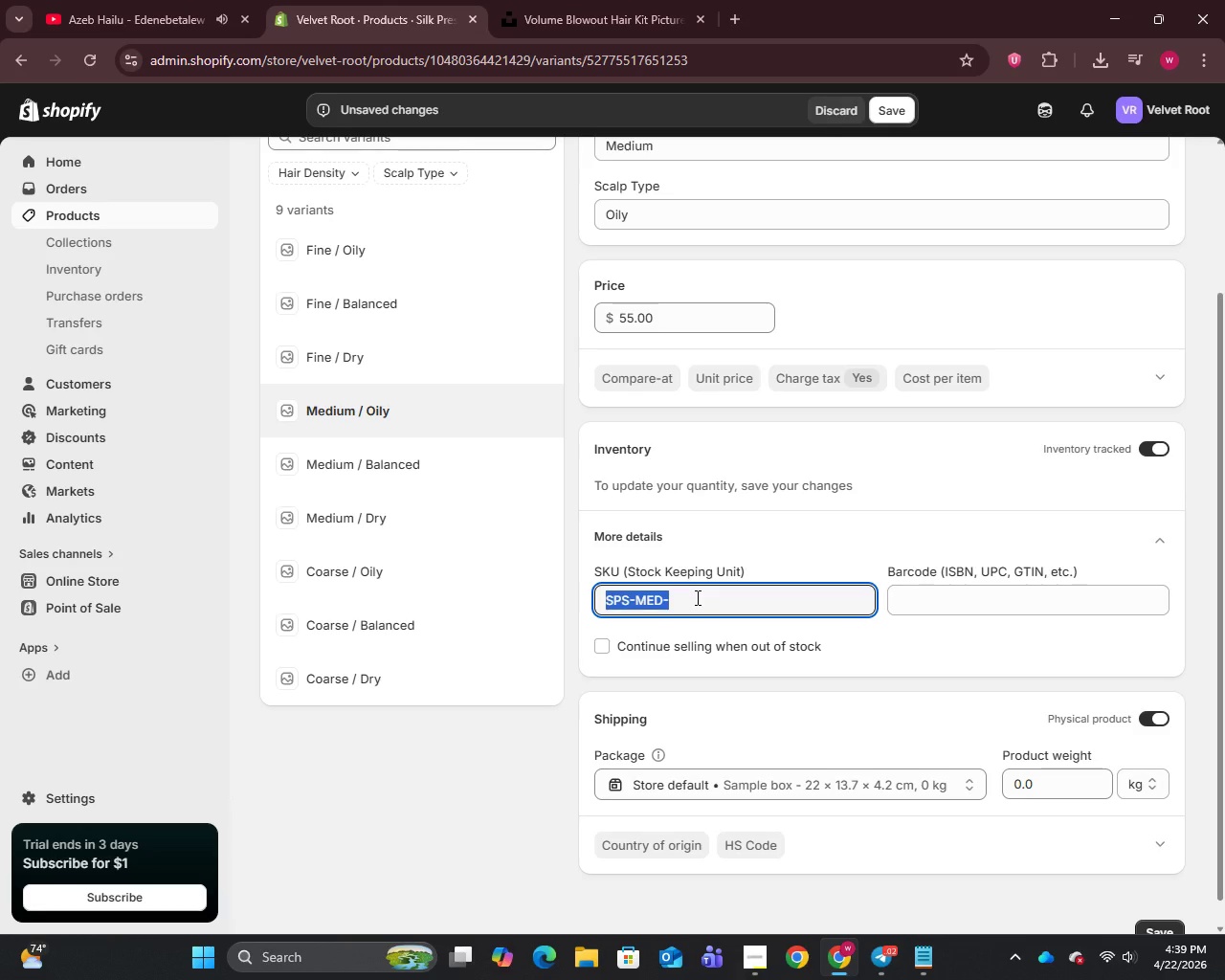 
key(Control+C)
 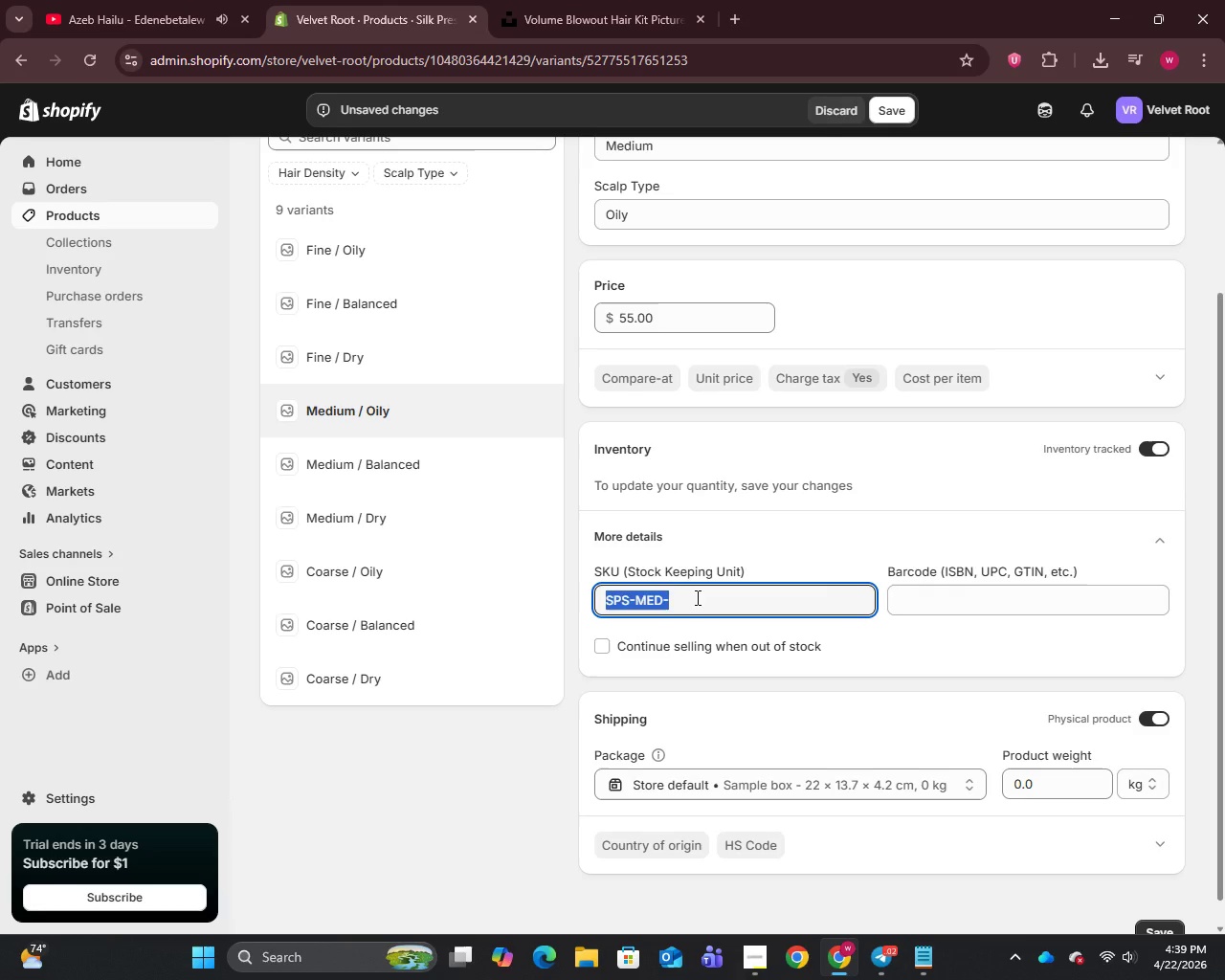 
left_click([696, 597])
 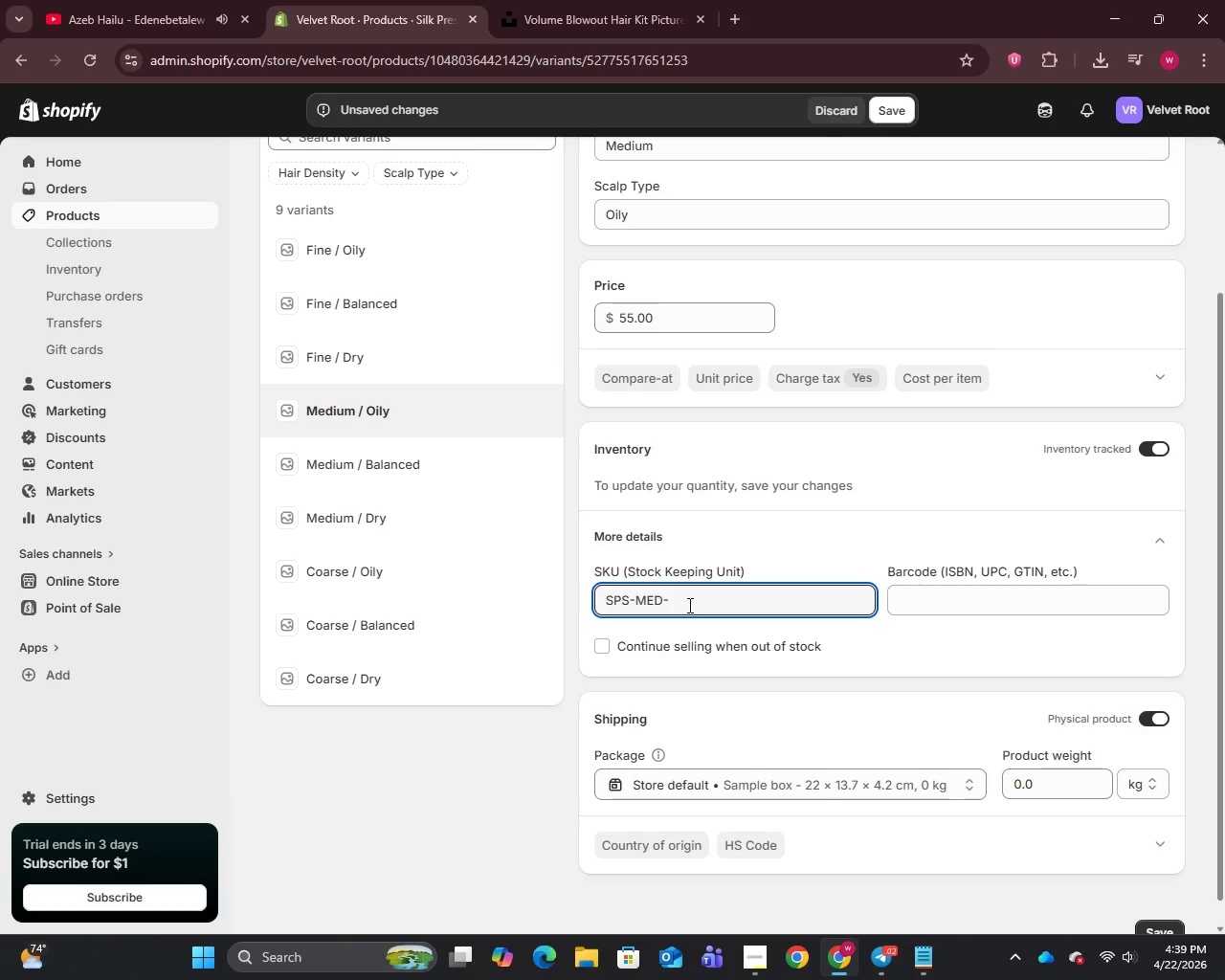 
type(OIL)
 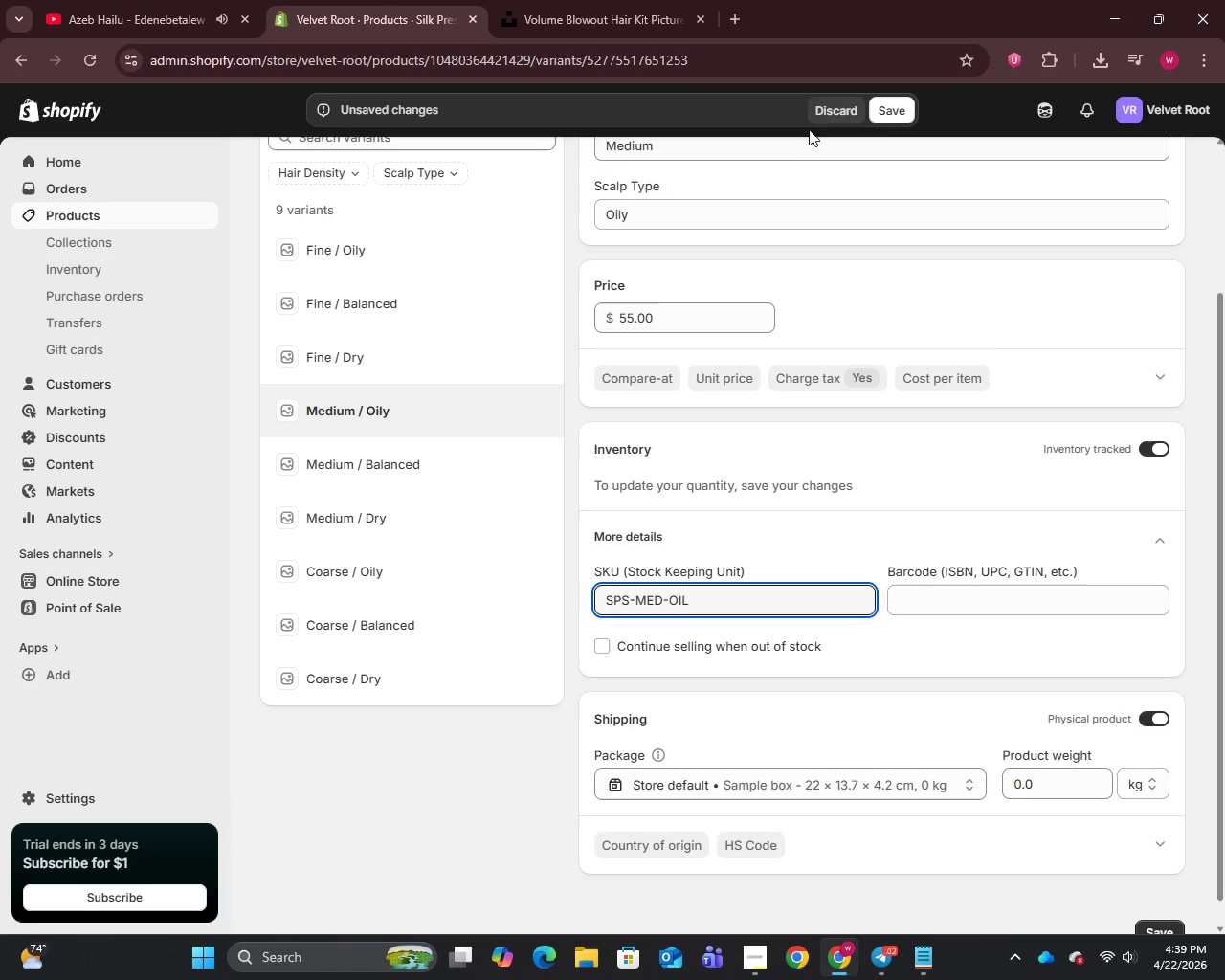 
left_click([893, 105])
 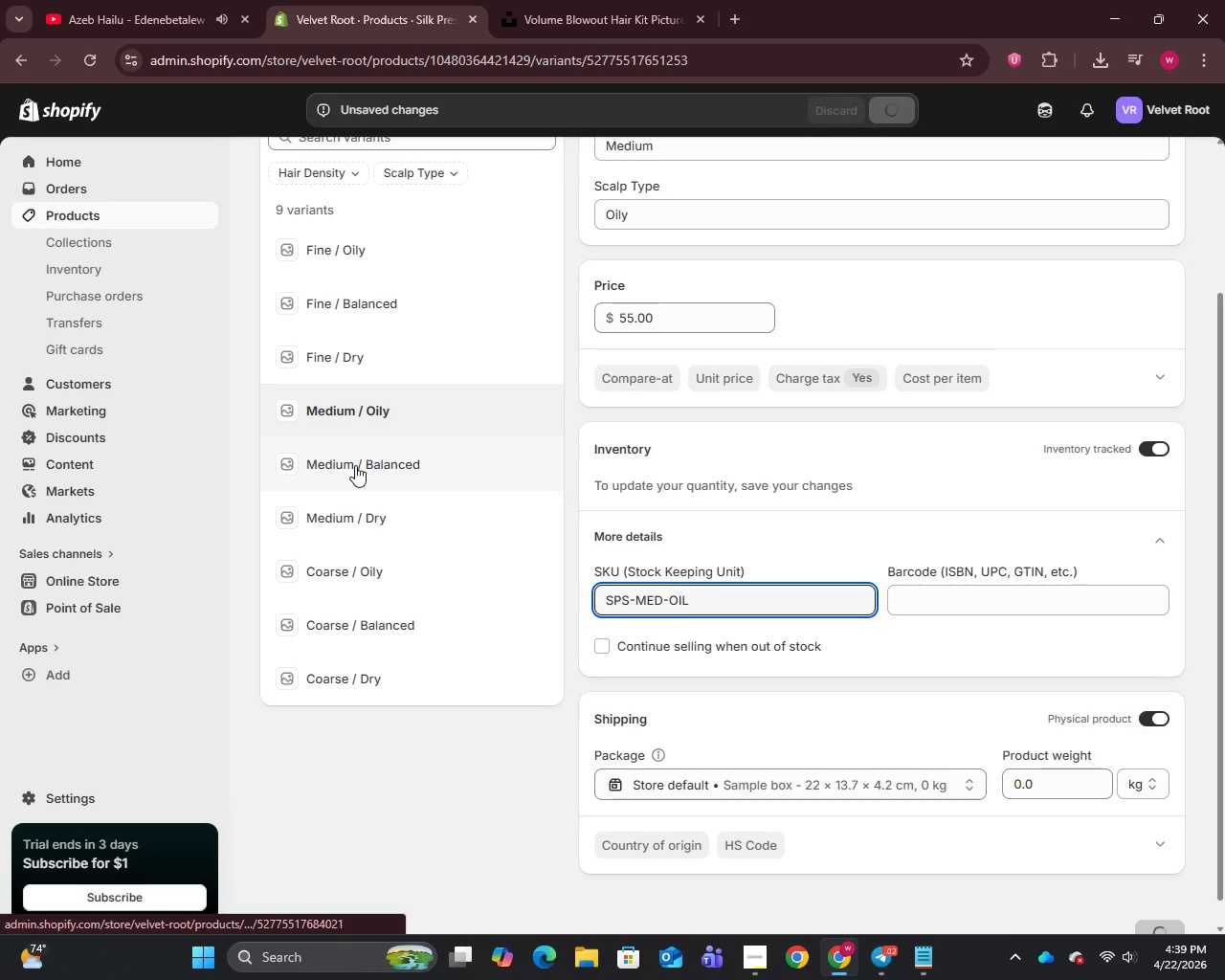 
left_click([355, 465])
 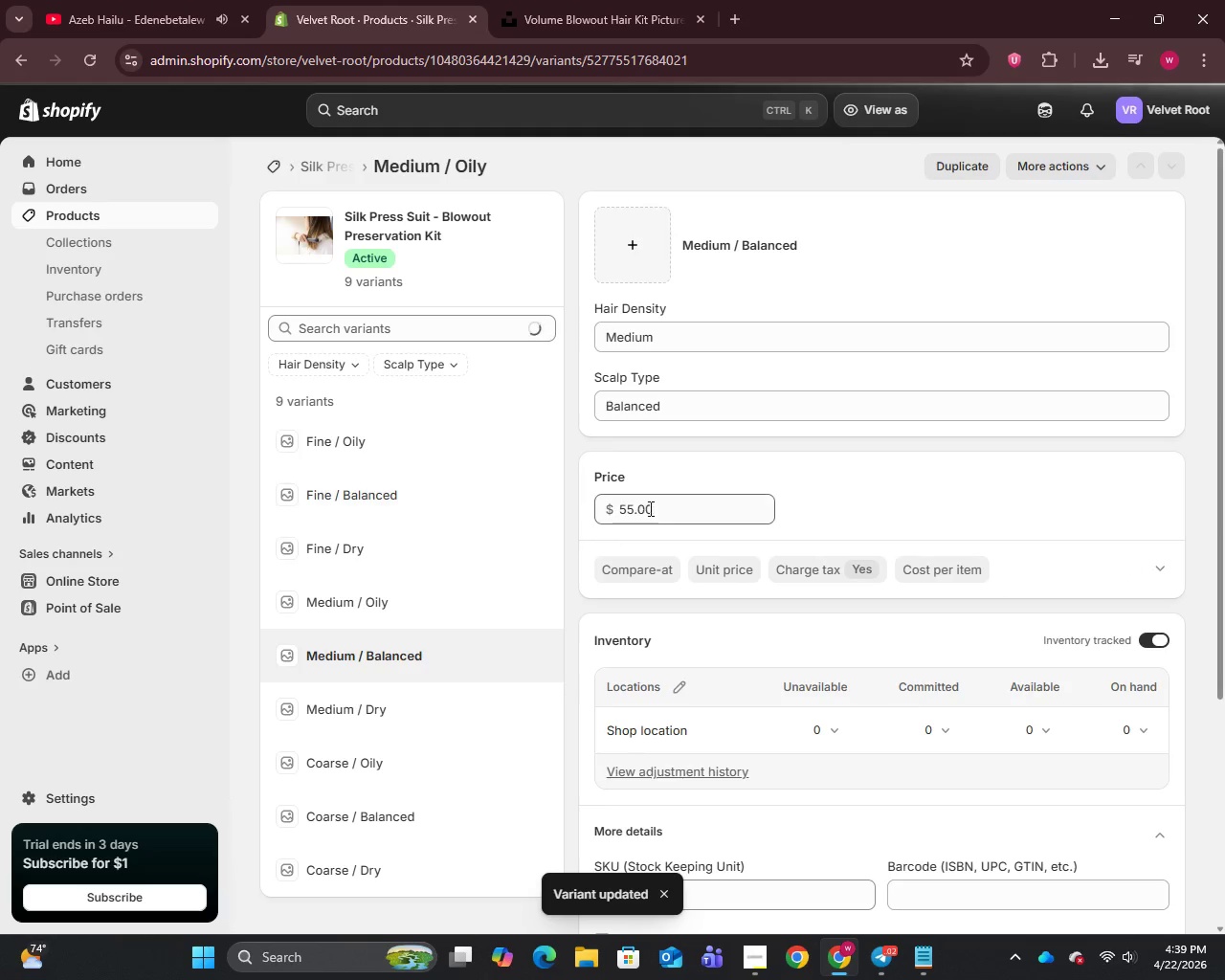 
scroll: coordinate [708, 614], scroll_direction: down, amount: 3.0
 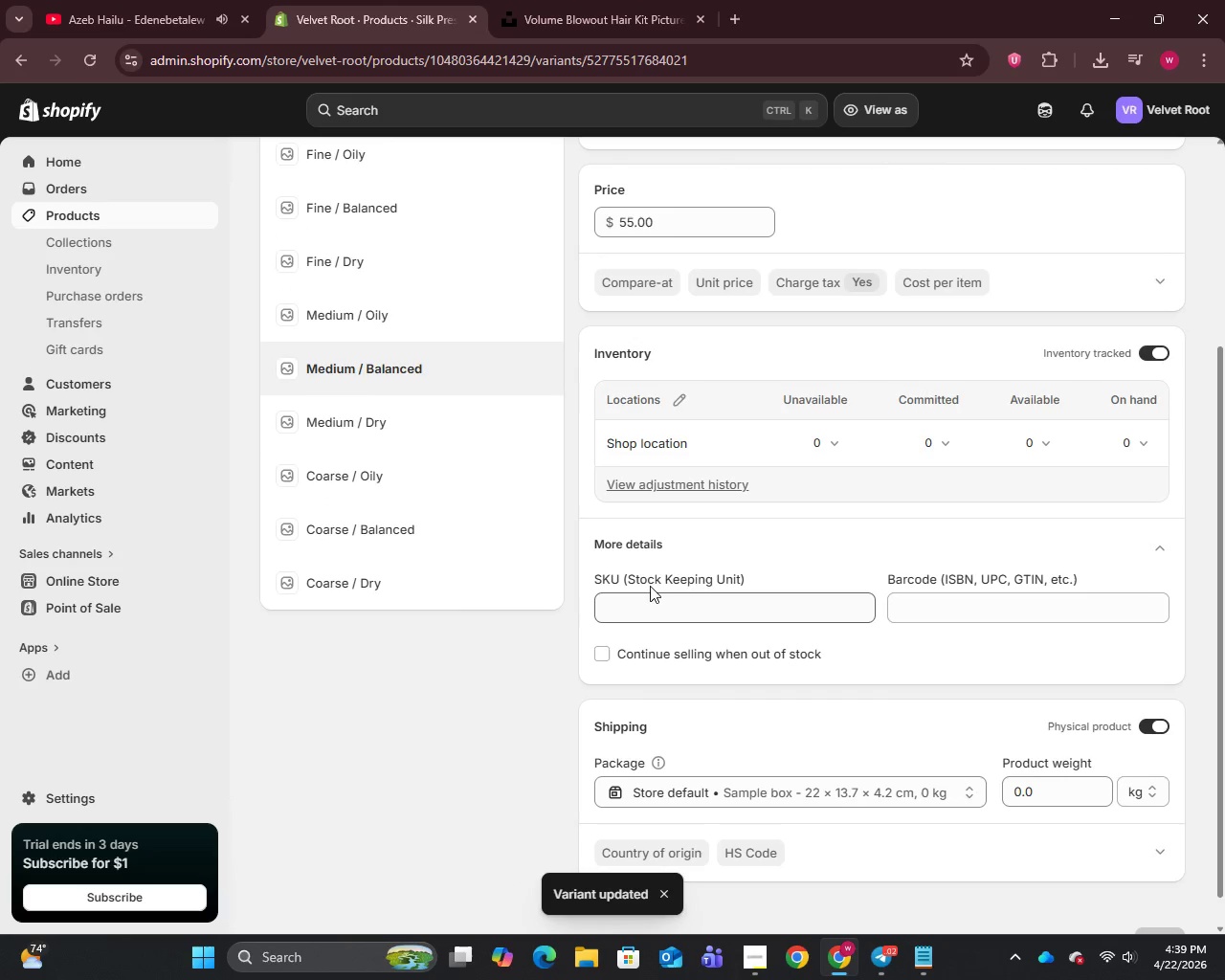 
left_click([645, 593])
 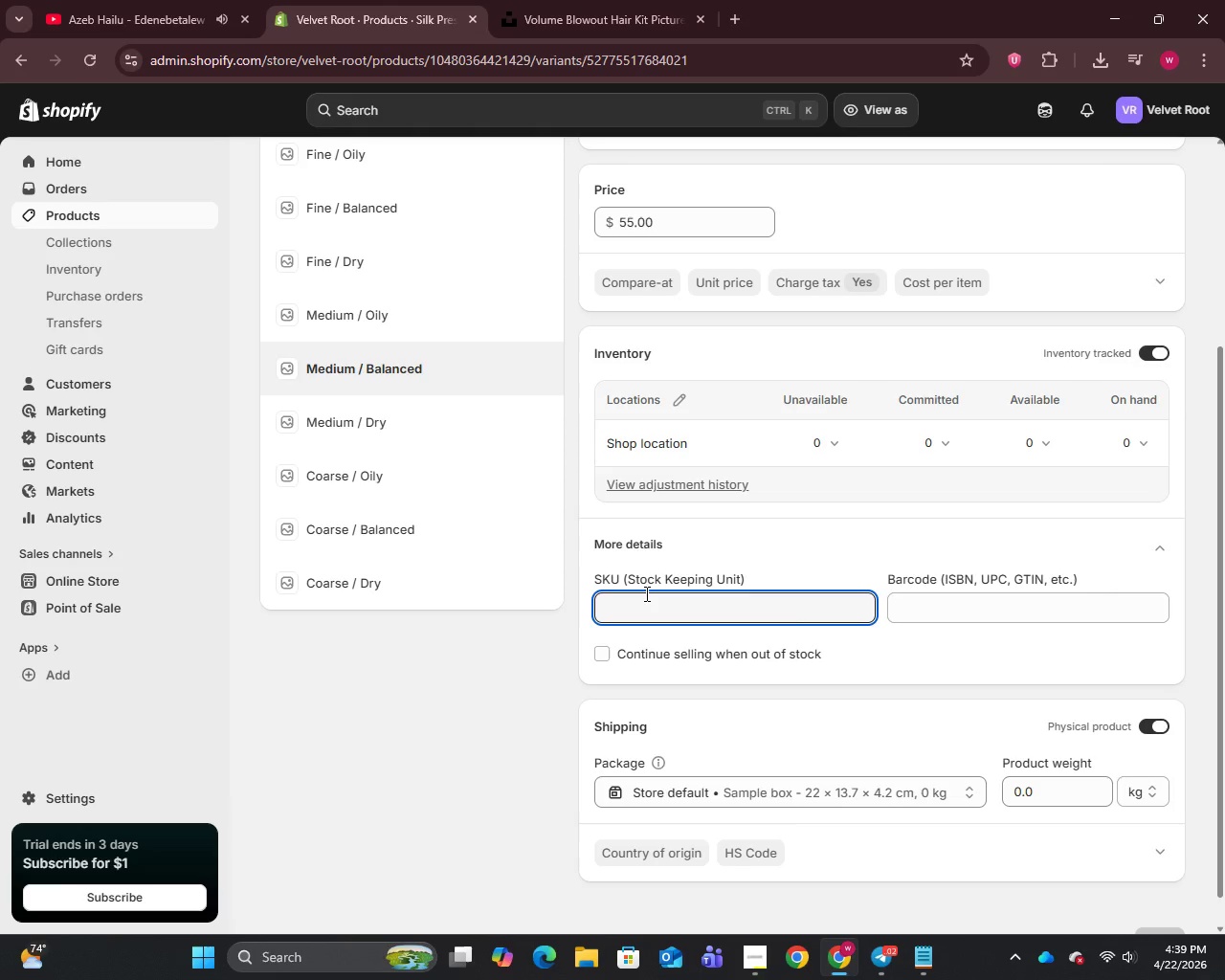 
key(Control+V)
 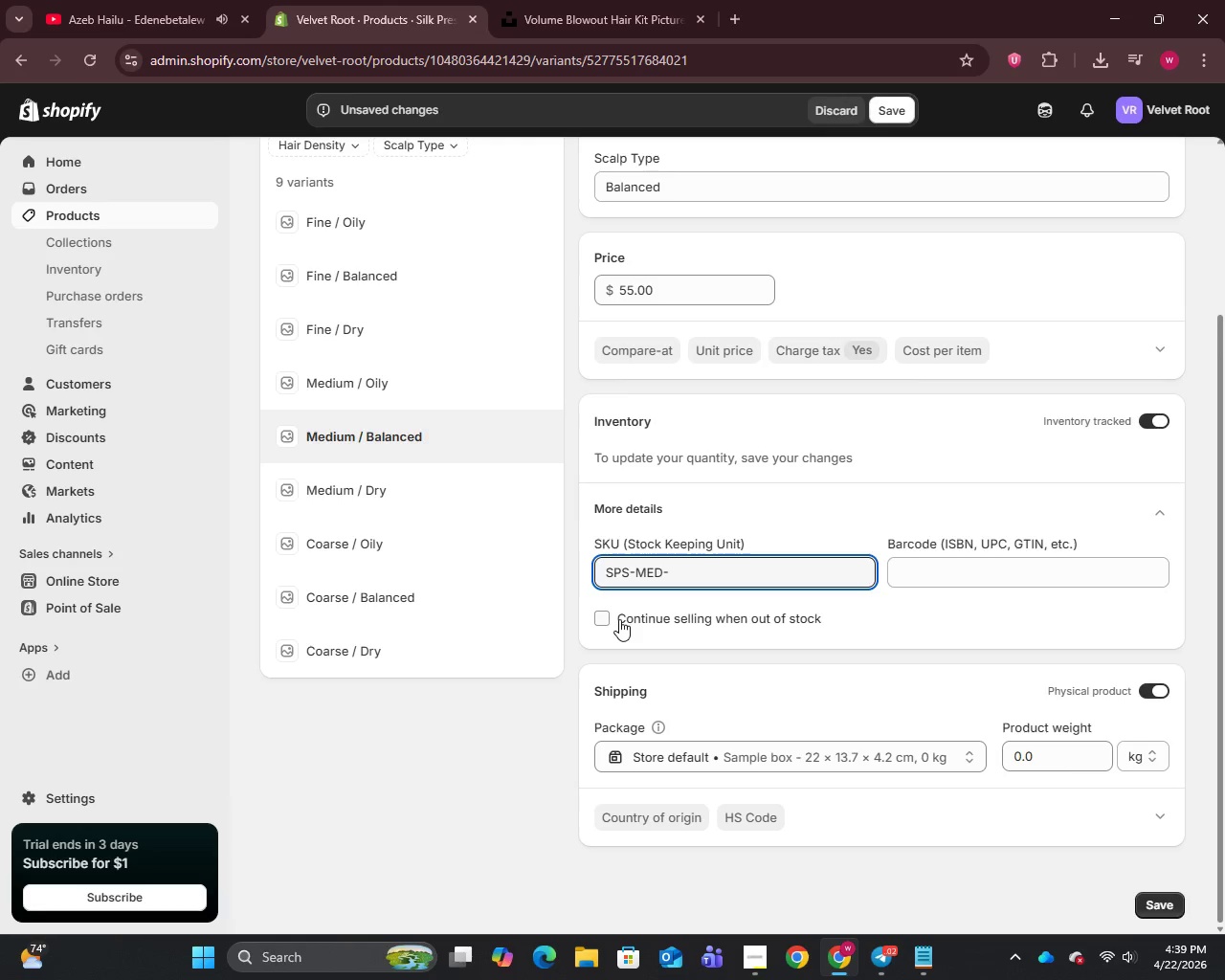 
type(BAL)
 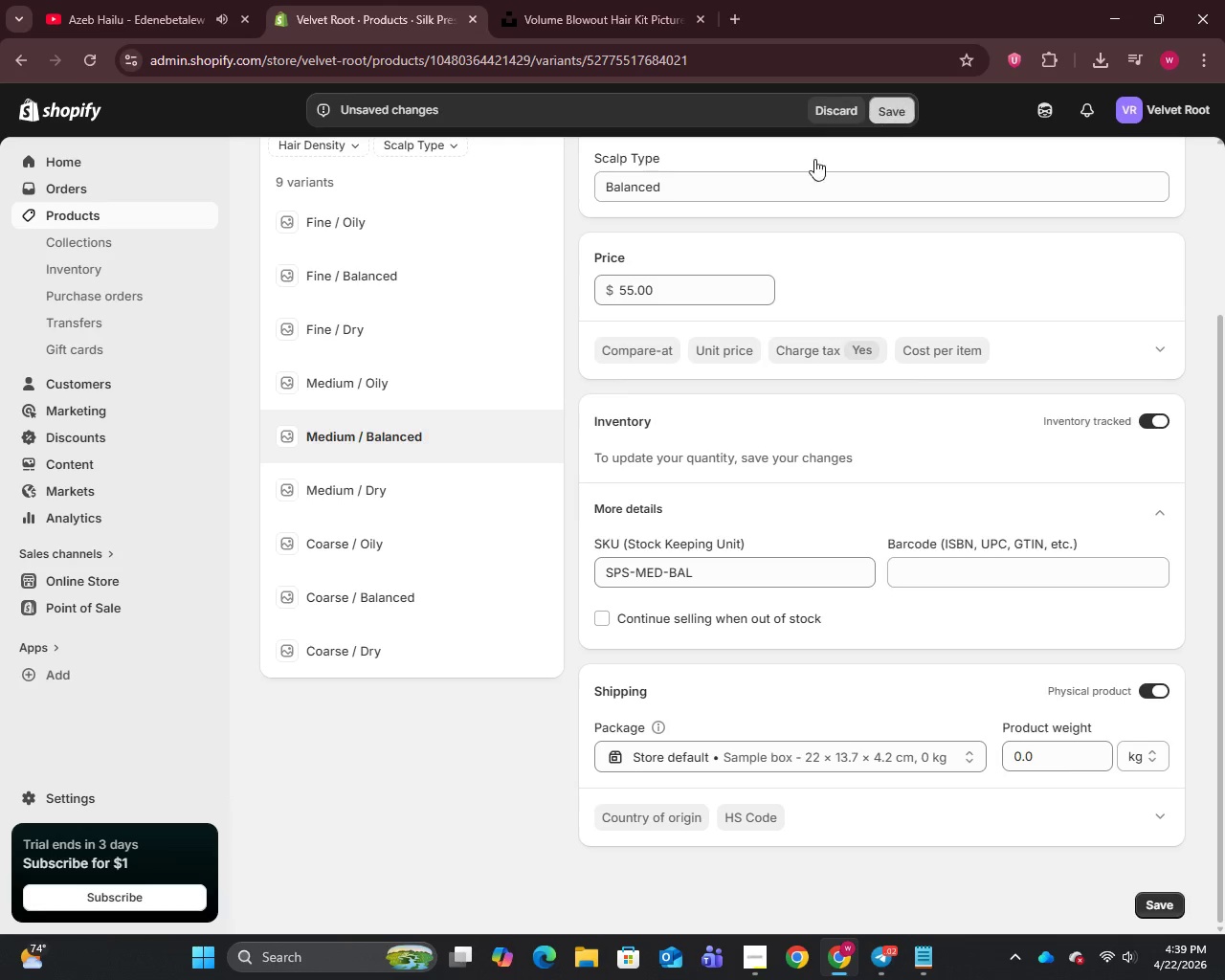 
left_click([356, 487])
 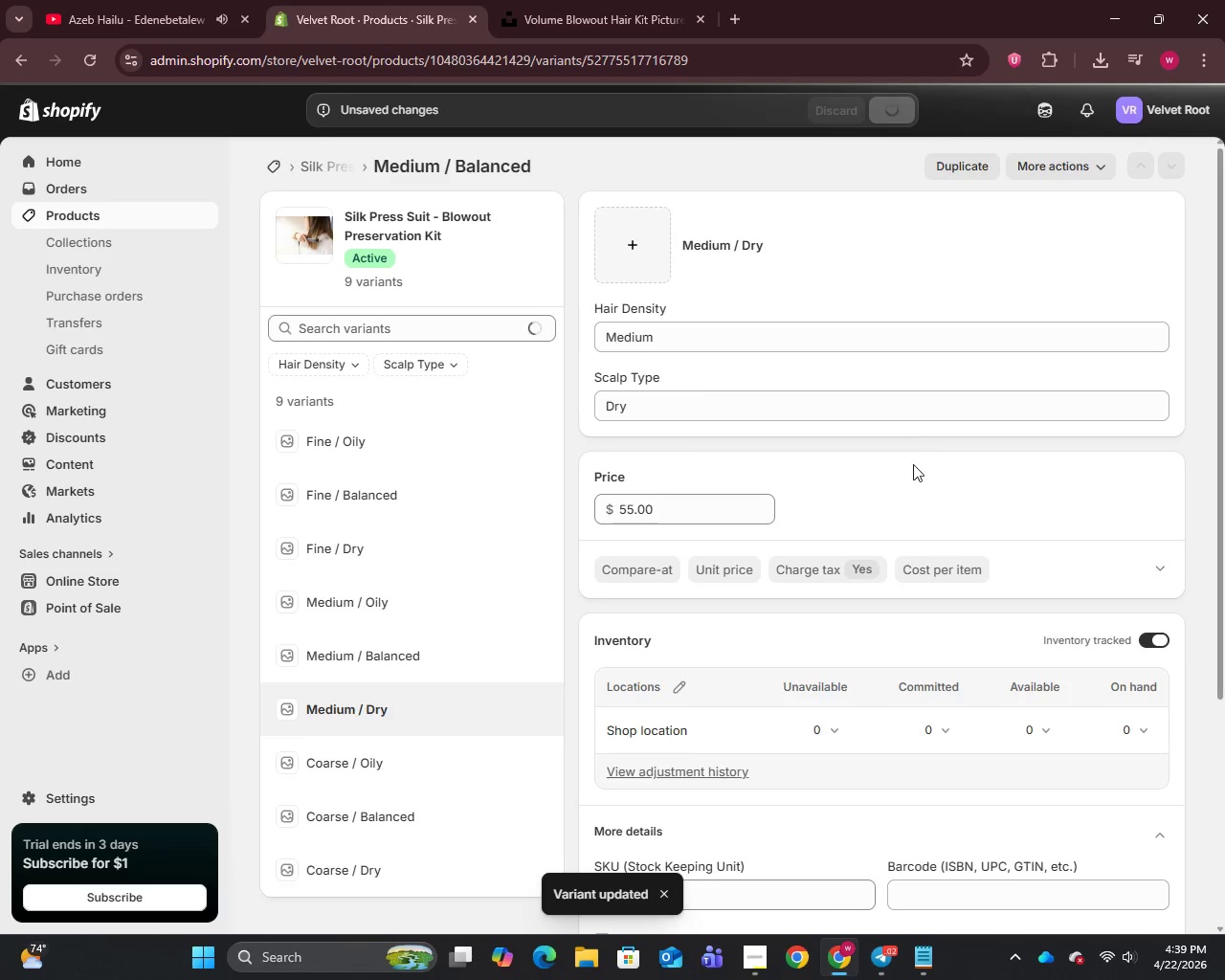 
scroll: coordinate [702, 718], scroll_direction: down, amount: 2.0
 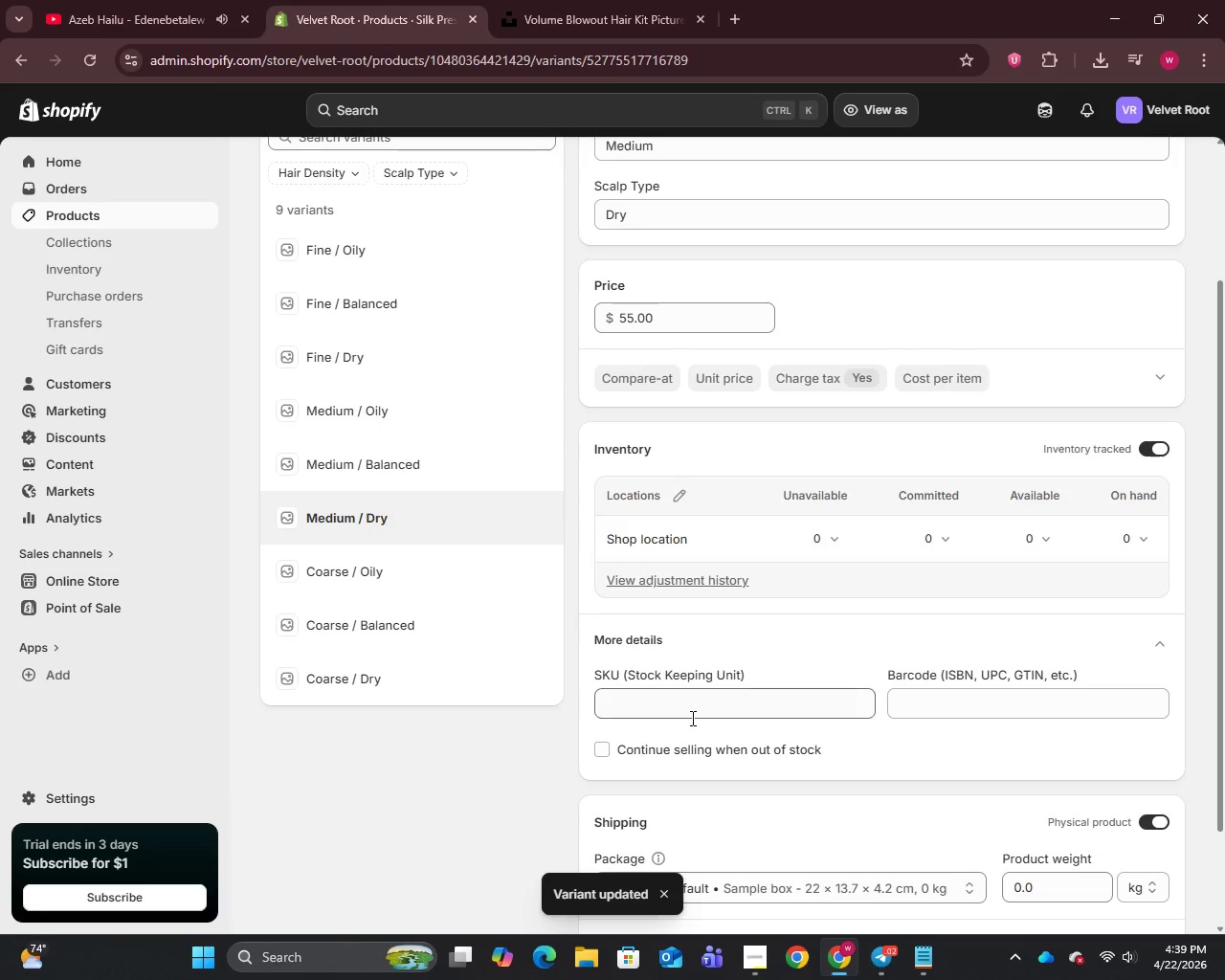 
double_click([691, 718])
 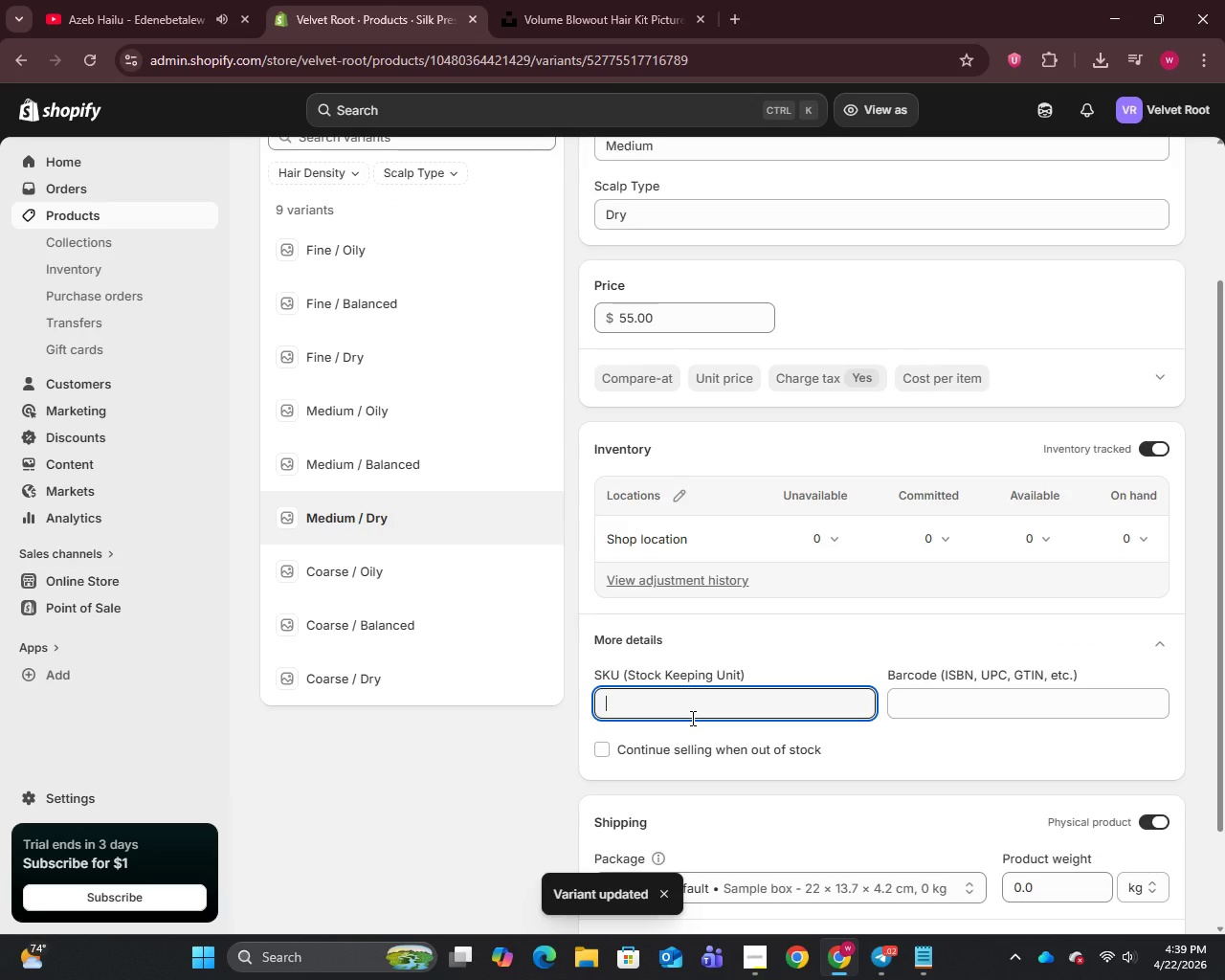 
key(Control+V)
 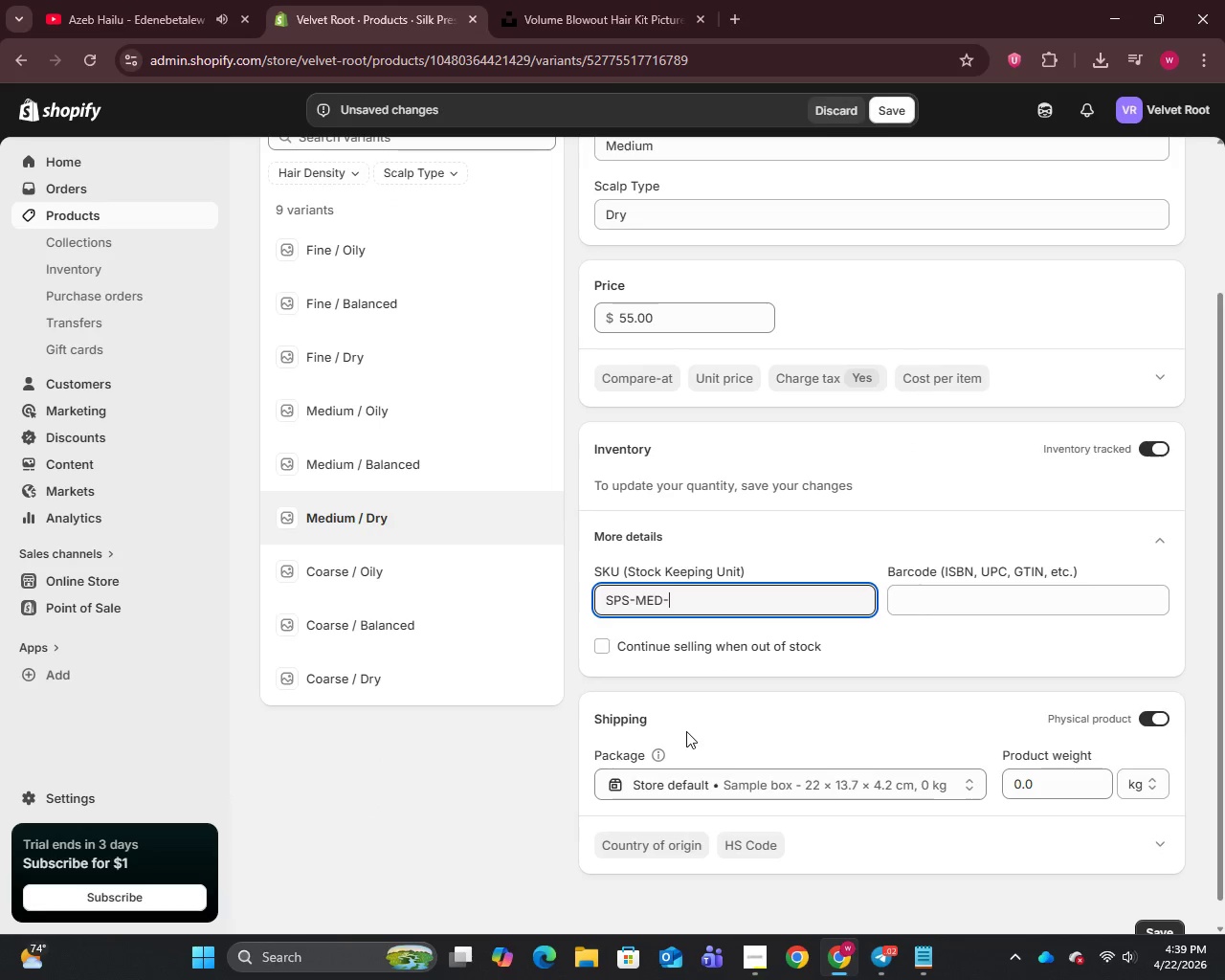 
type(DRY)
 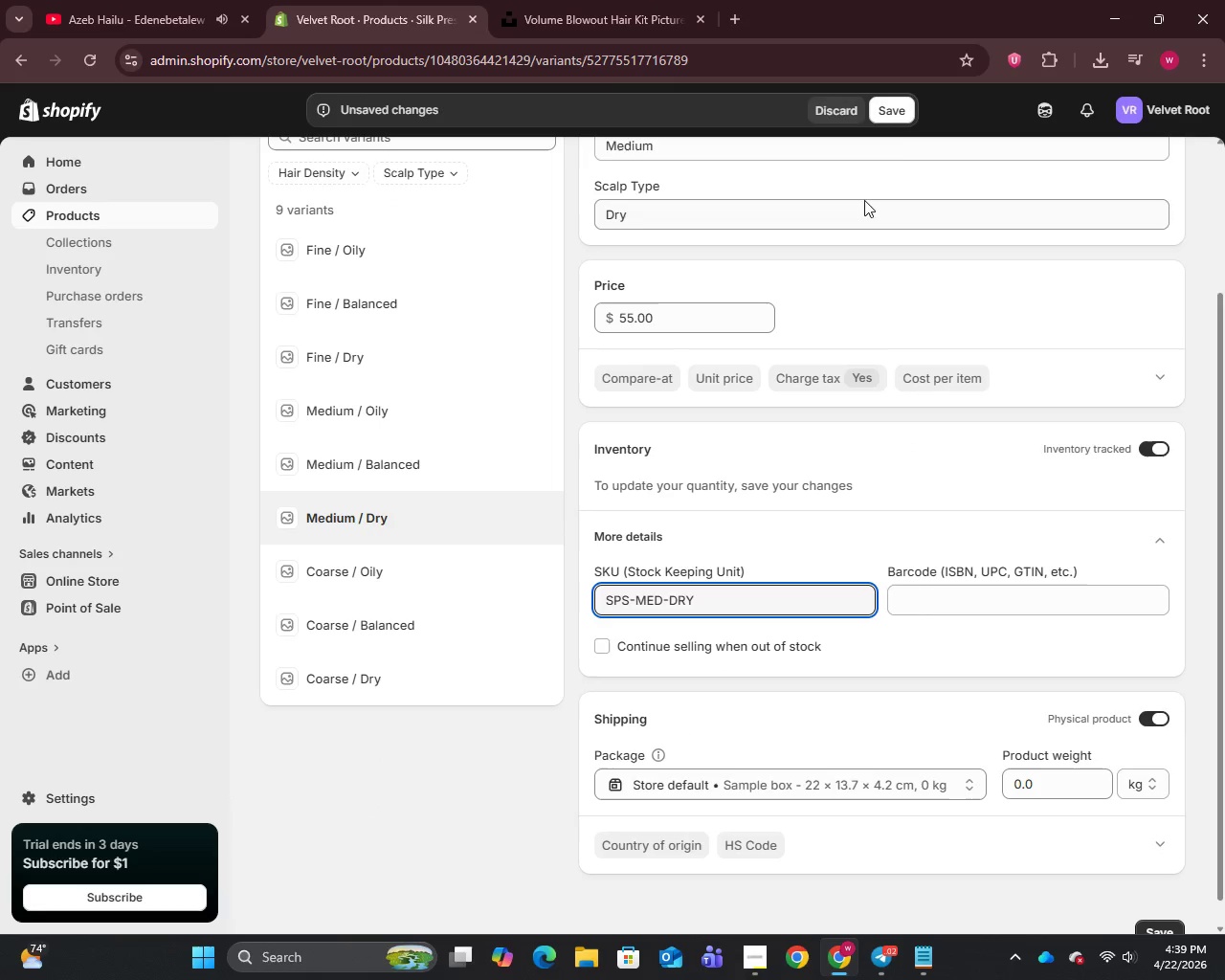 
left_click([900, 100])
 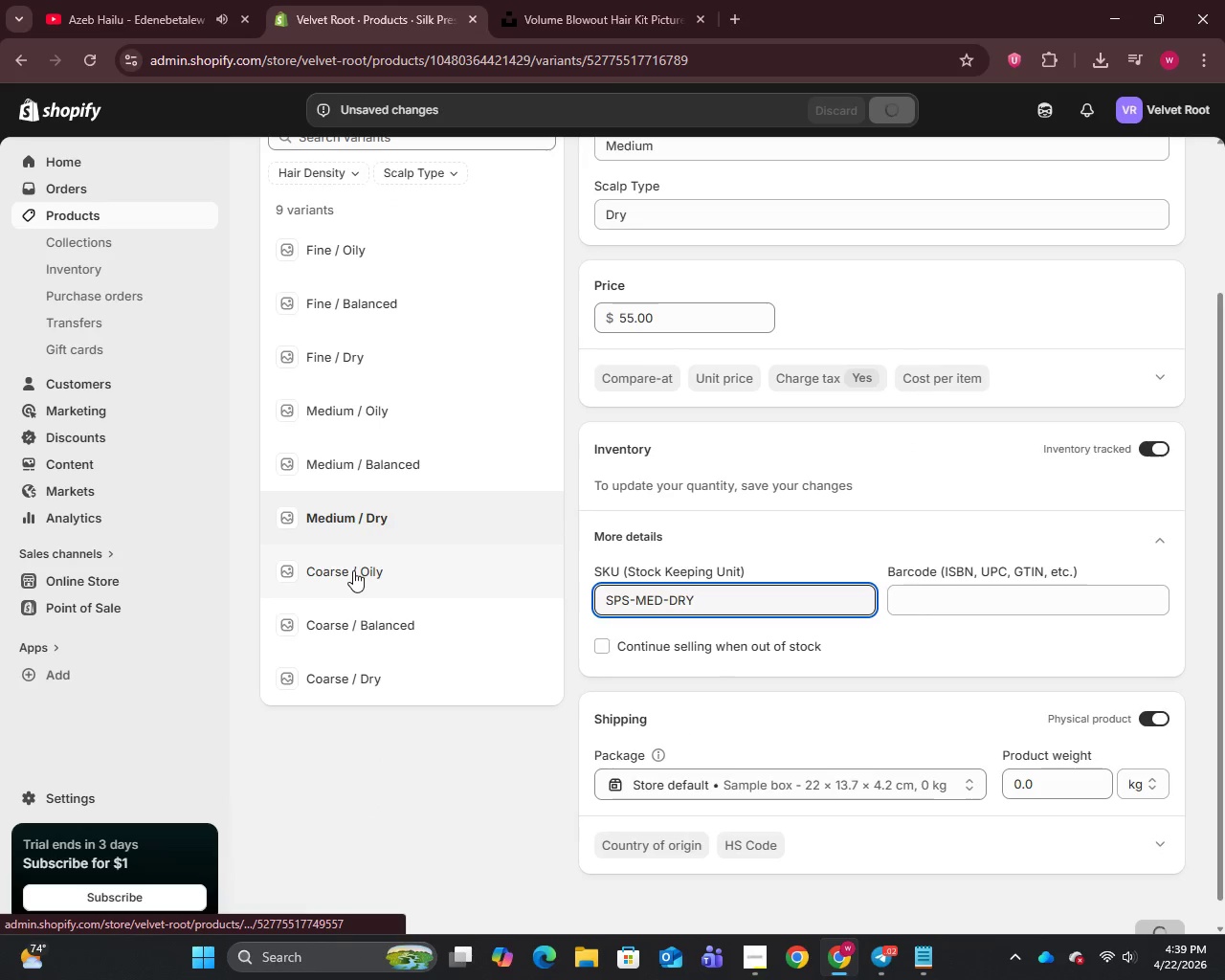 
left_click([353, 570])
 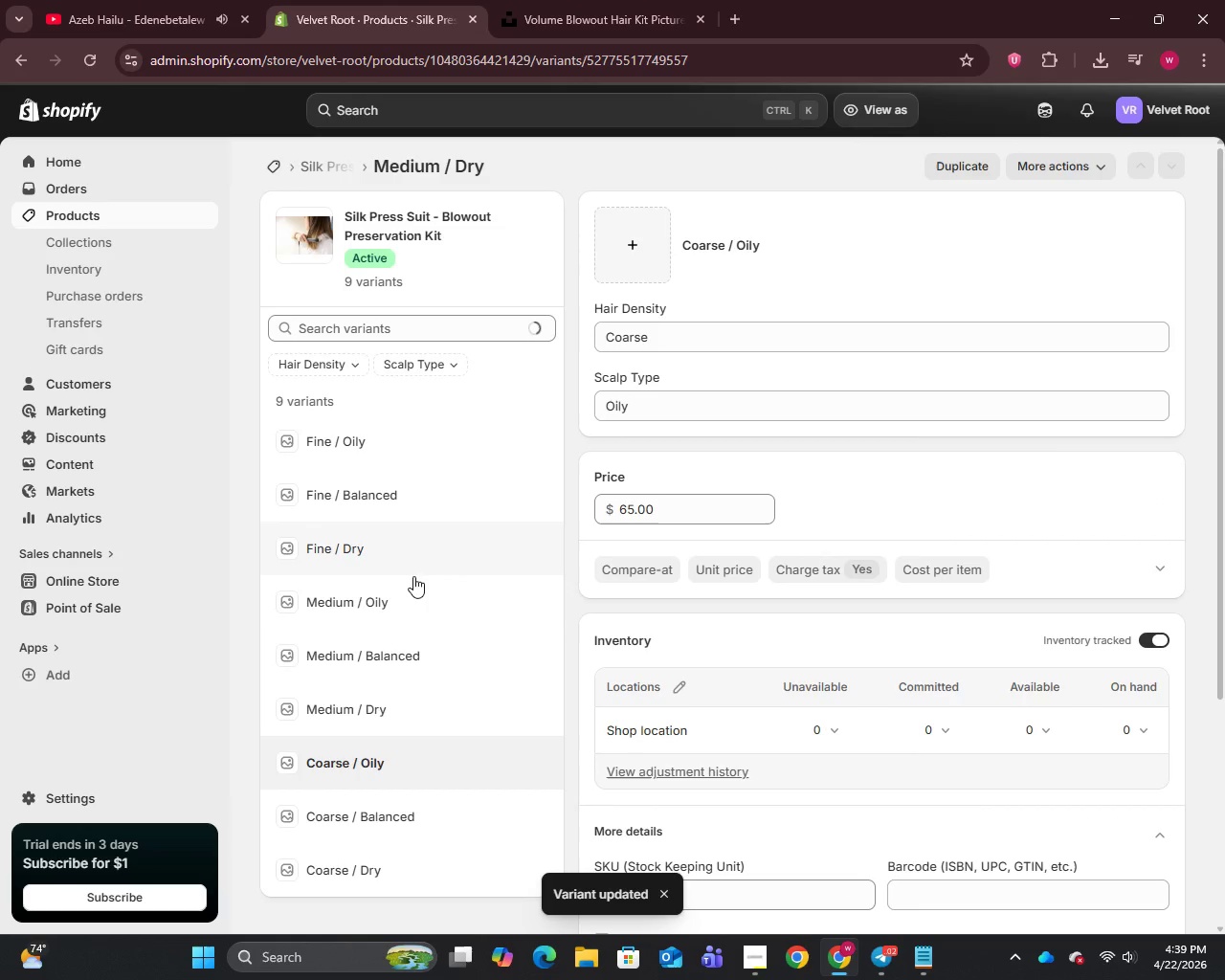 
scroll: coordinate [692, 597], scroll_direction: down, amount: 3.0
 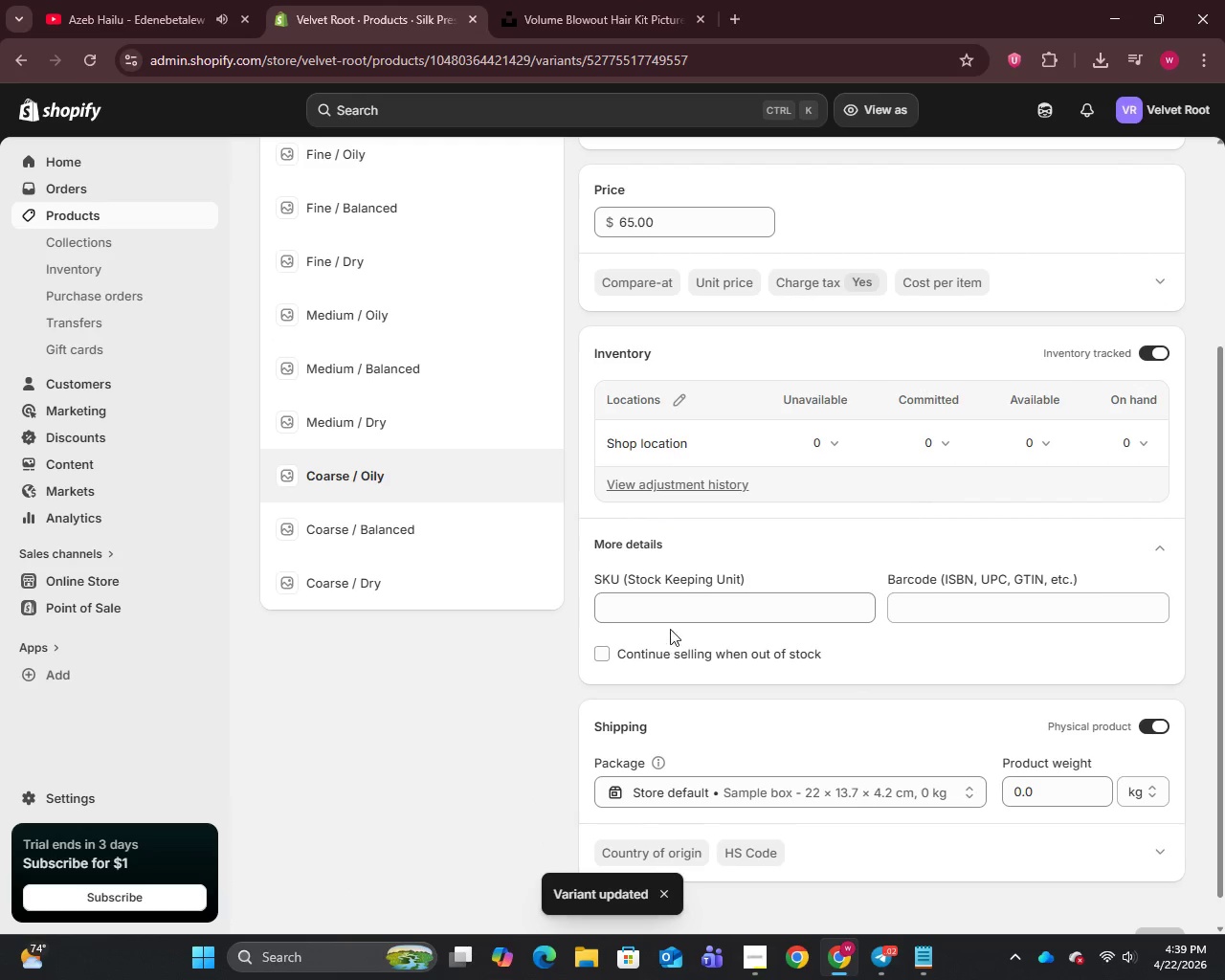 
left_click([670, 605])
 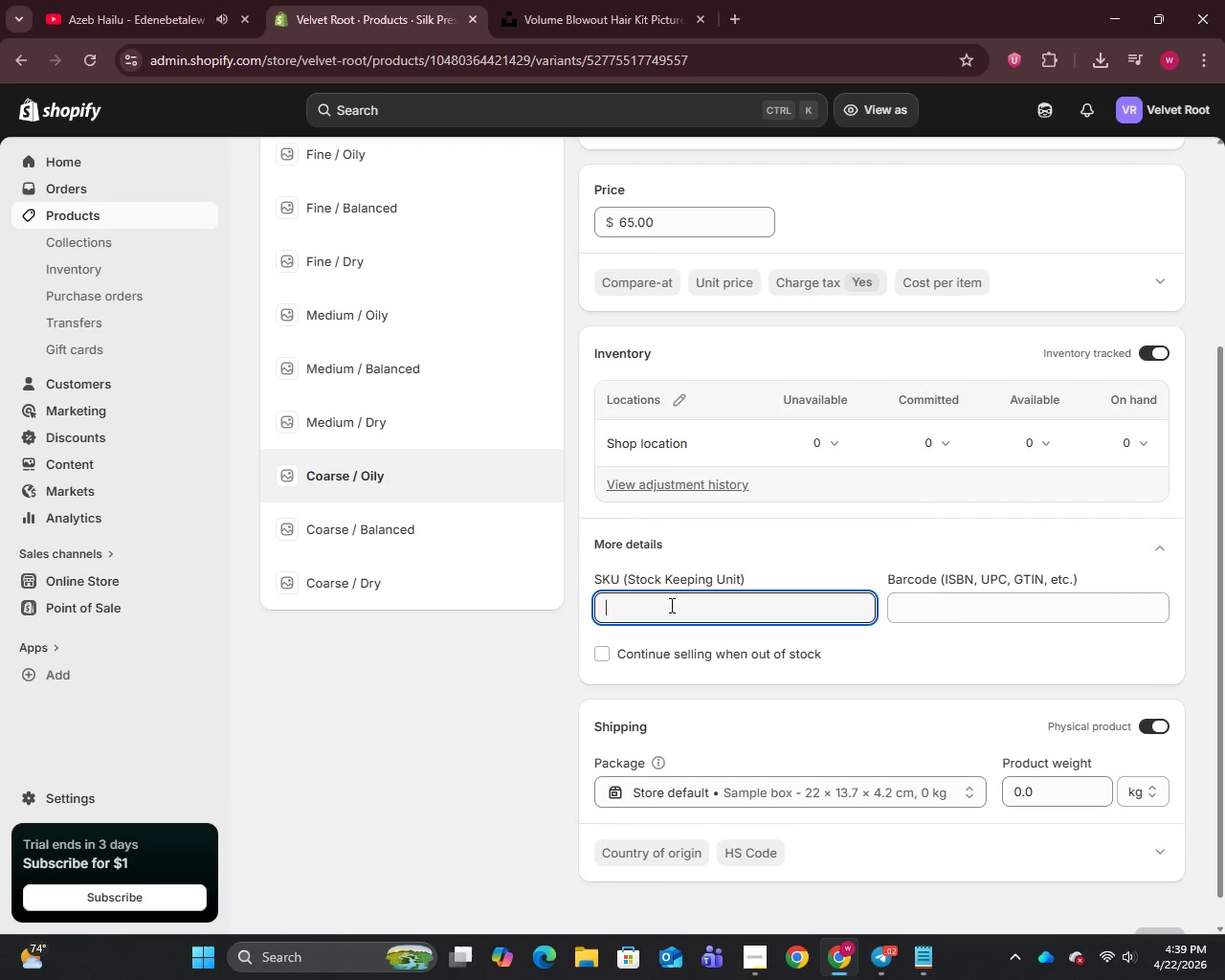 
key(Control+V)
 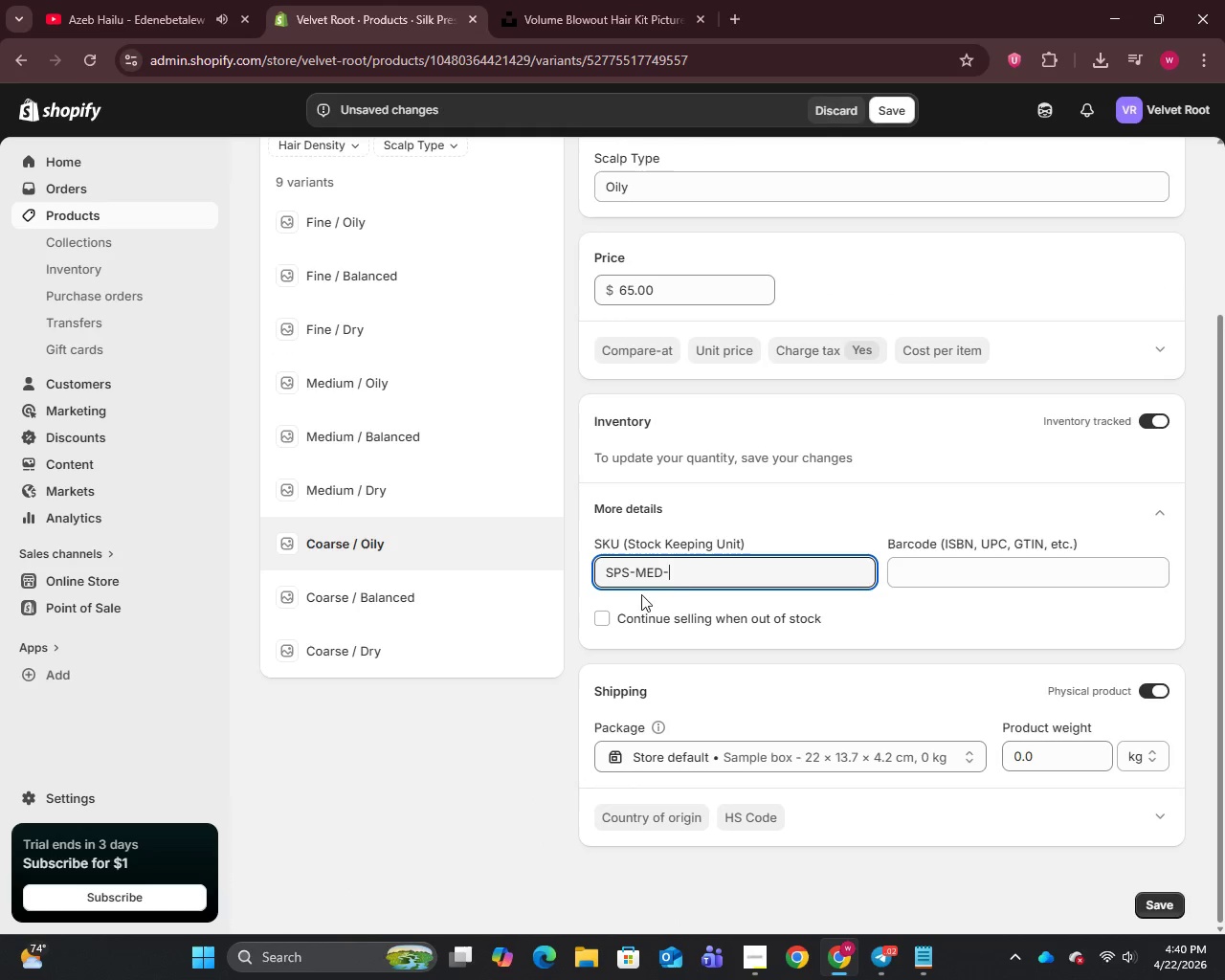 
left_click([660, 579])
 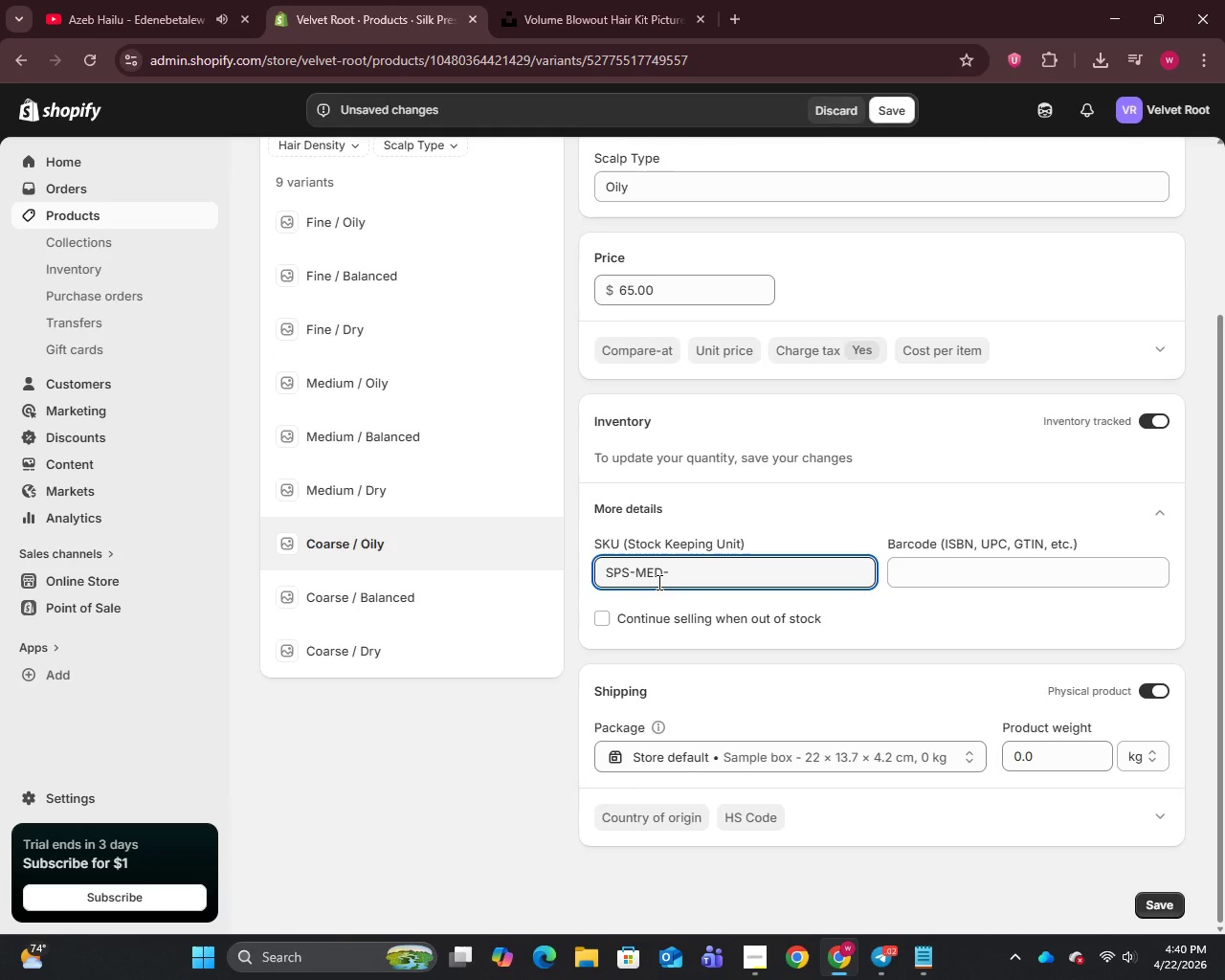 
key(Backspace)
key(Backspace)
key(Backspace)
type(CRS)
 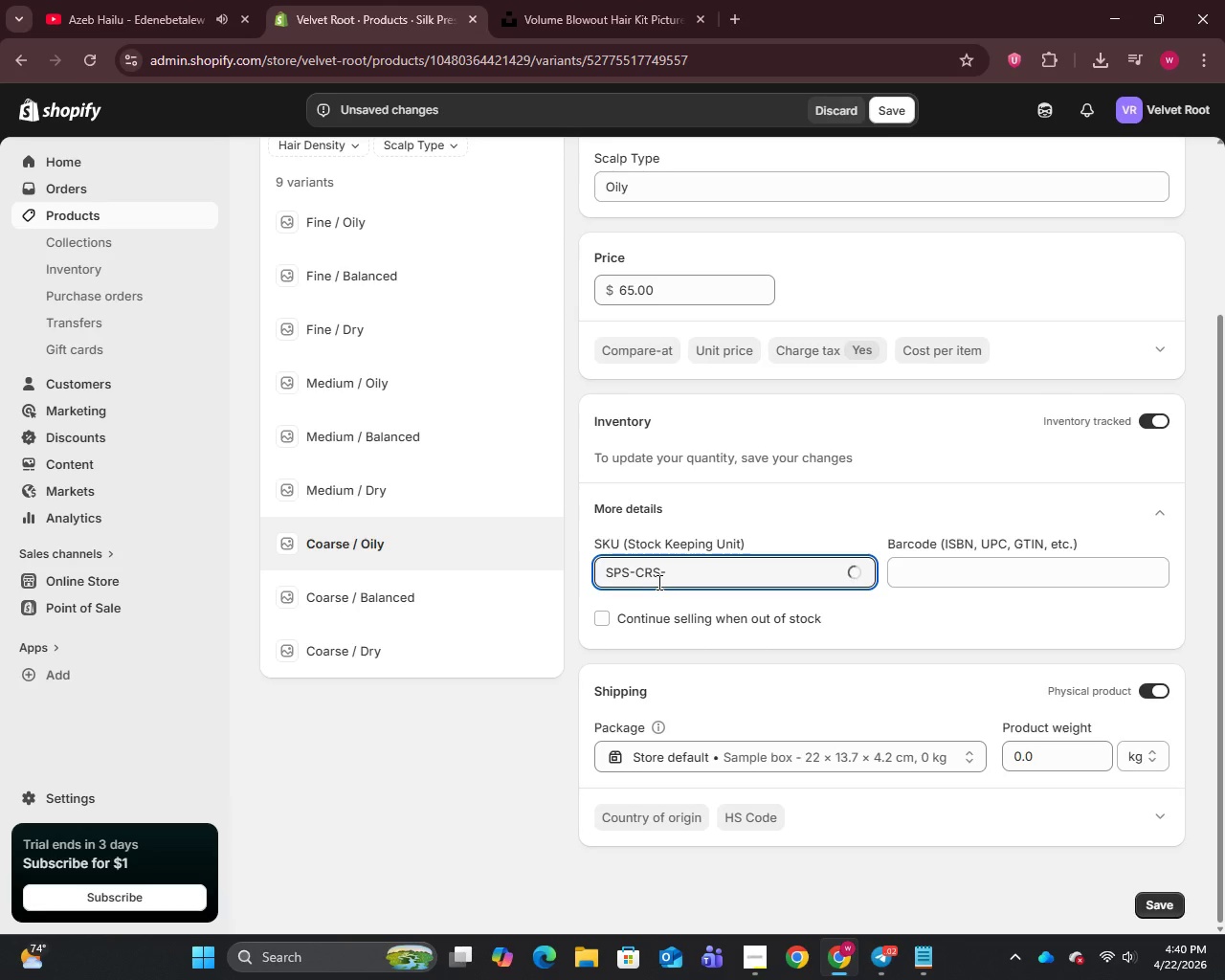 
key(Control+A)
 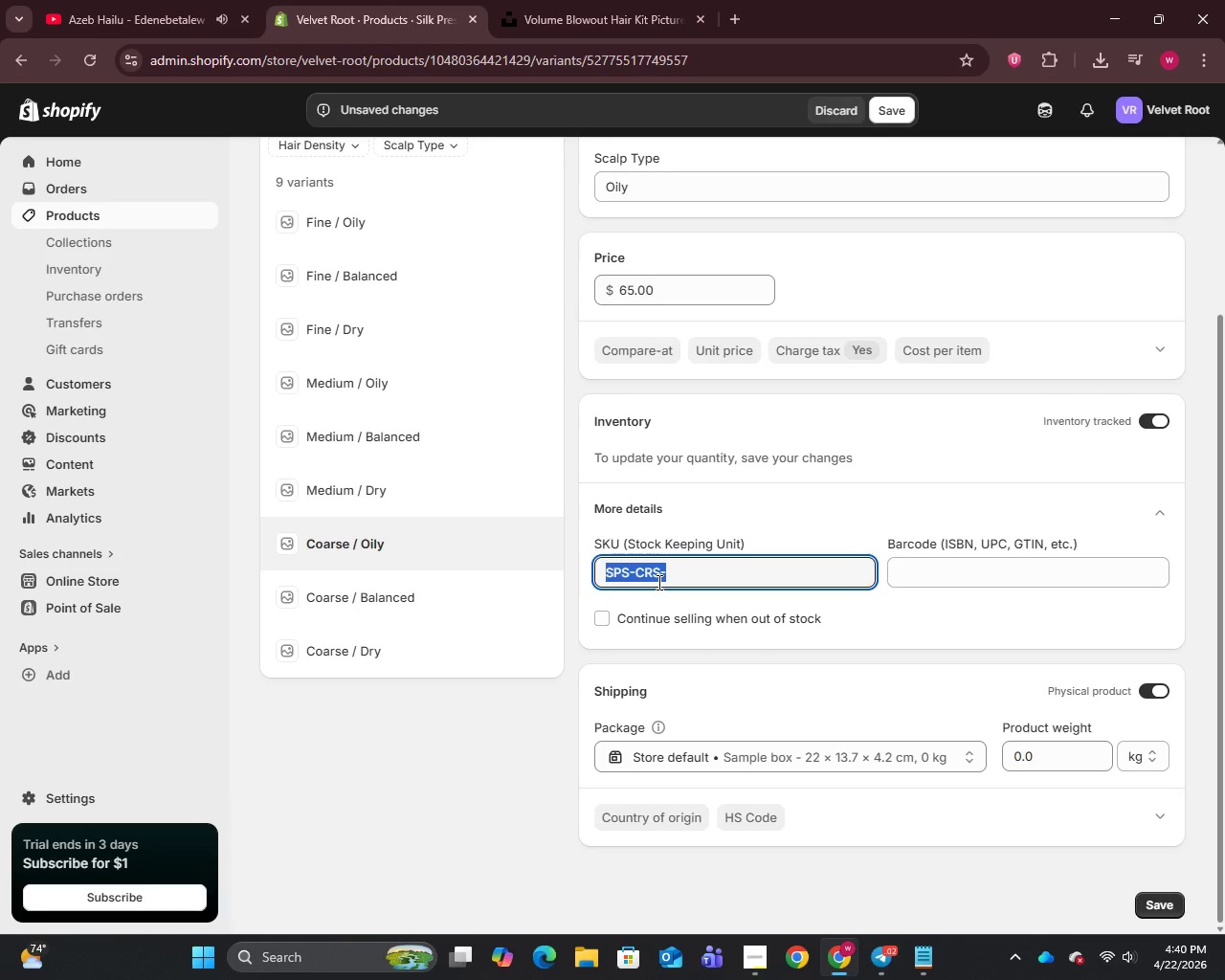 
key(Control+C)
 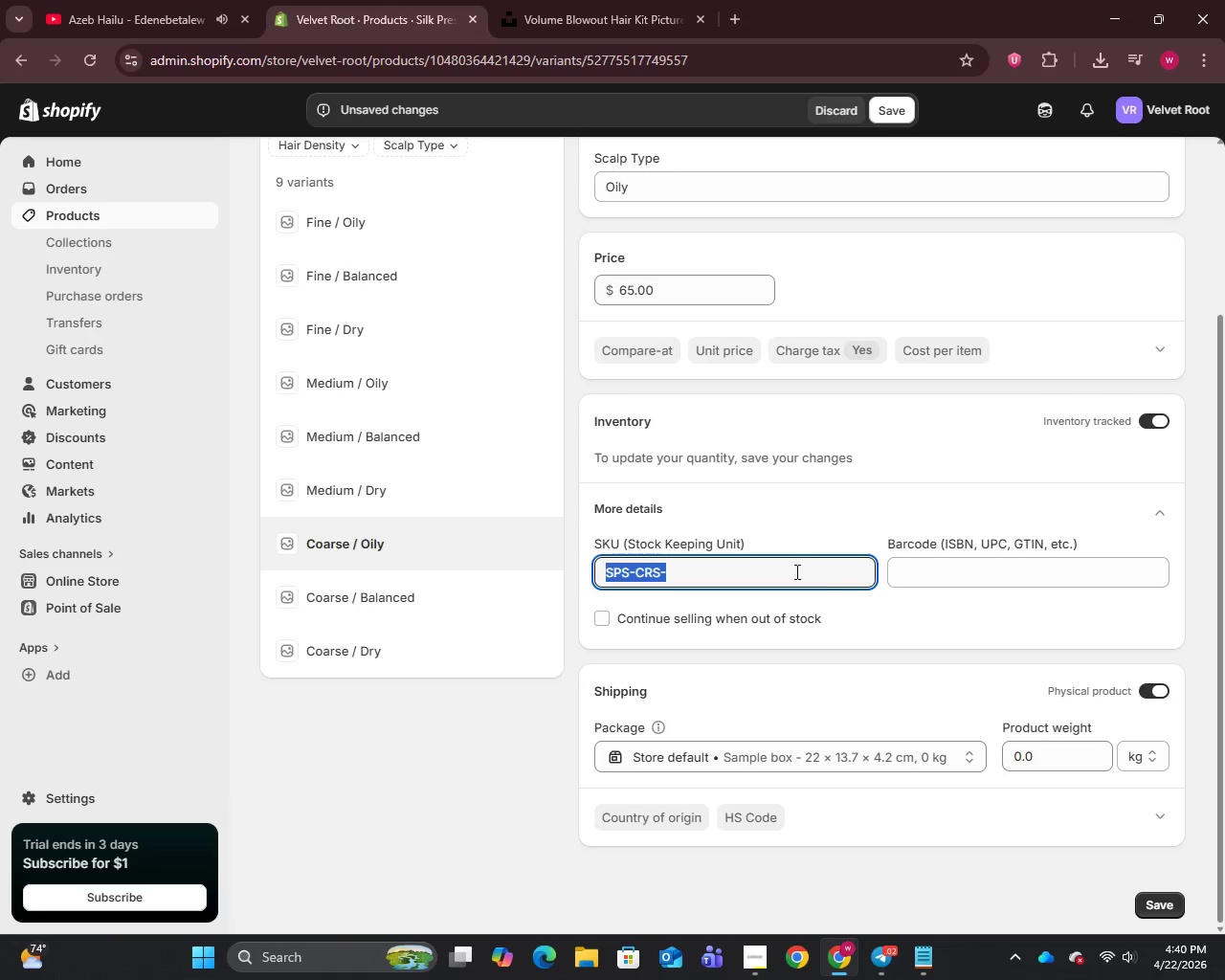 
left_click([768, 568])
 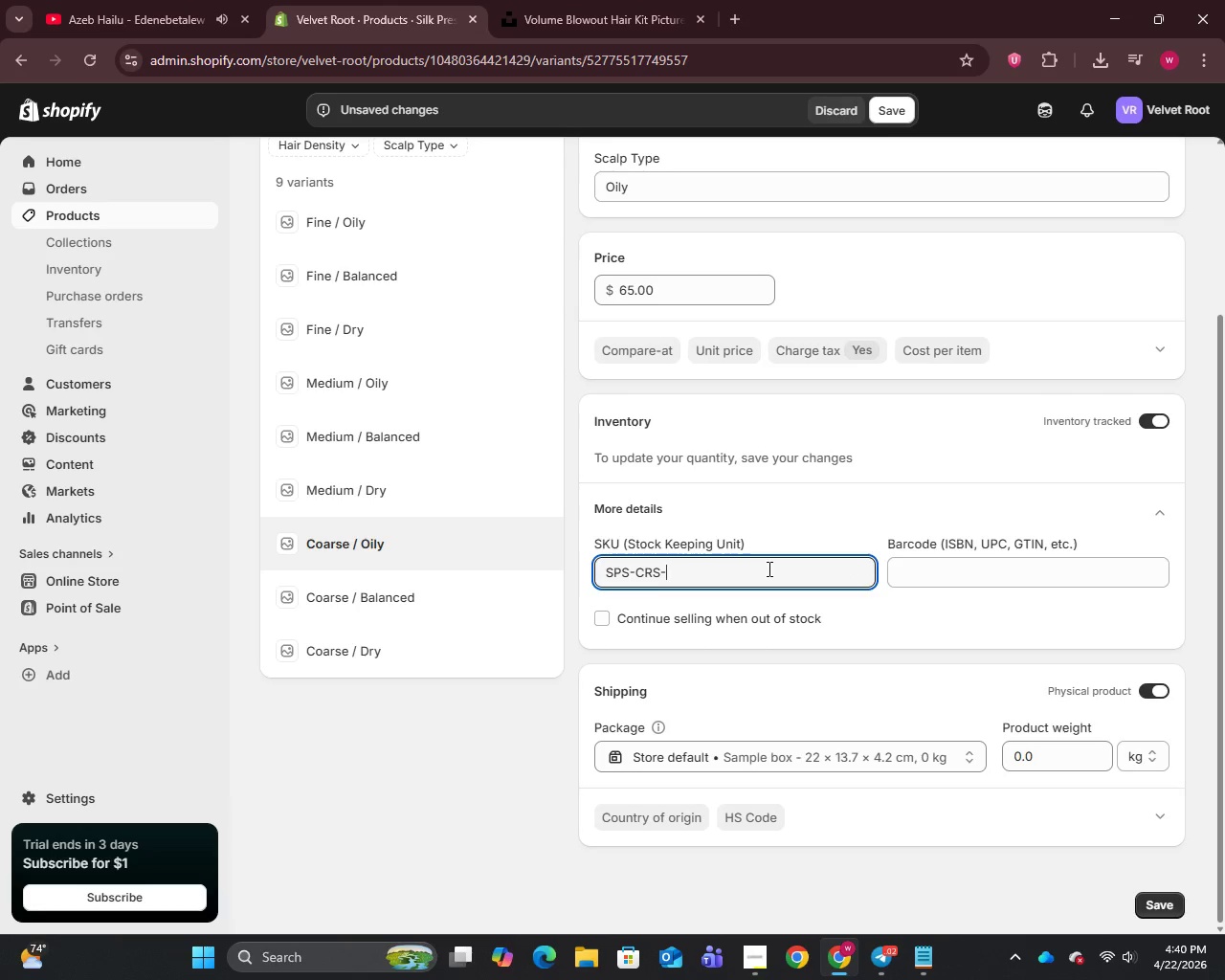 
type(OIL)
 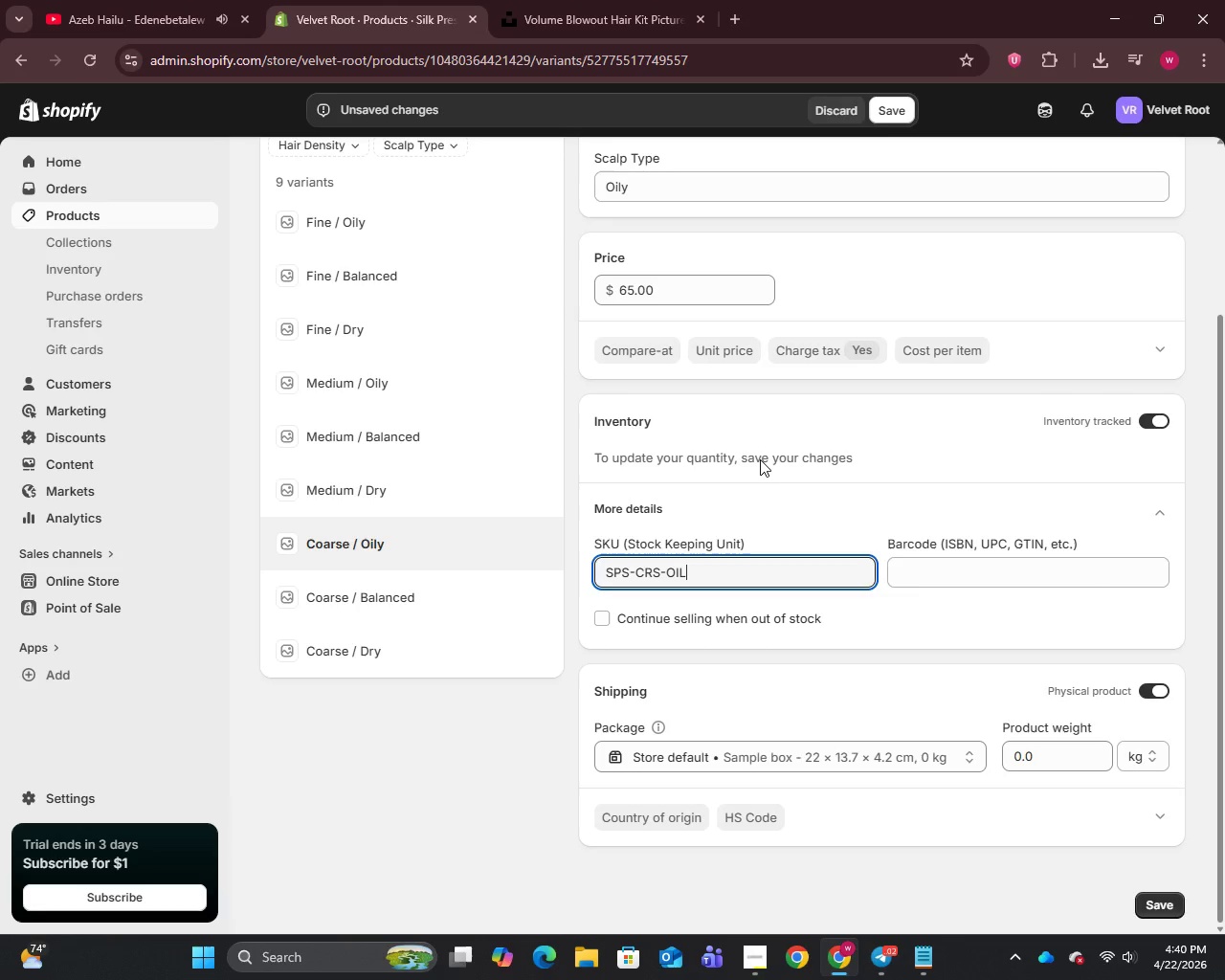 
wait(7.16)
 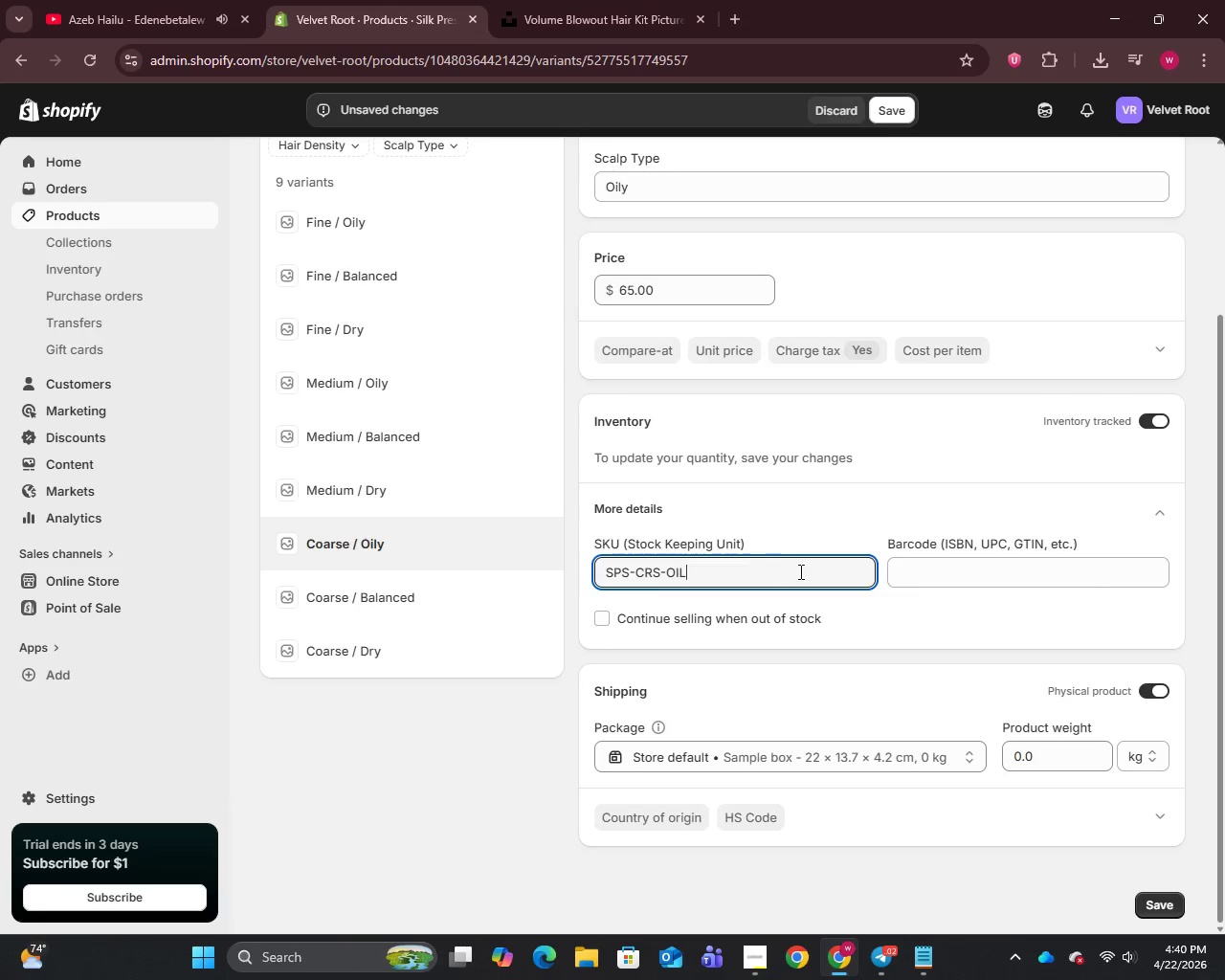 
left_click([758, 459])
 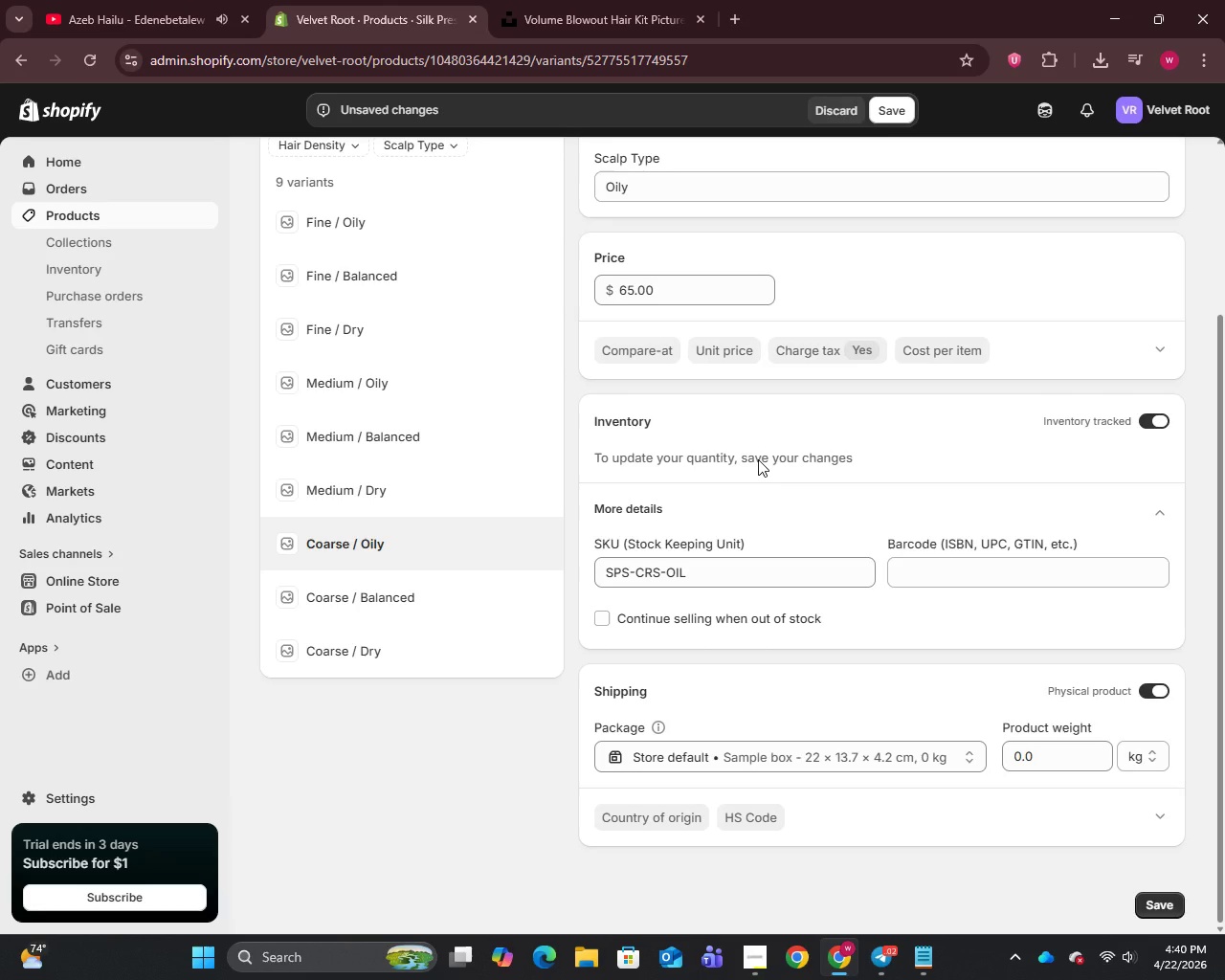 
scroll: coordinate [758, 459], scroll_direction: up, amount: 2.0
 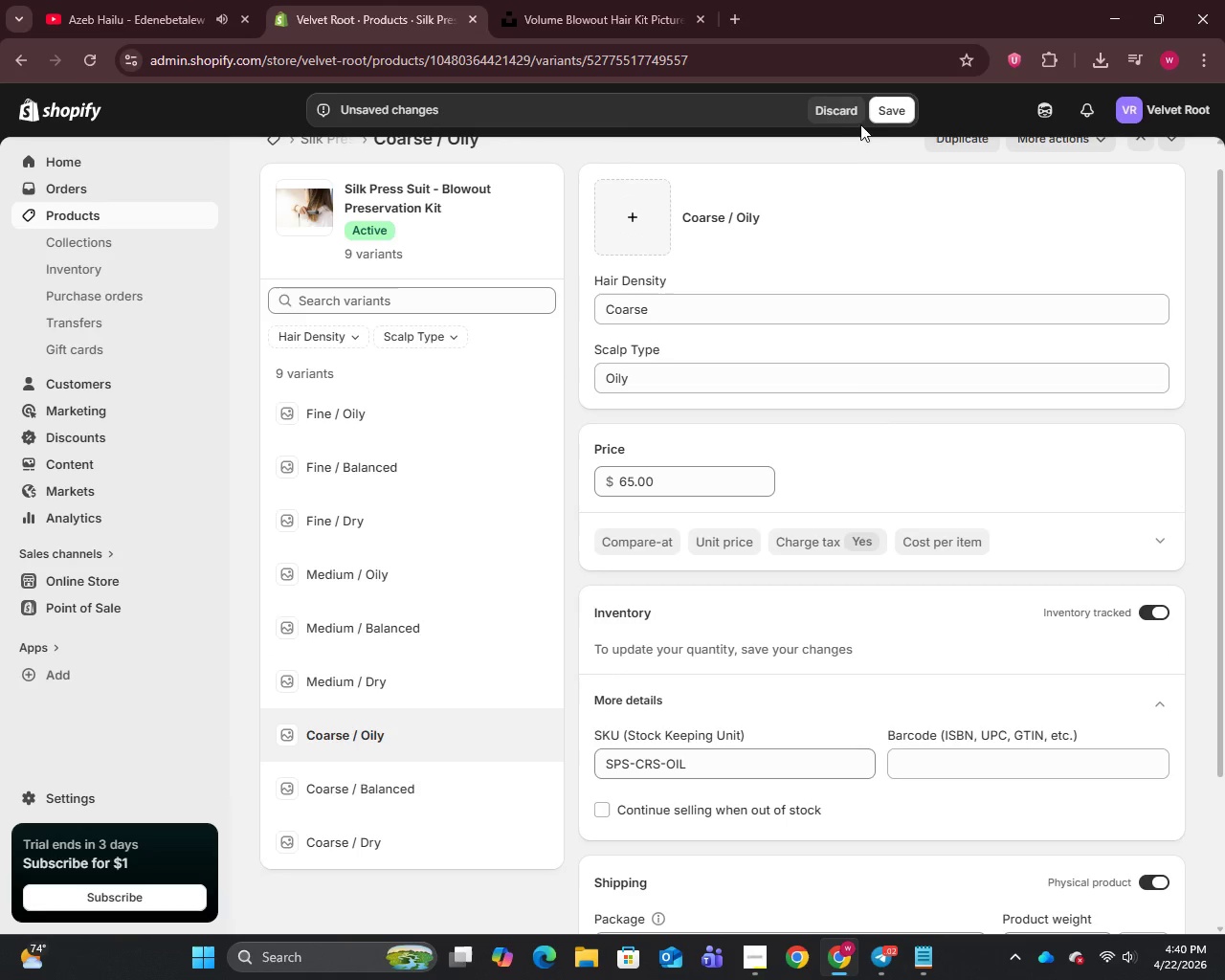 
left_click([887, 107])
 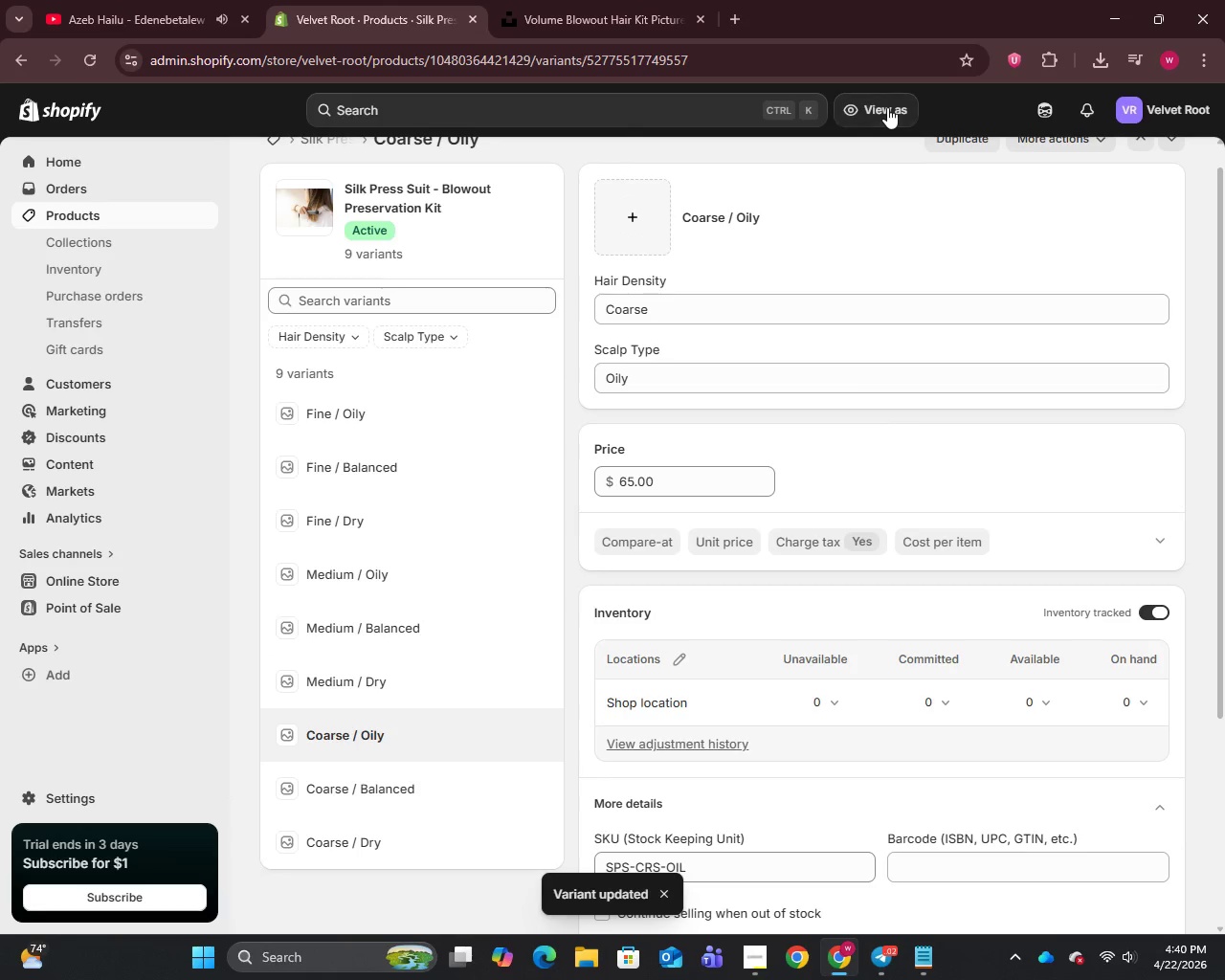 
left_click([674, 664])
 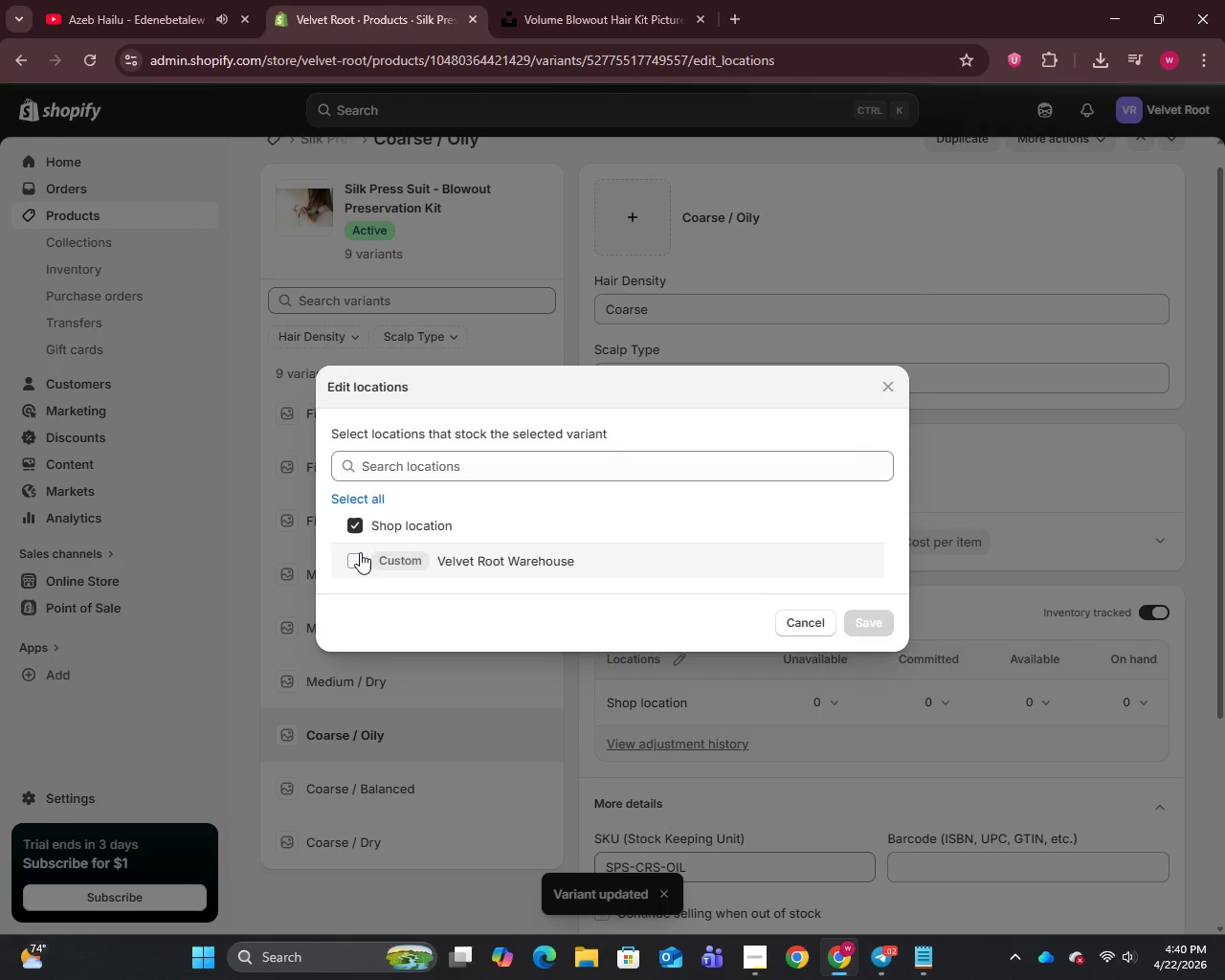 
left_click([359, 527])
 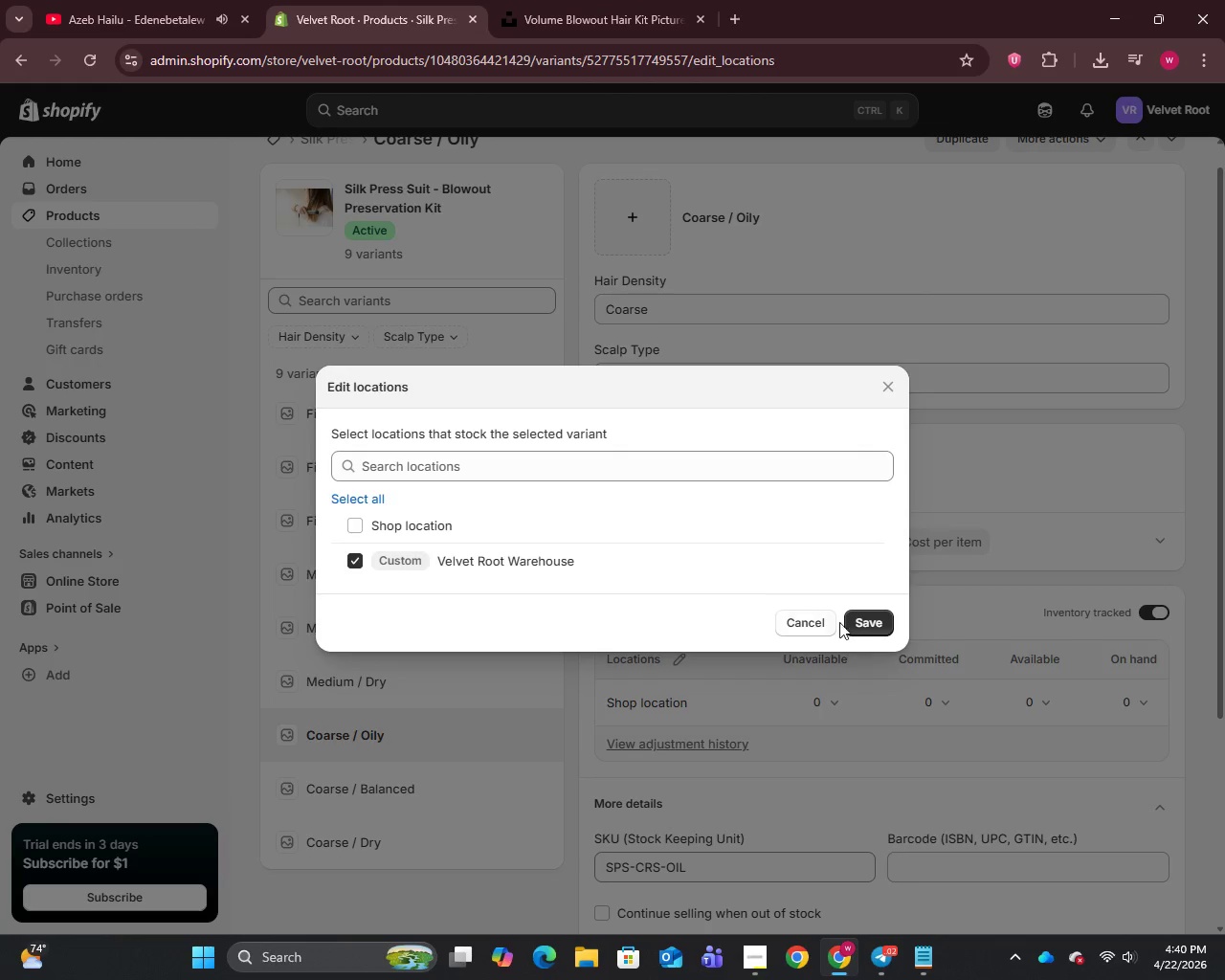 
left_click([880, 625])
 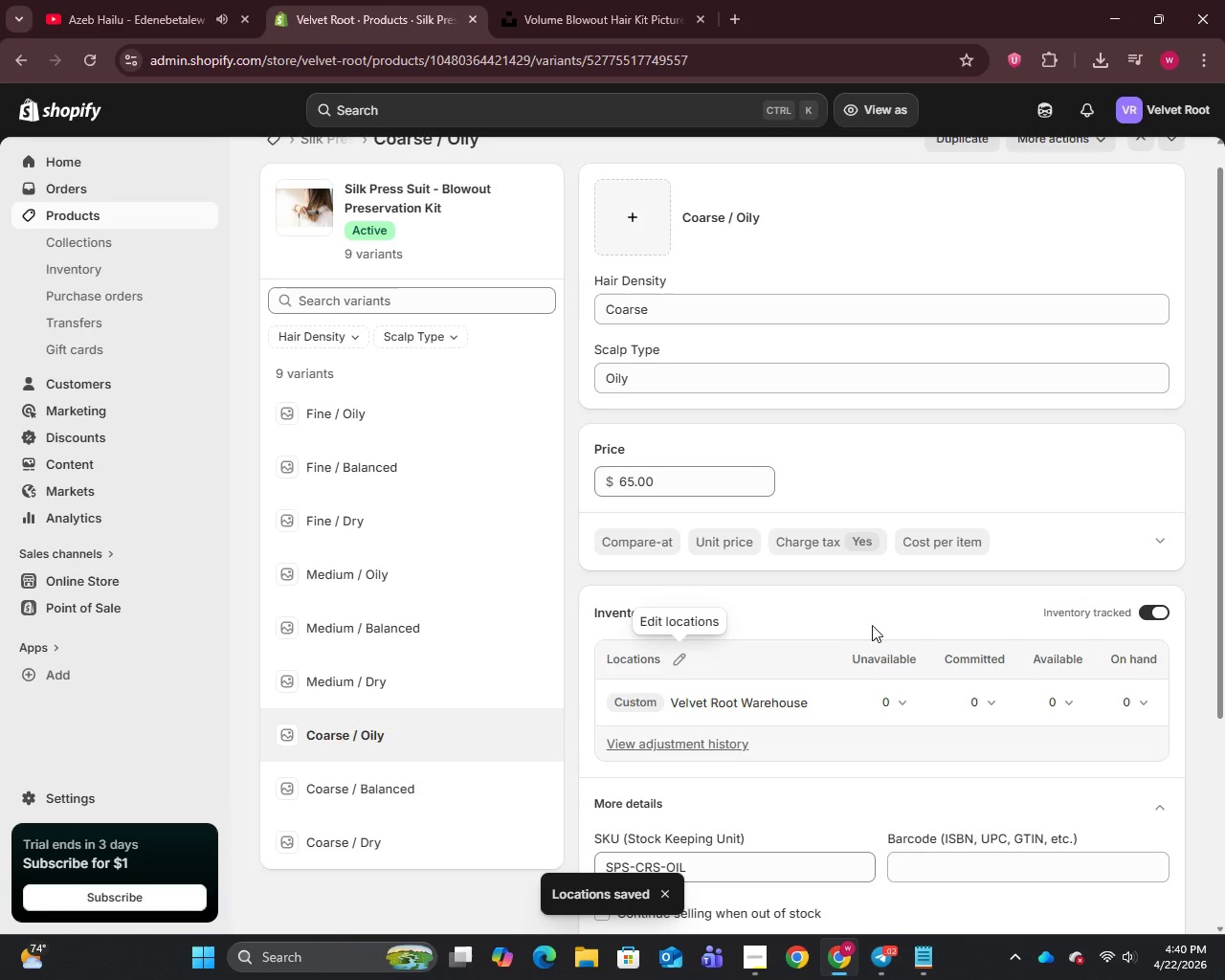 
wait(5.52)
 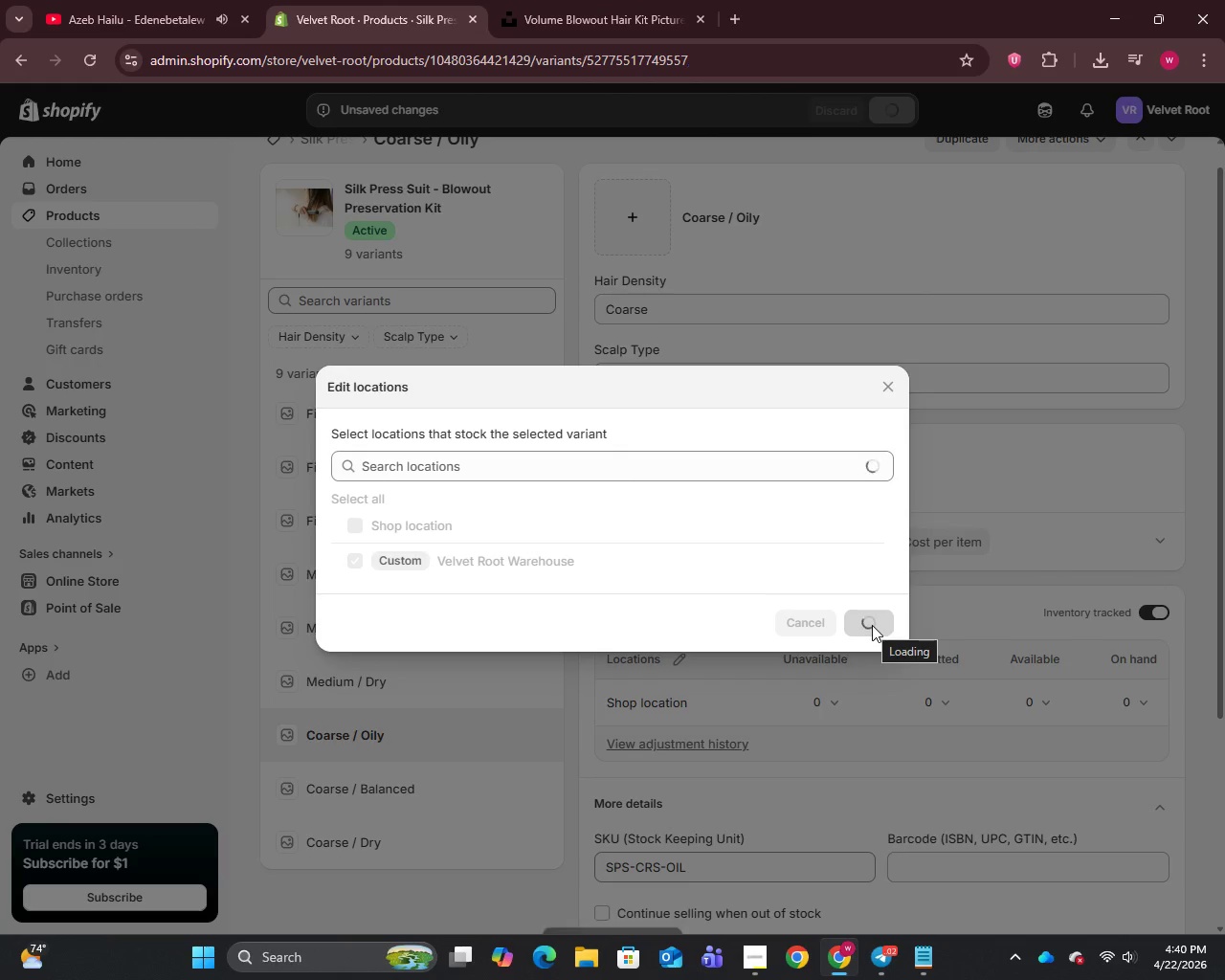 
scroll: coordinate [863, 619], scroll_direction: down, amount: 2.0
 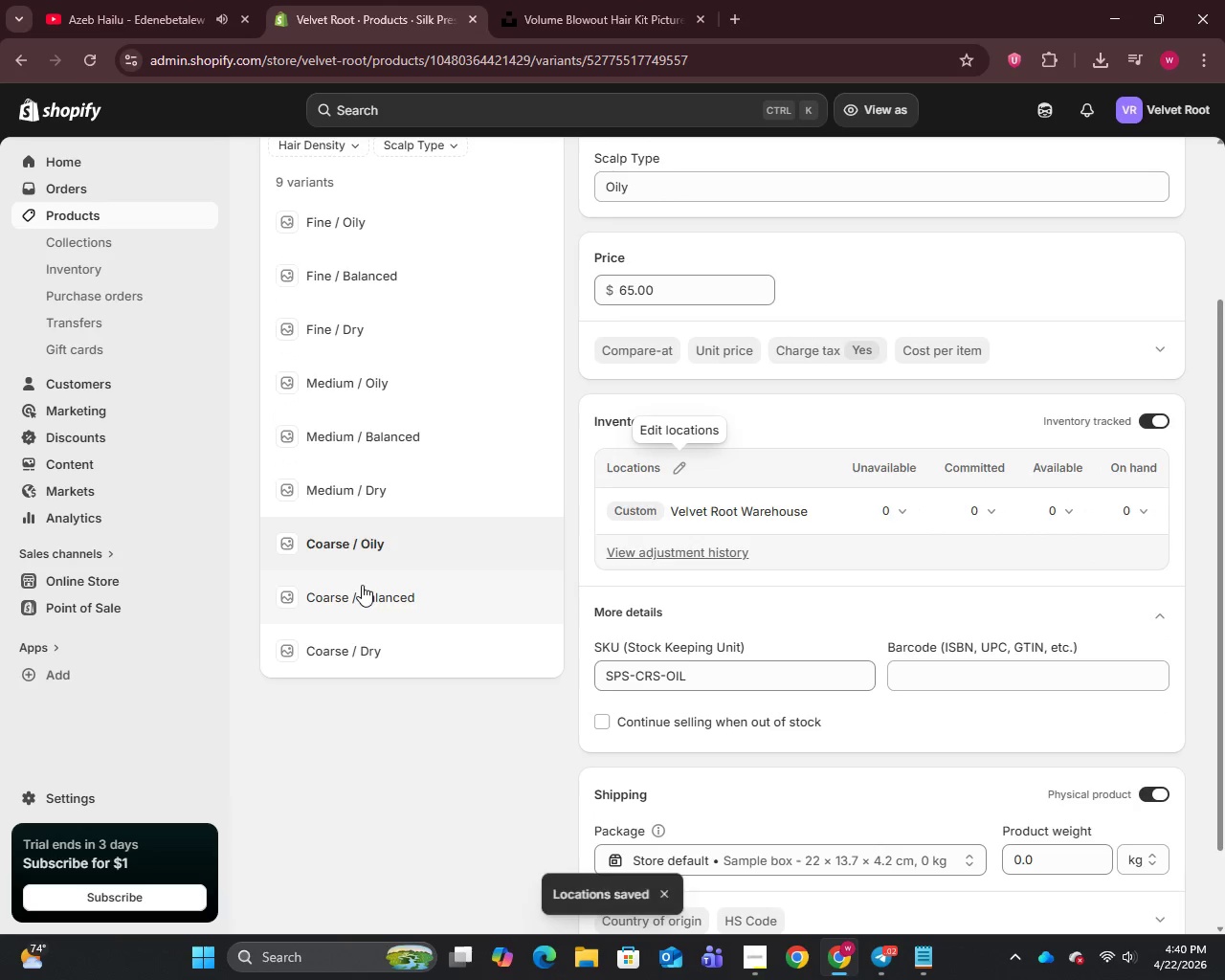 
left_click([359, 585])
 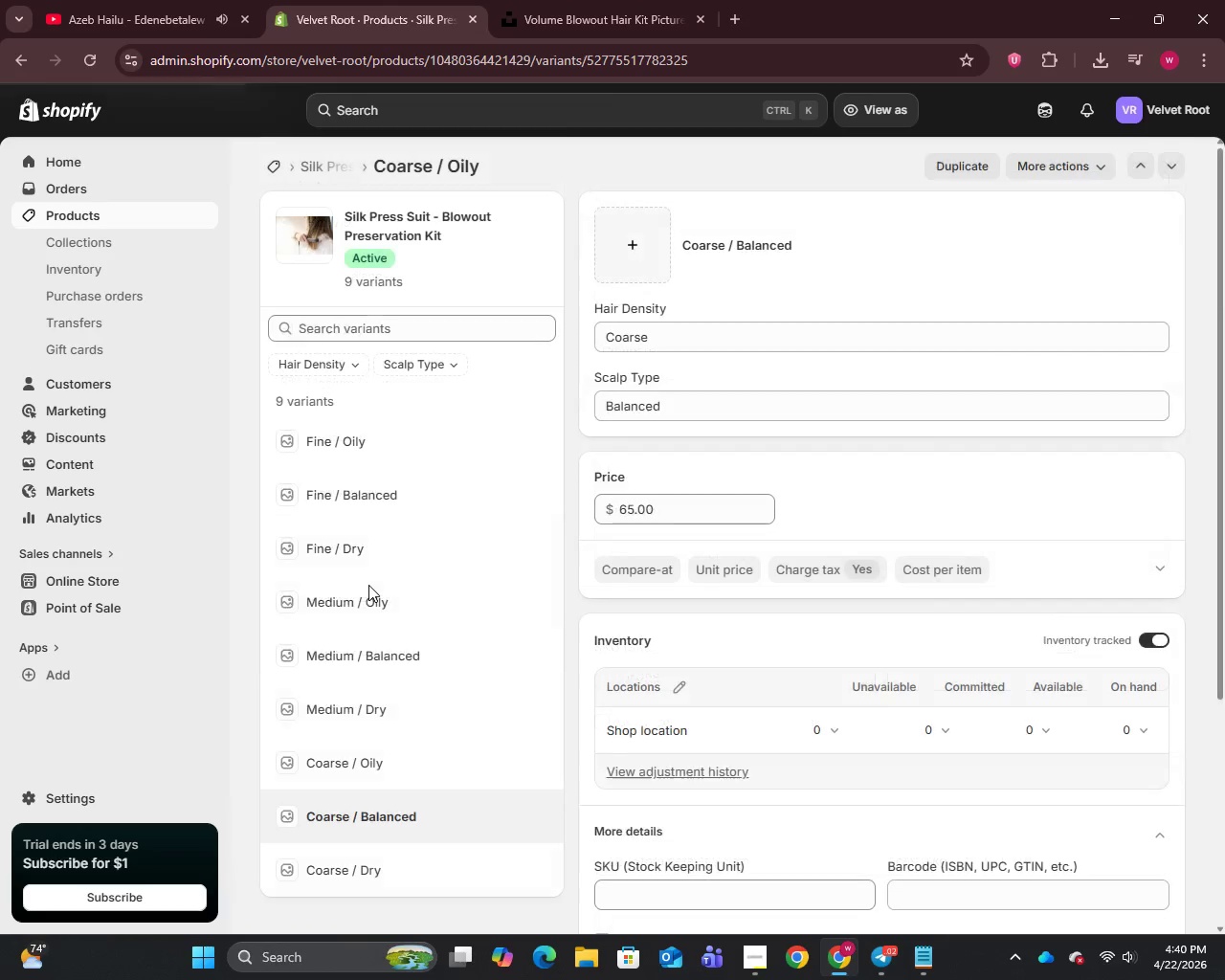 
scroll: coordinate [676, 618], scroll_direction: down, amount: 1.0
 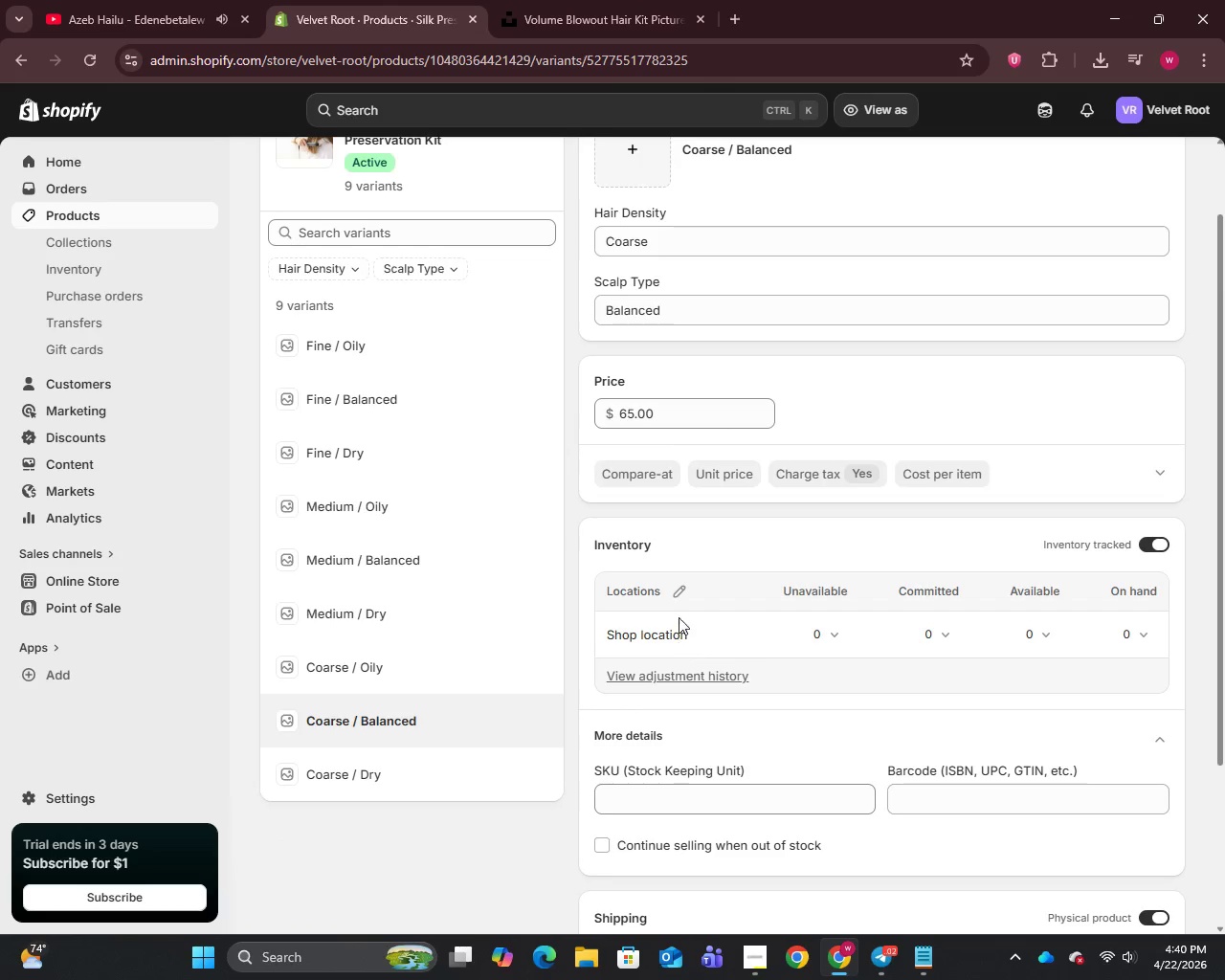 
left_click([677, 601])
 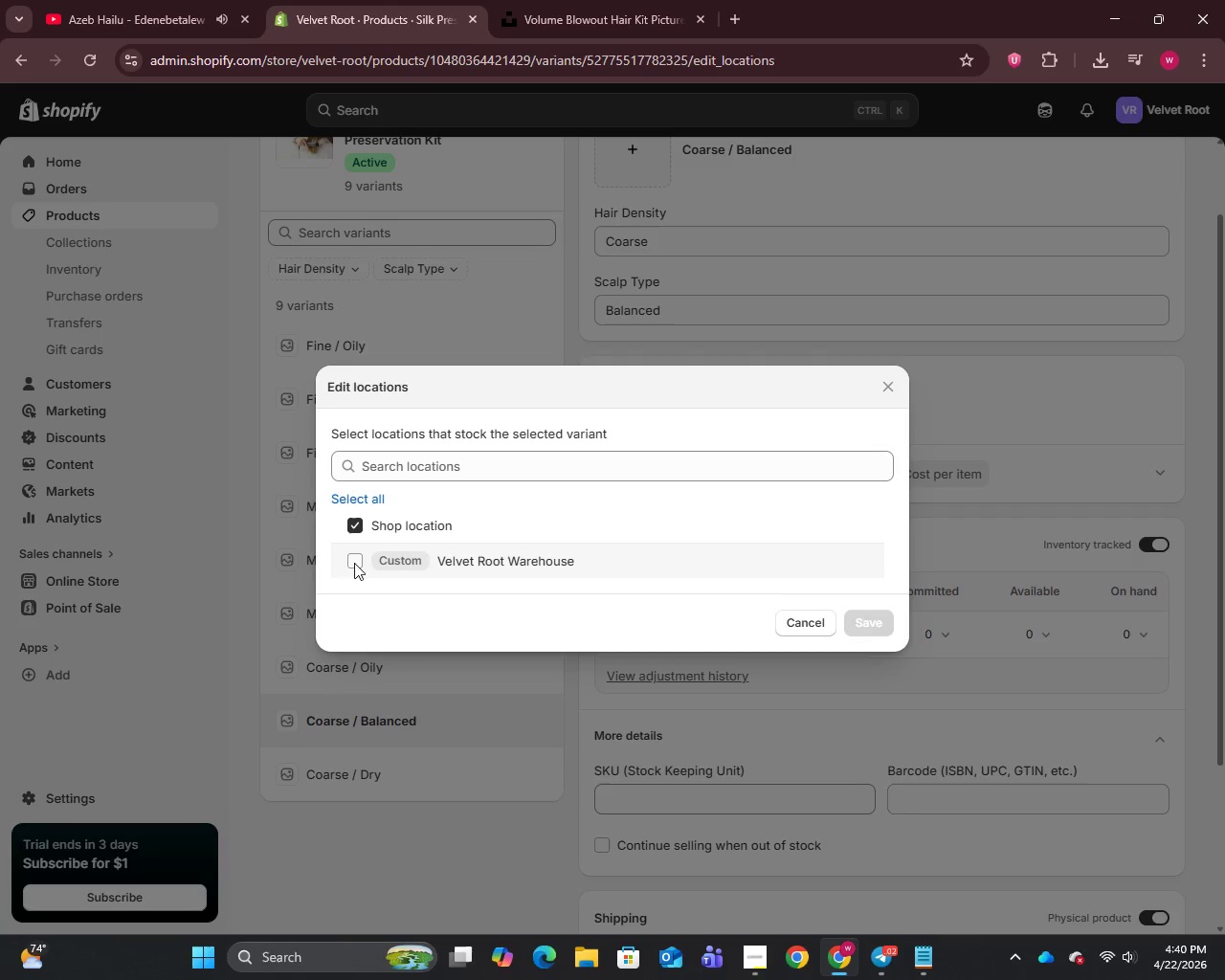 
double_click([356, 530])
 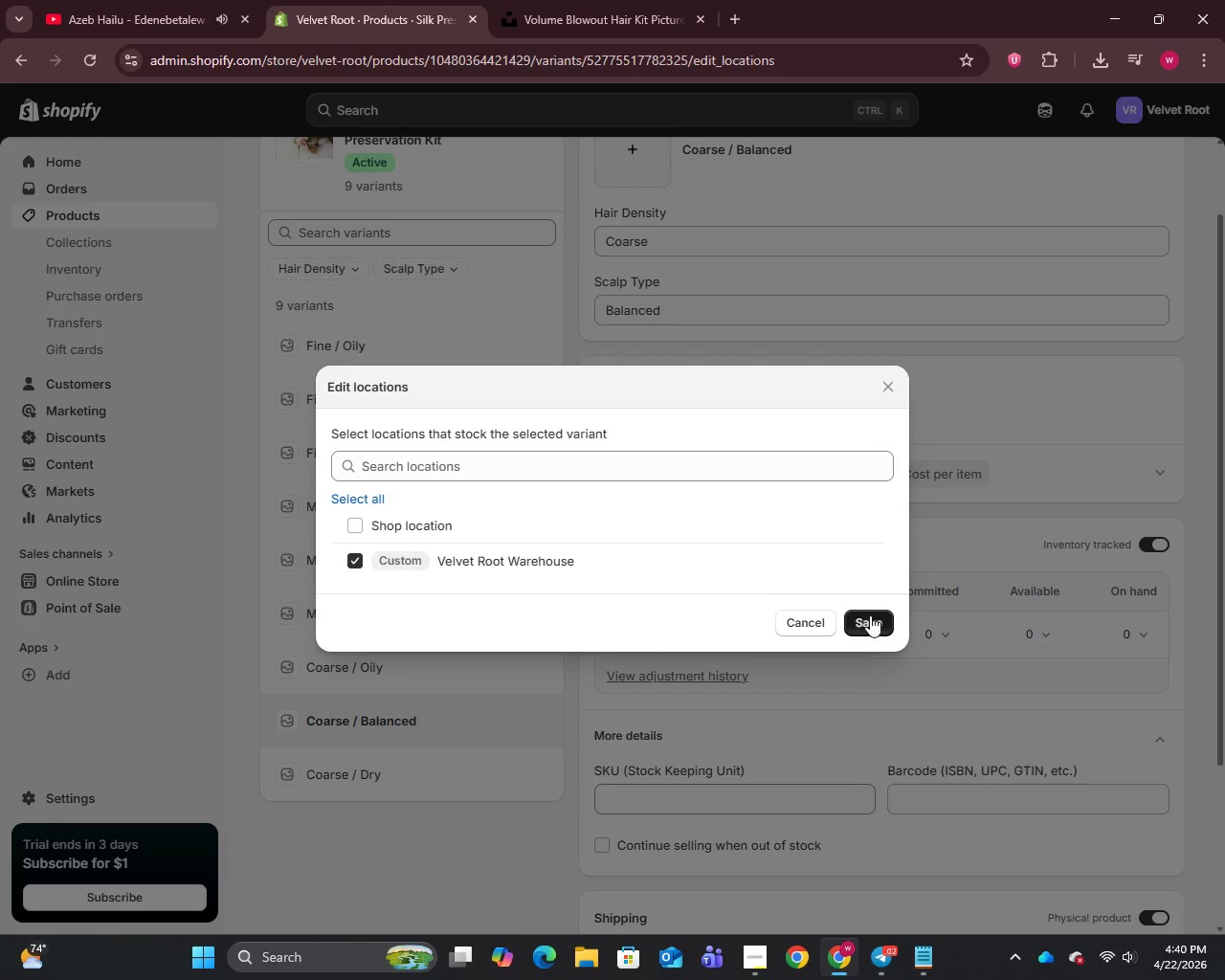 
left_click([874, 616])
 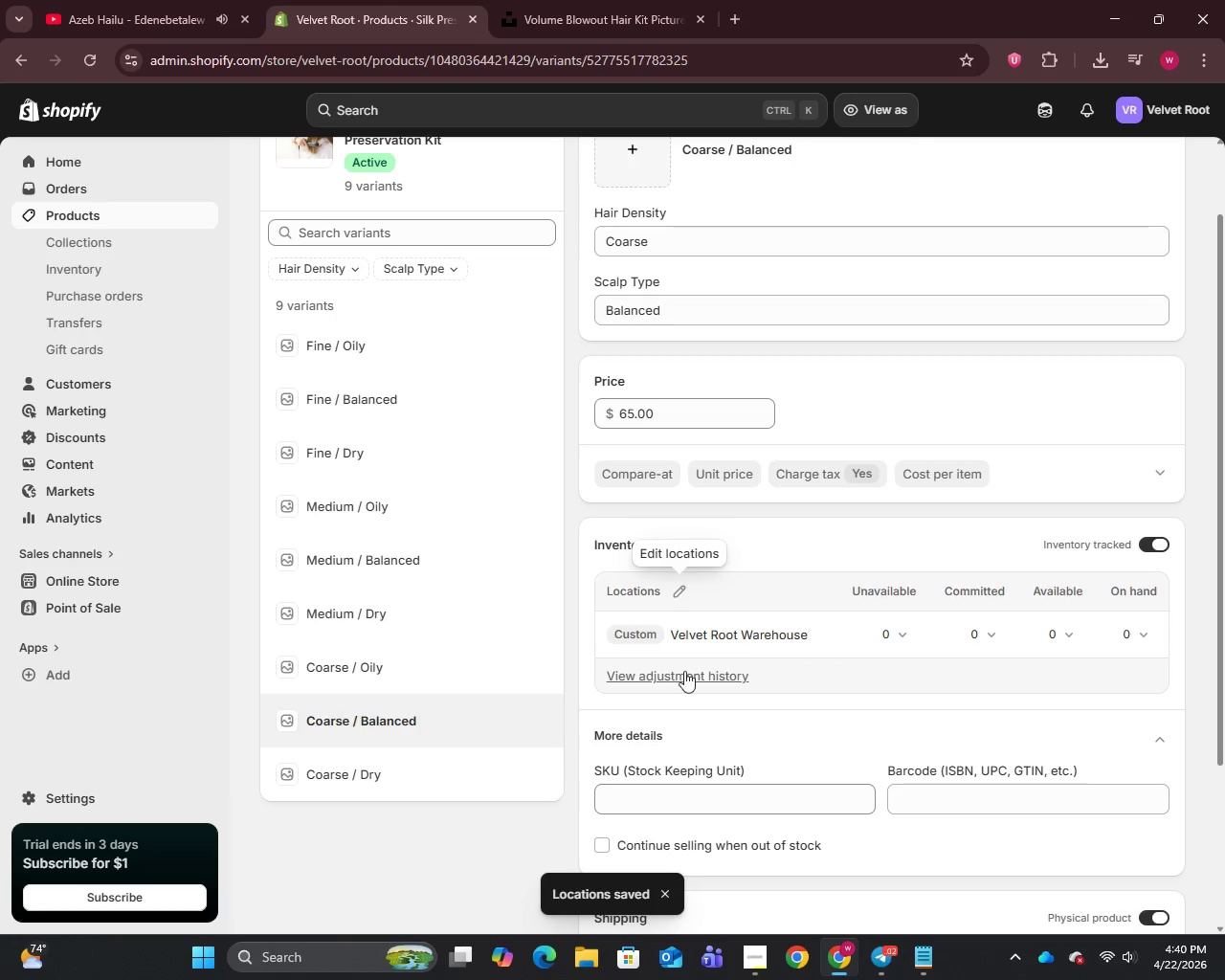 
left_click([662, 791])
 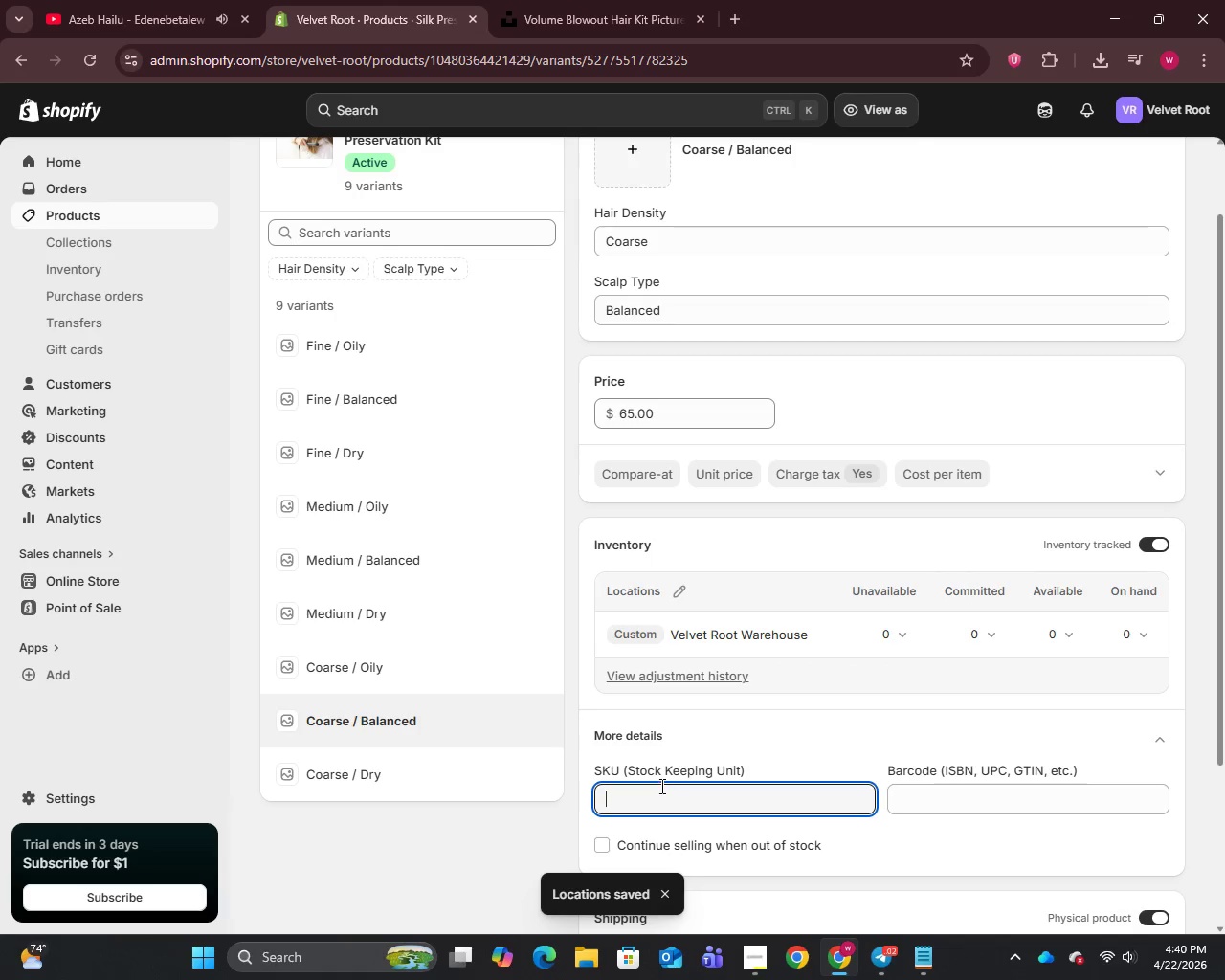 
key(Control+V)
 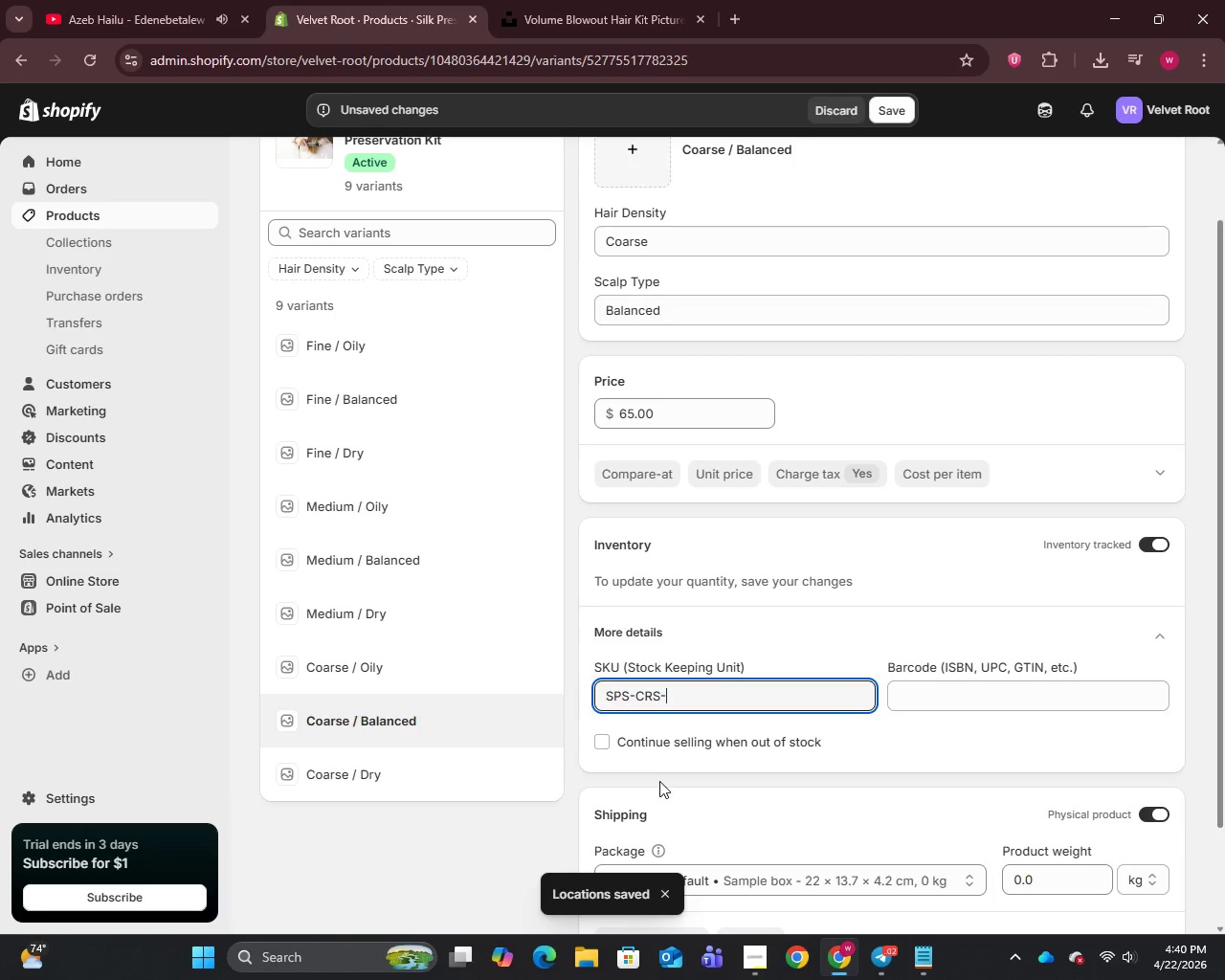 
type(BAL)
 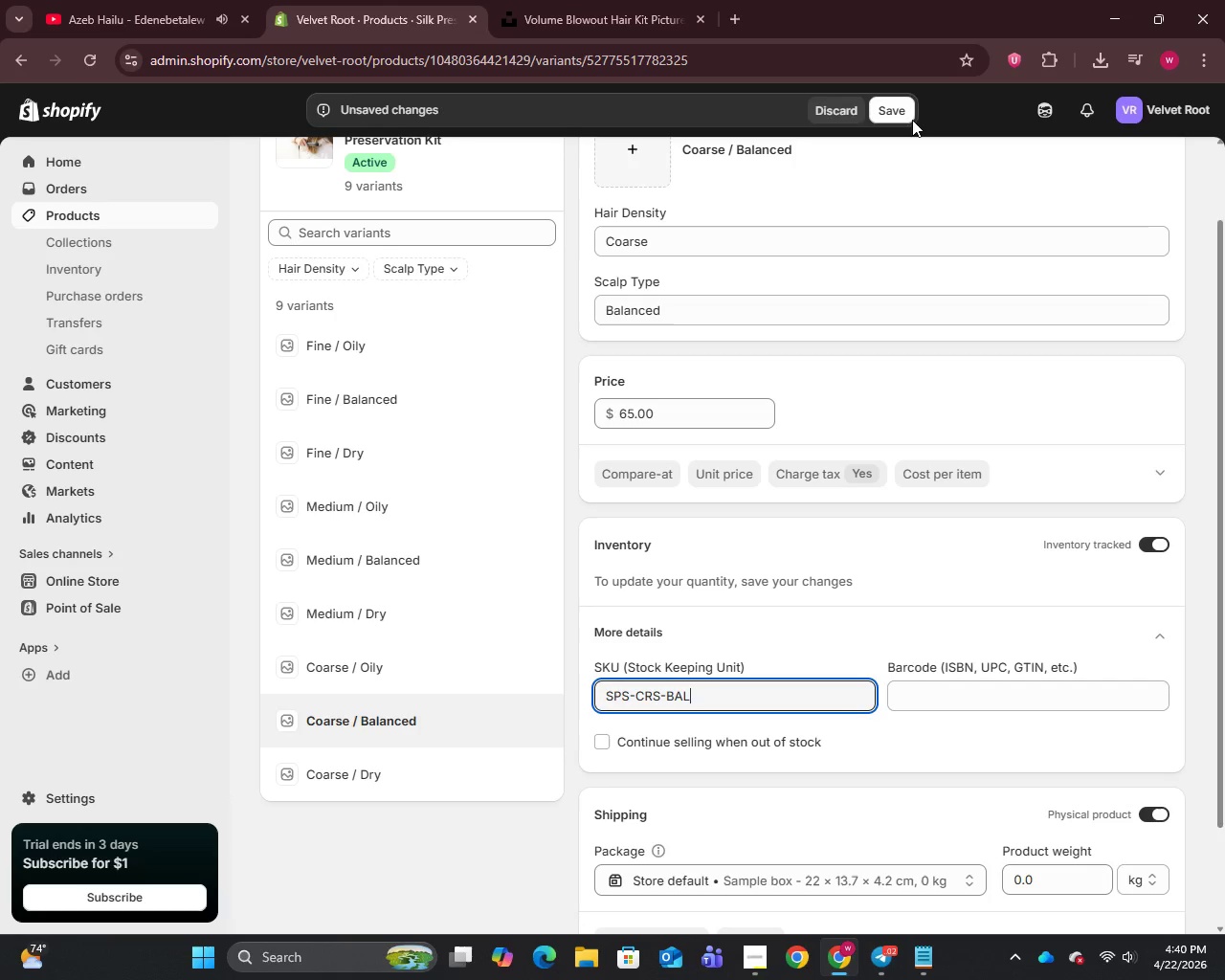 
left_click([891, 113])
 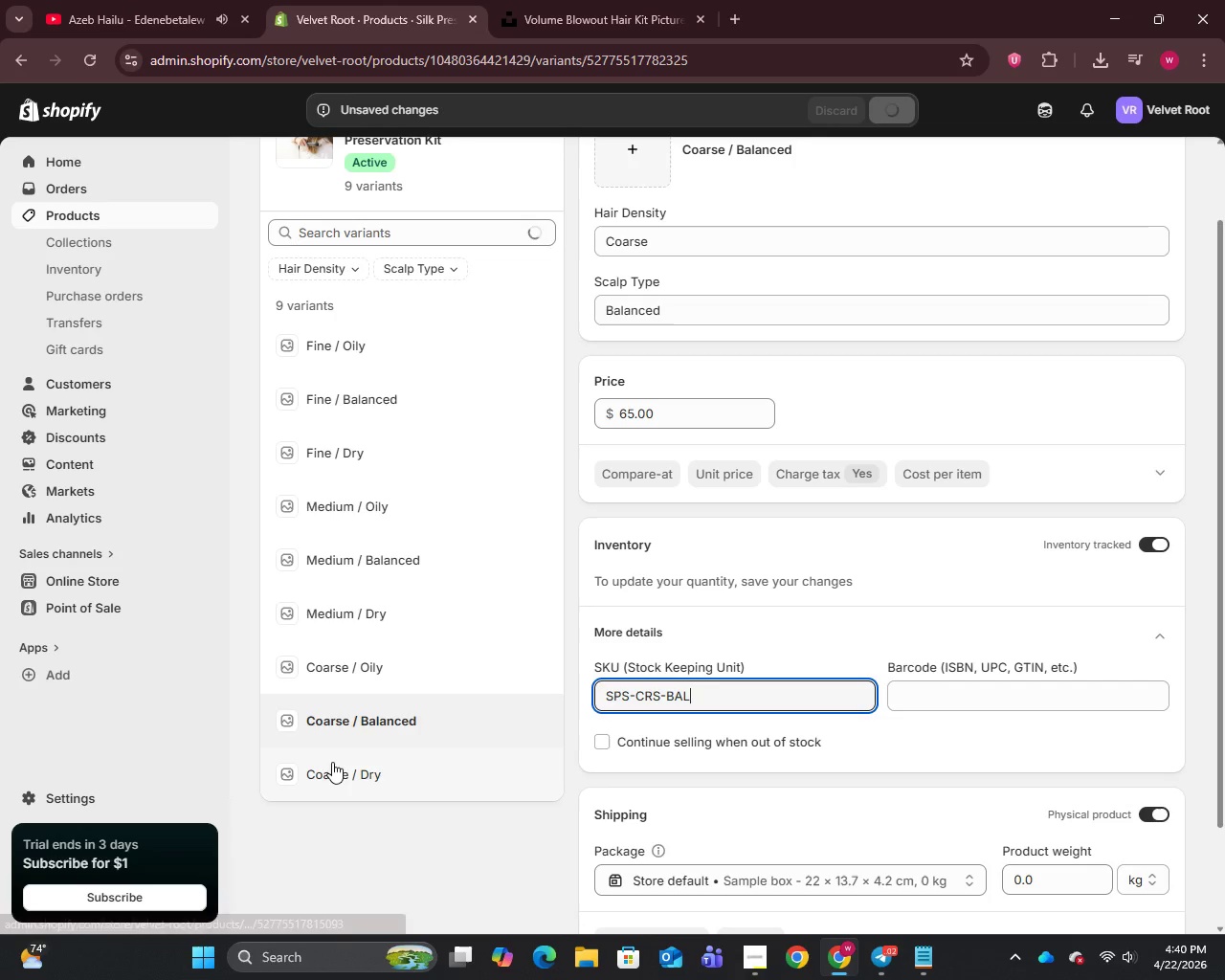 
left_click([332, 770])
 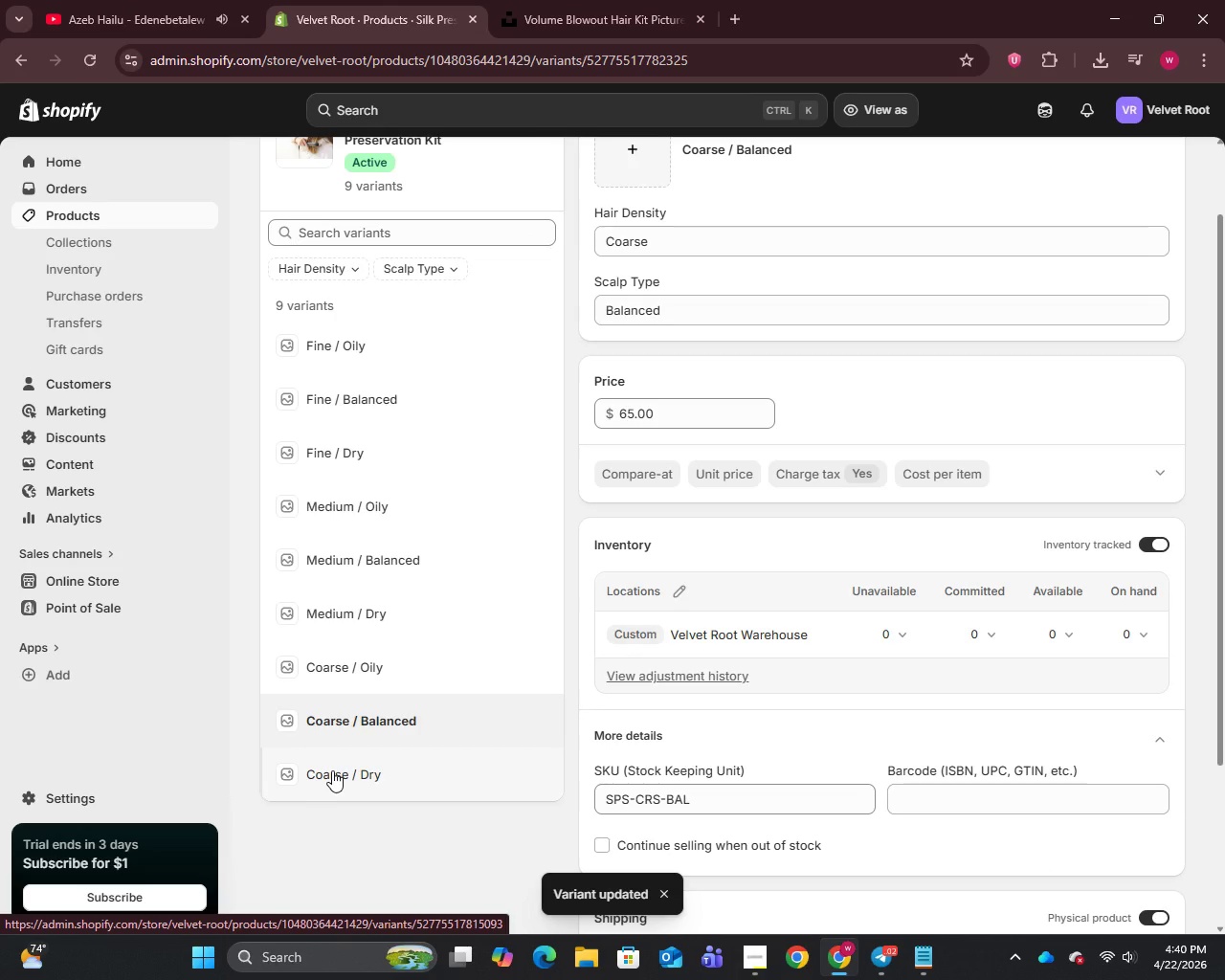 
left_click([332, 770])
 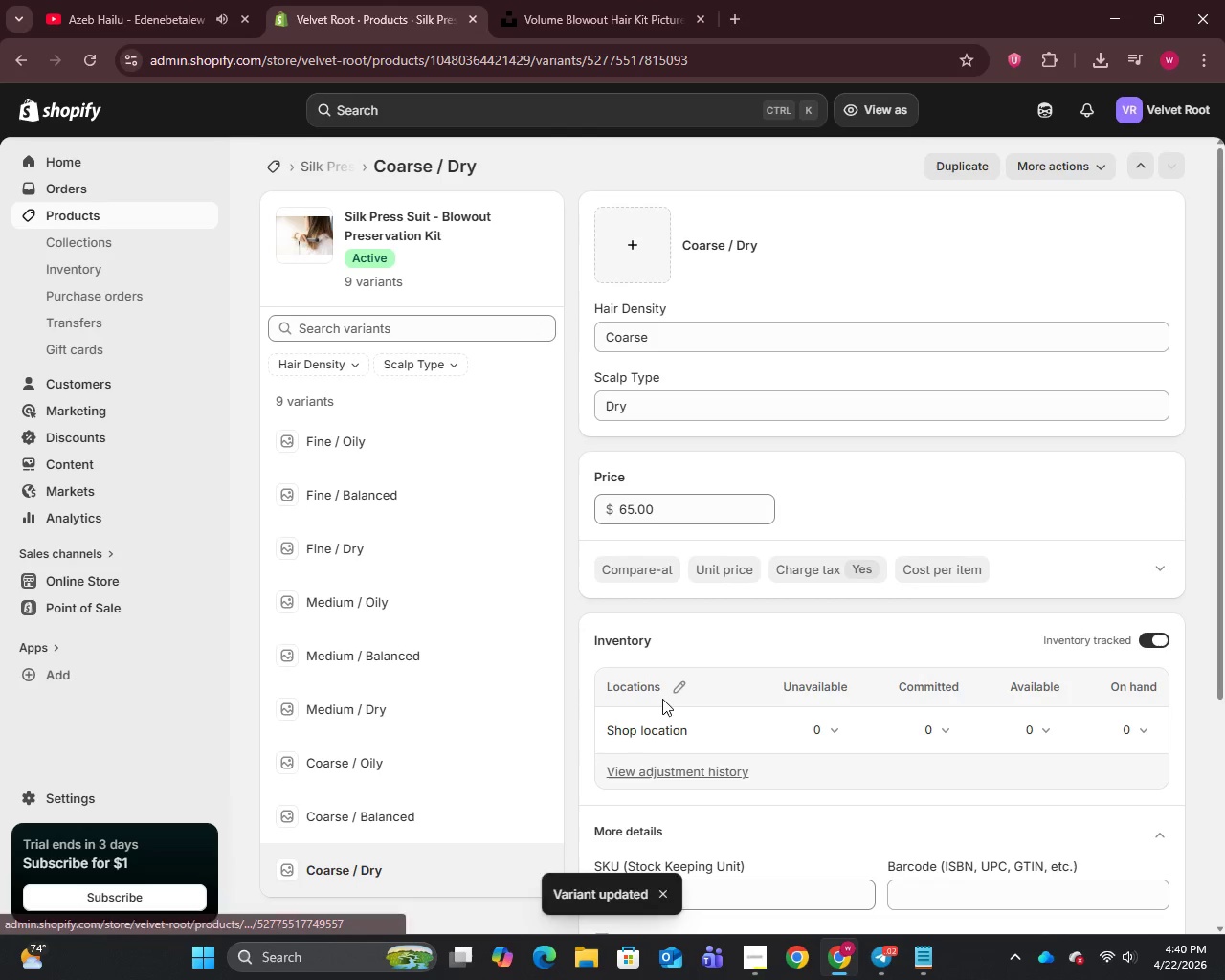 
left_click([671, 691])
 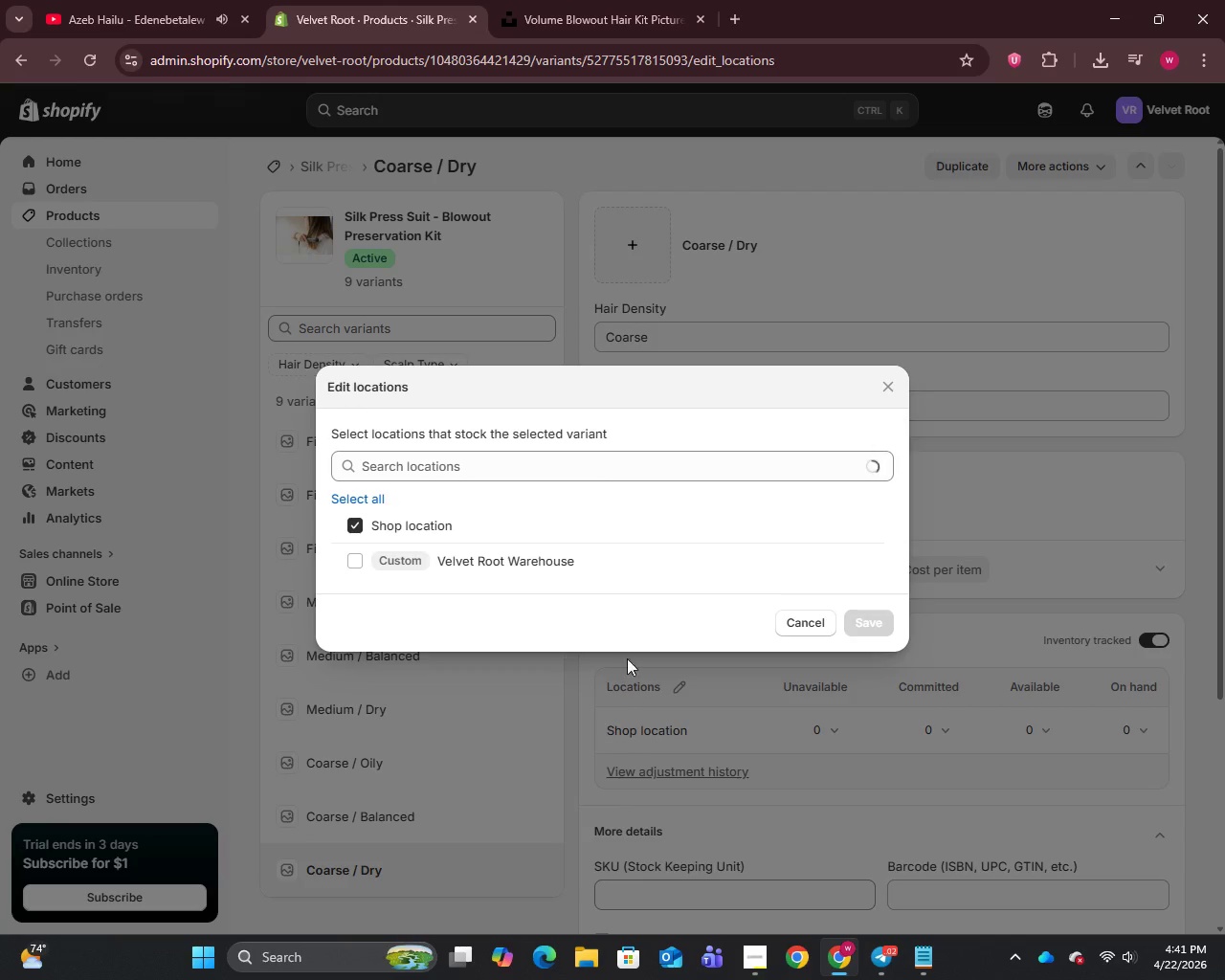 
left_click_drag(start_coordinate=[338, 558], to_coordinate=[343, 558])
 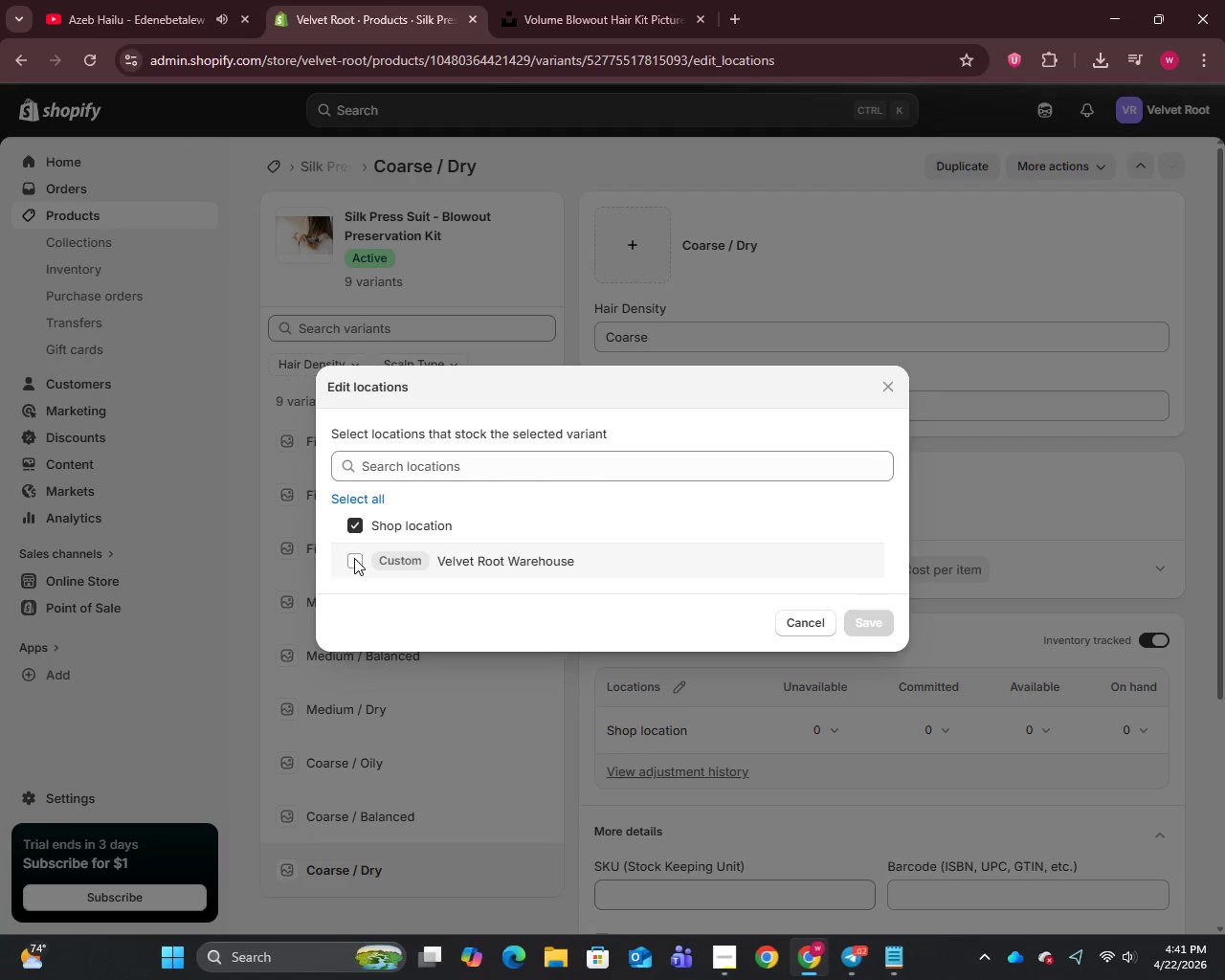 
double_click([354, 558])
 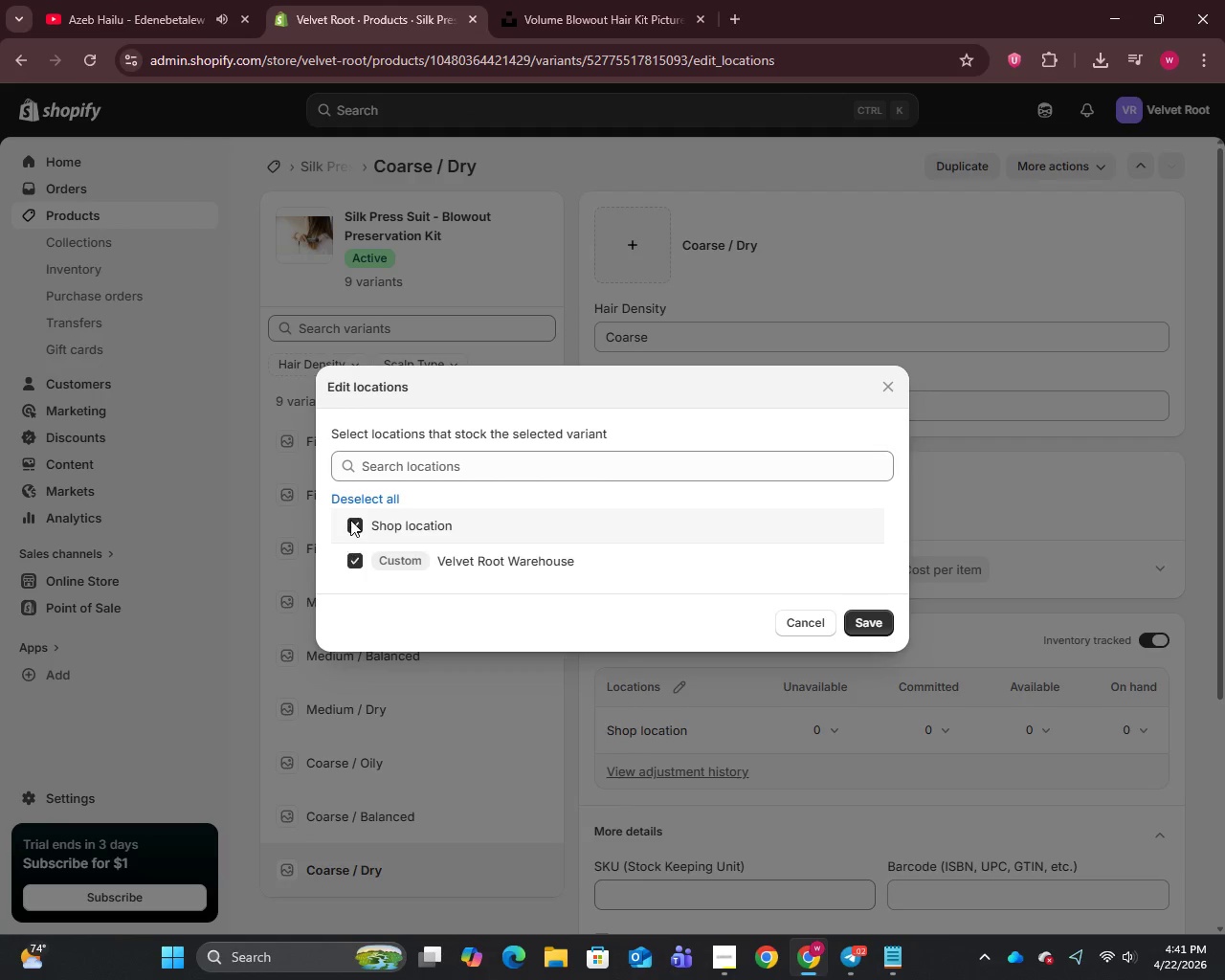 
triple_click([350, 518])
 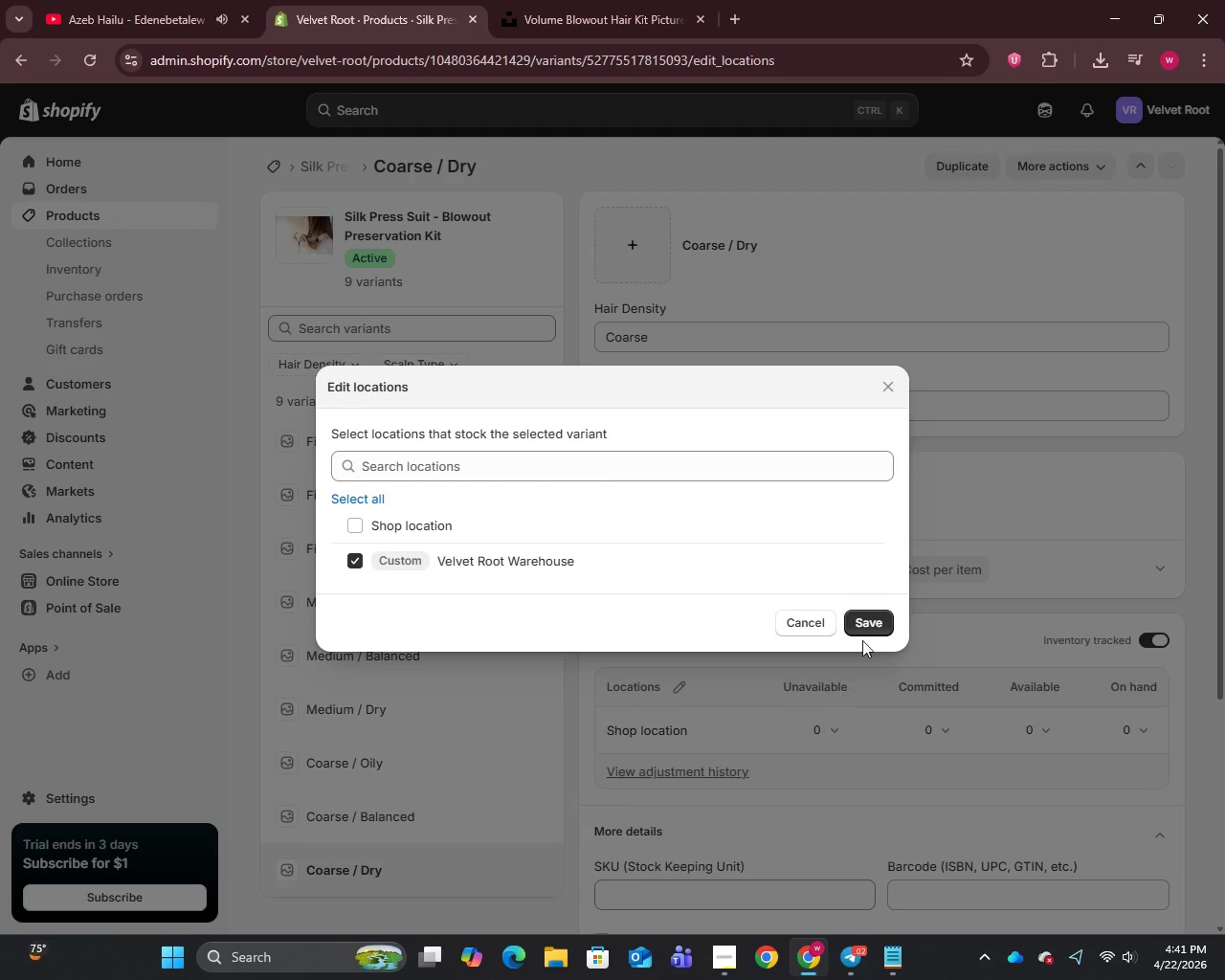 
left_click([869, 630])
 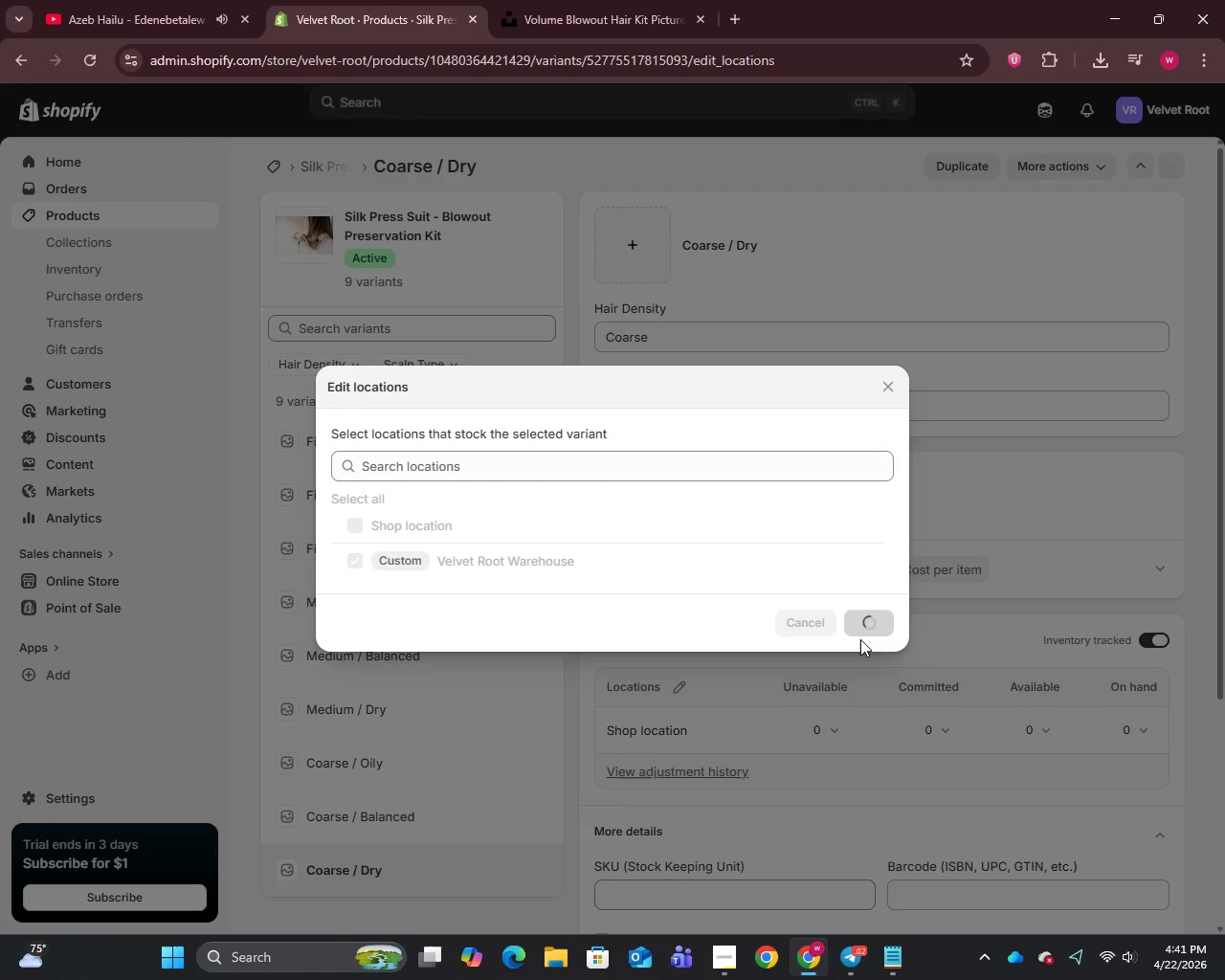 
scroll: coordinate [824, 728], scroll_direction: down, amount: 3.0
 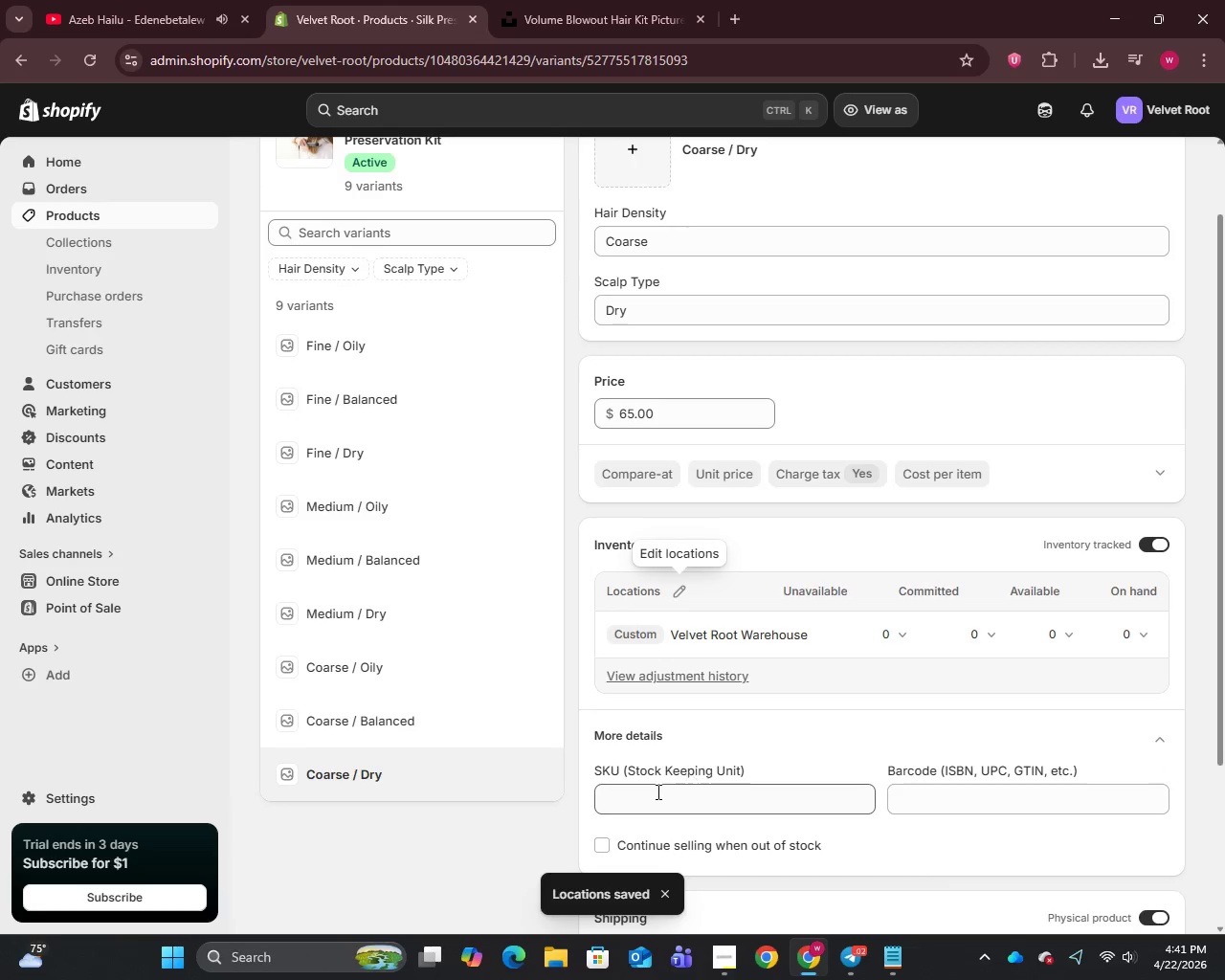 
left_click([655, 792])
 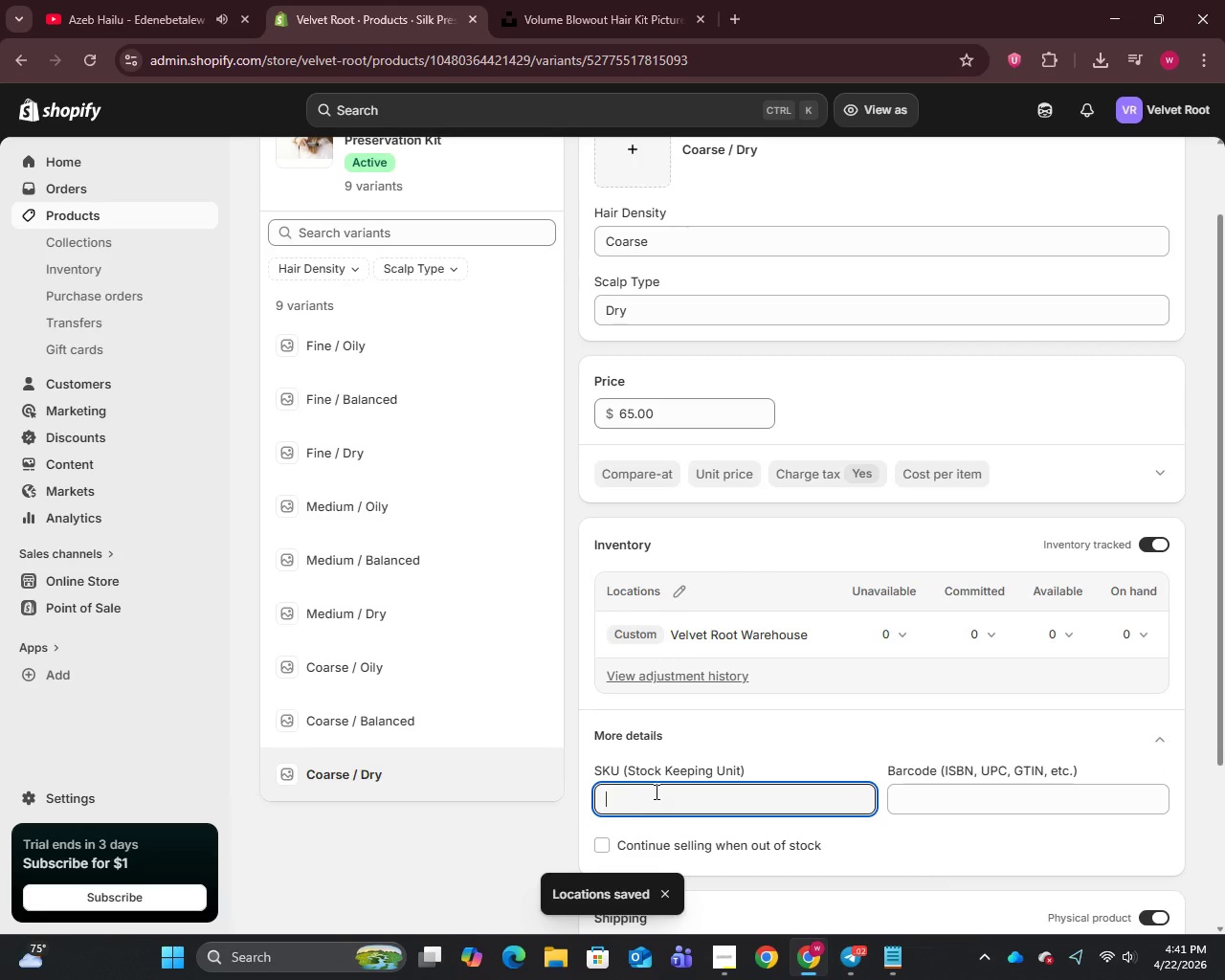 
key(Control+V)
 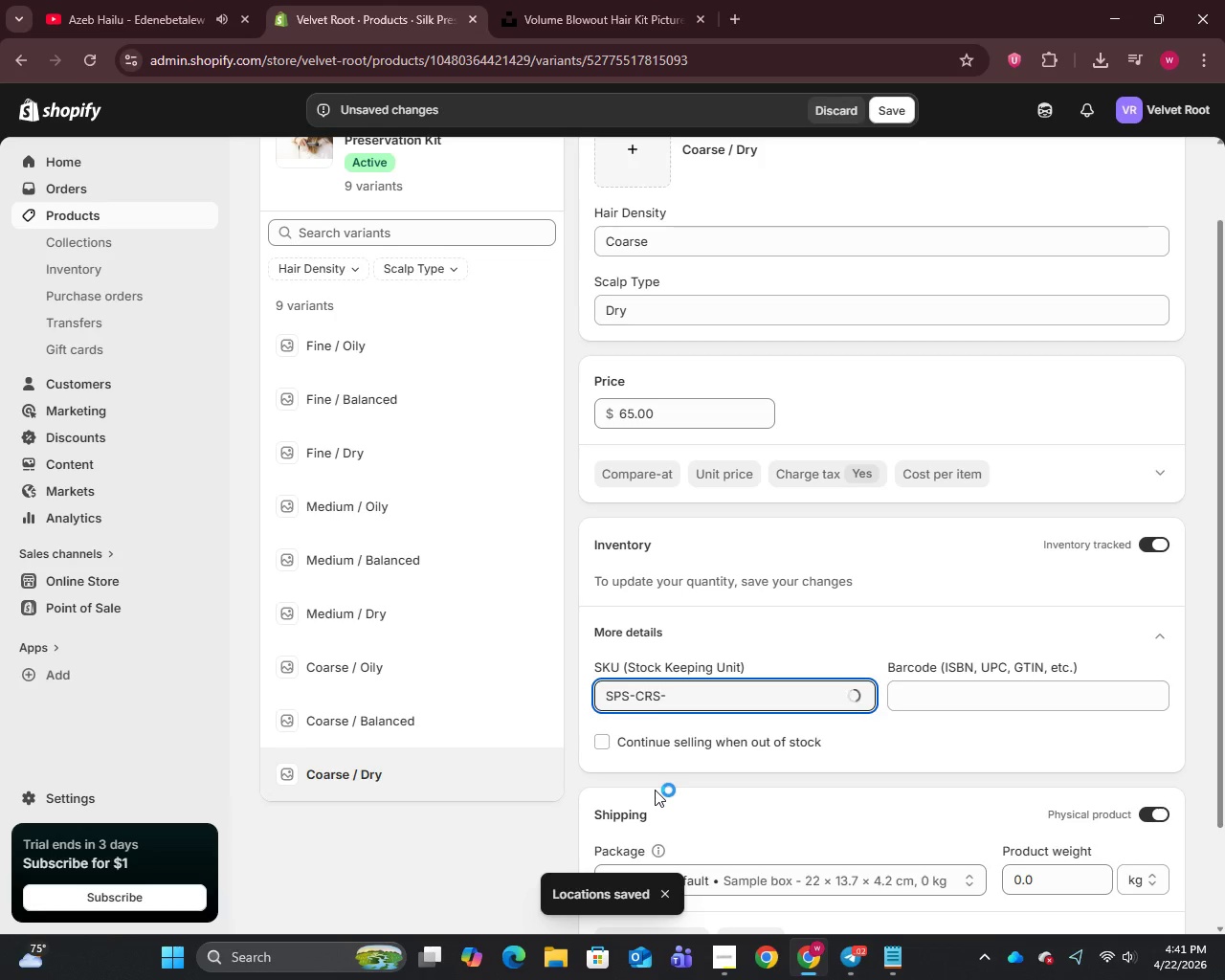 
type(DRY)
 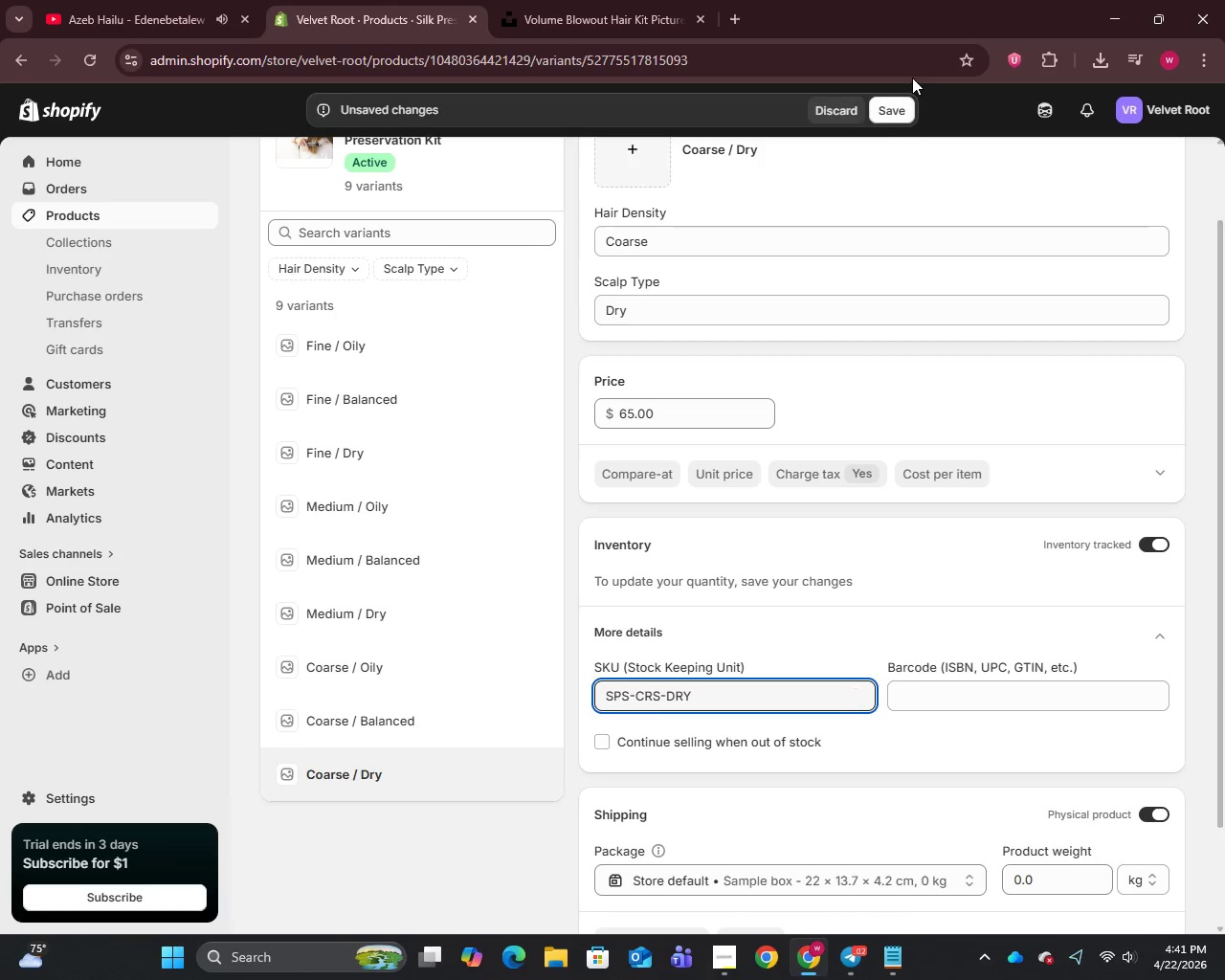 
left_click([886, 121])
 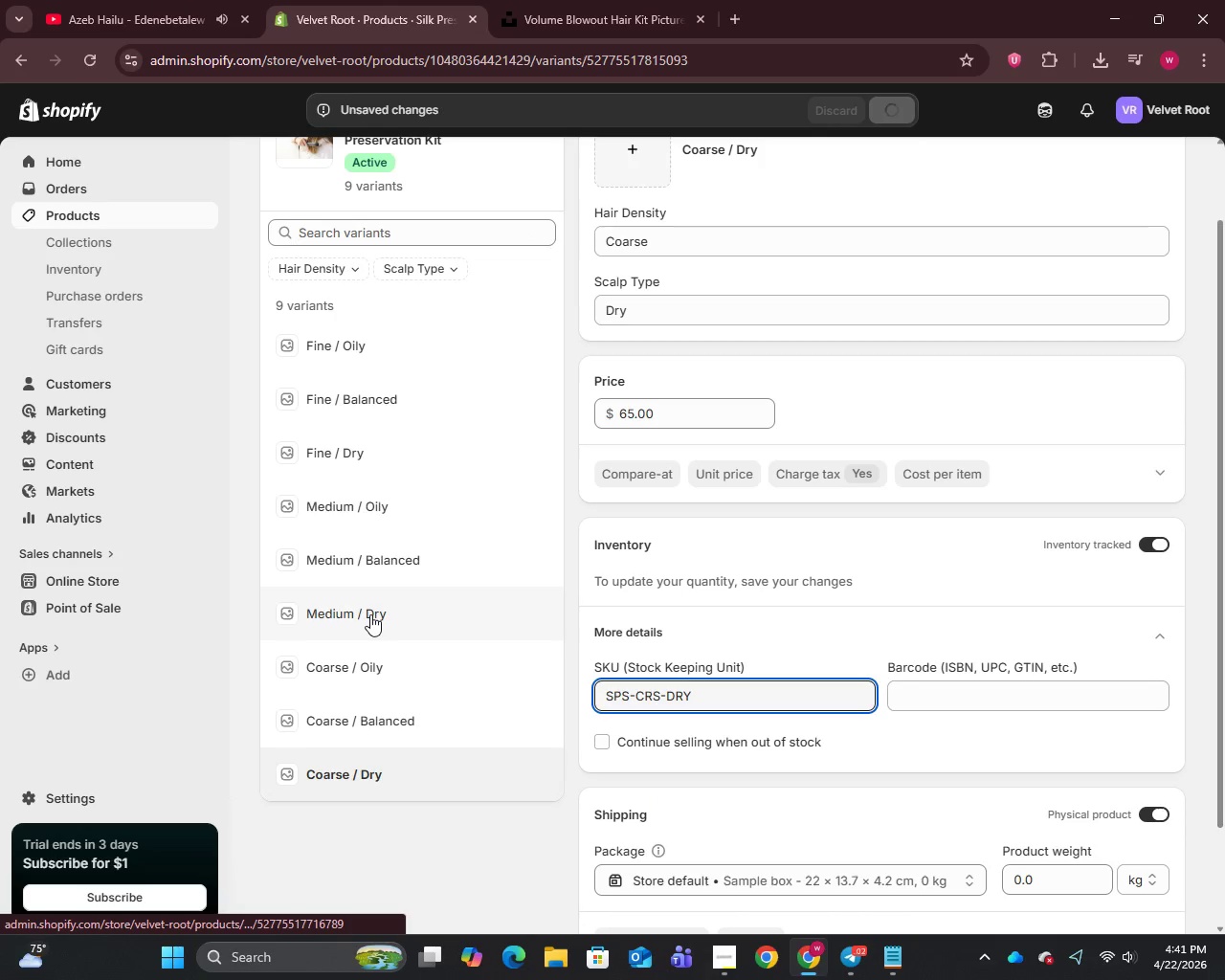 
left_click([370, 614])
 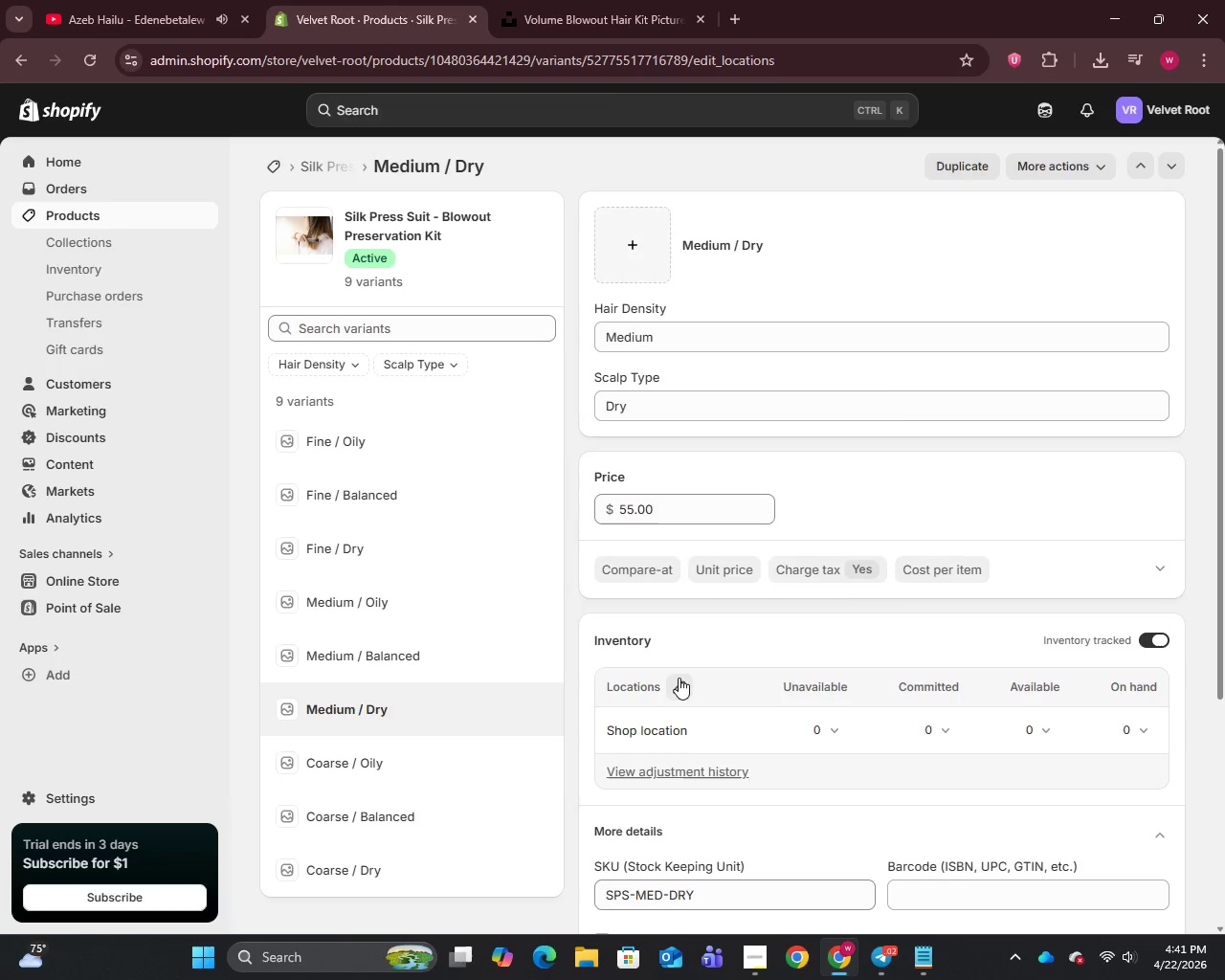 
wait(6.44)
 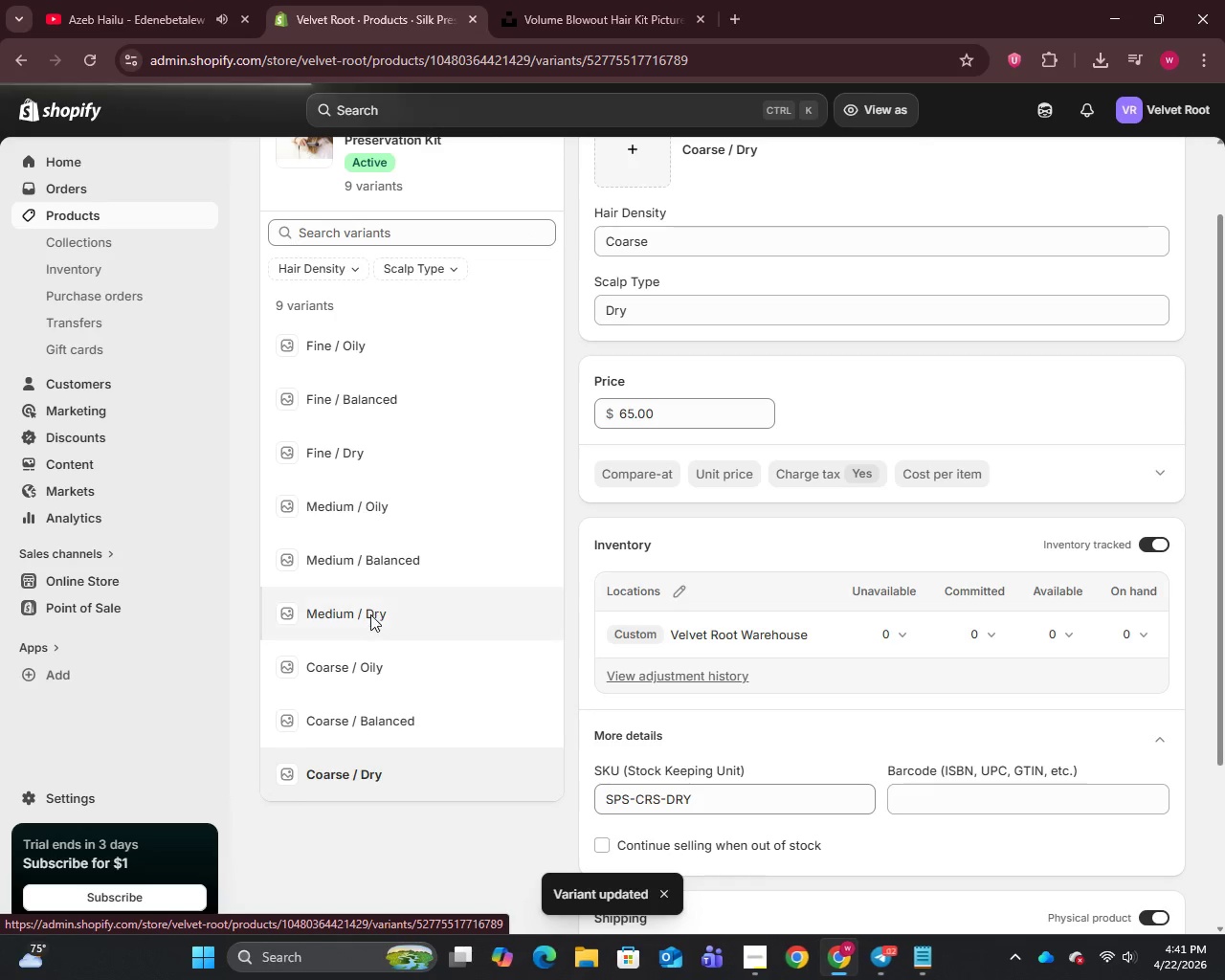 
double_click([362, 519])
 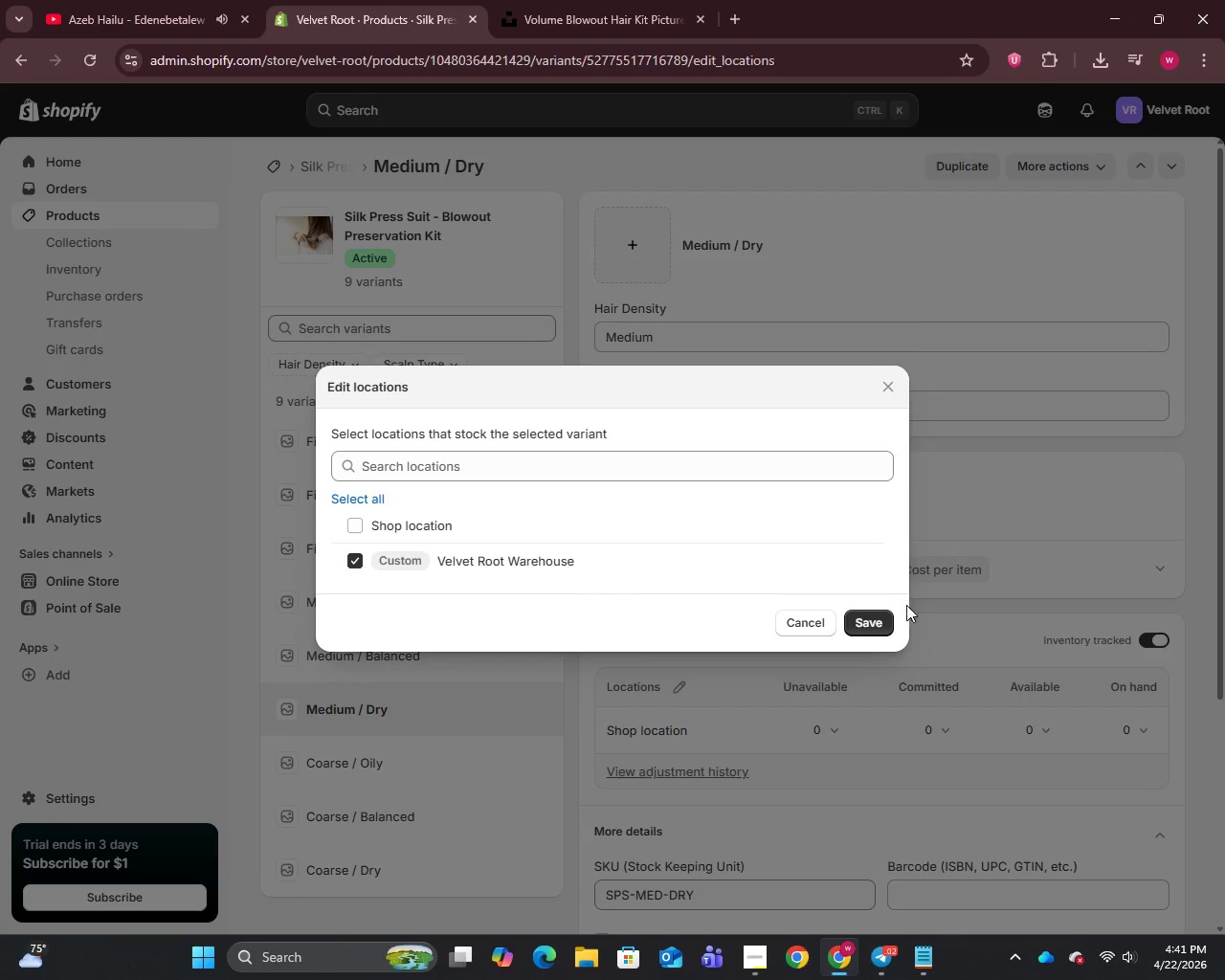 
left_click([872, 618])
 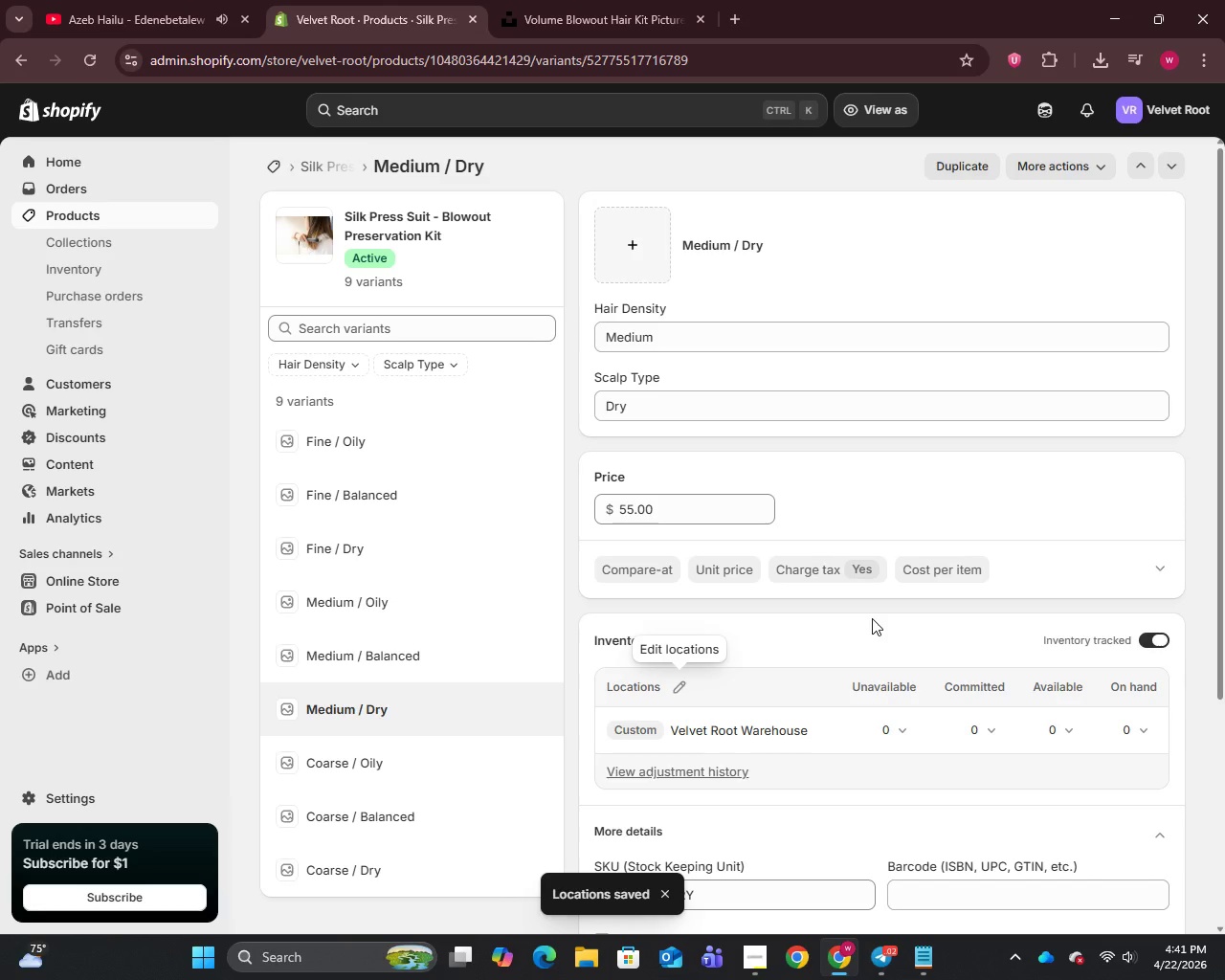 
left_click([368, 653])
 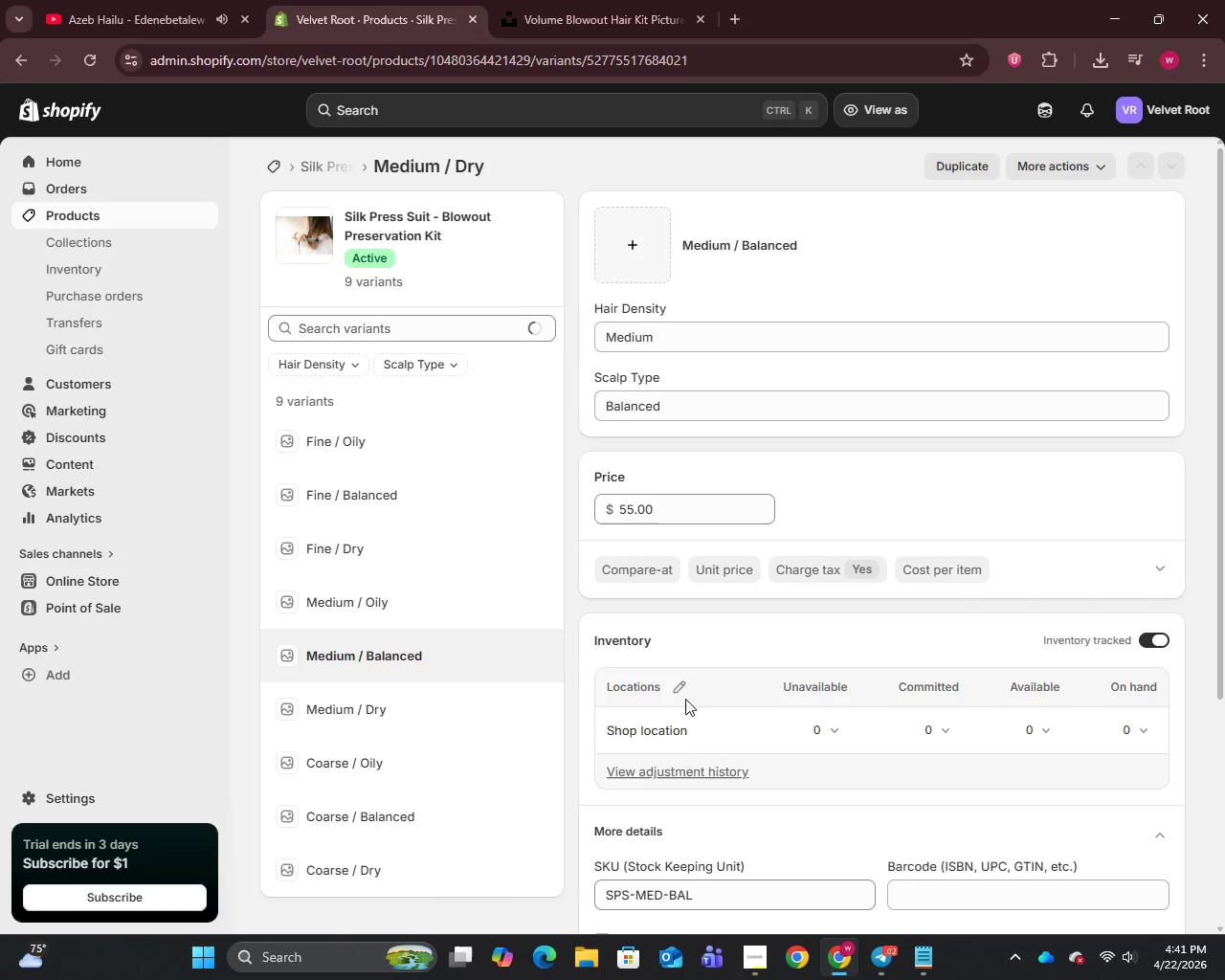 
left_click([679, 688])
 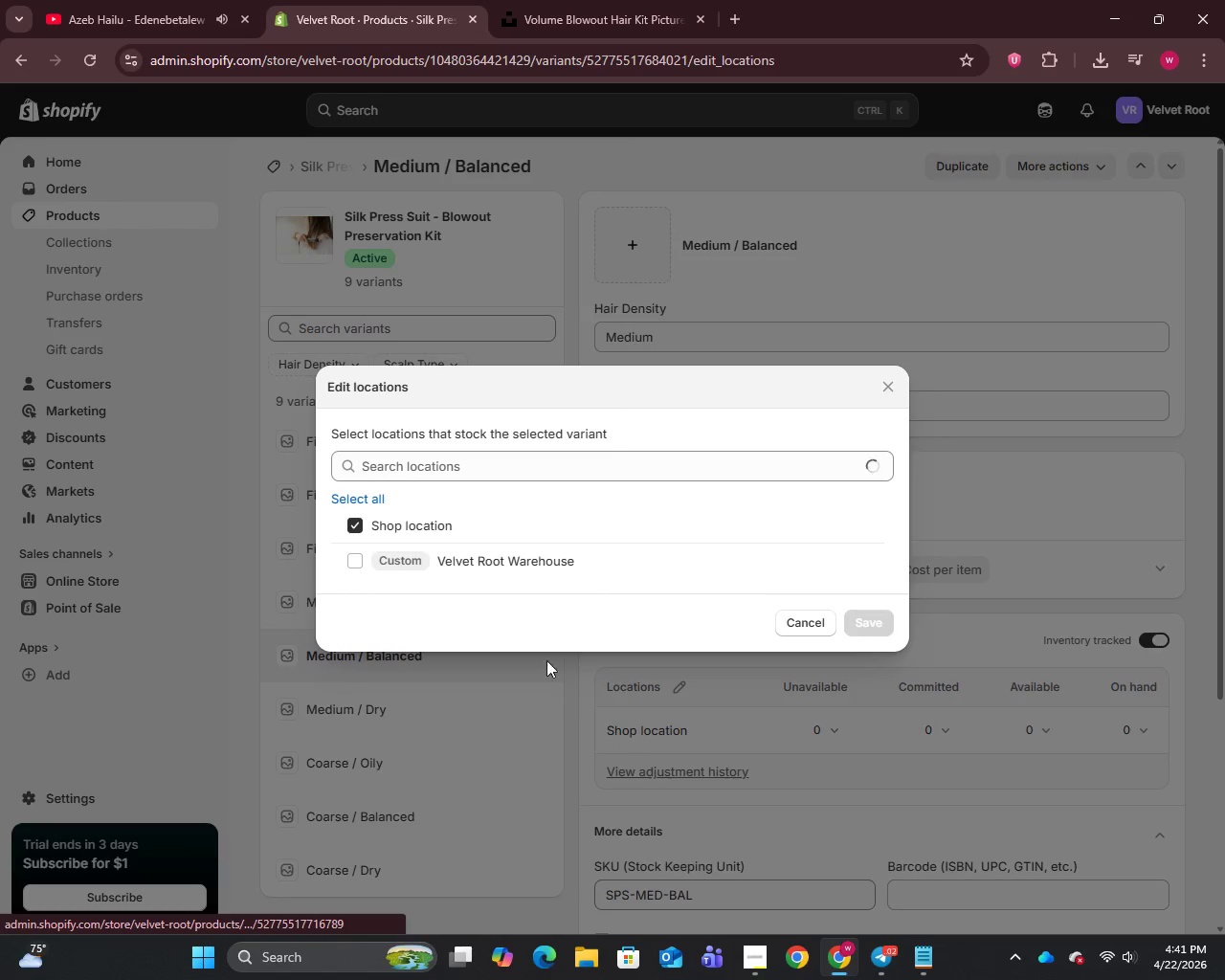 
left_click([366, 563])
 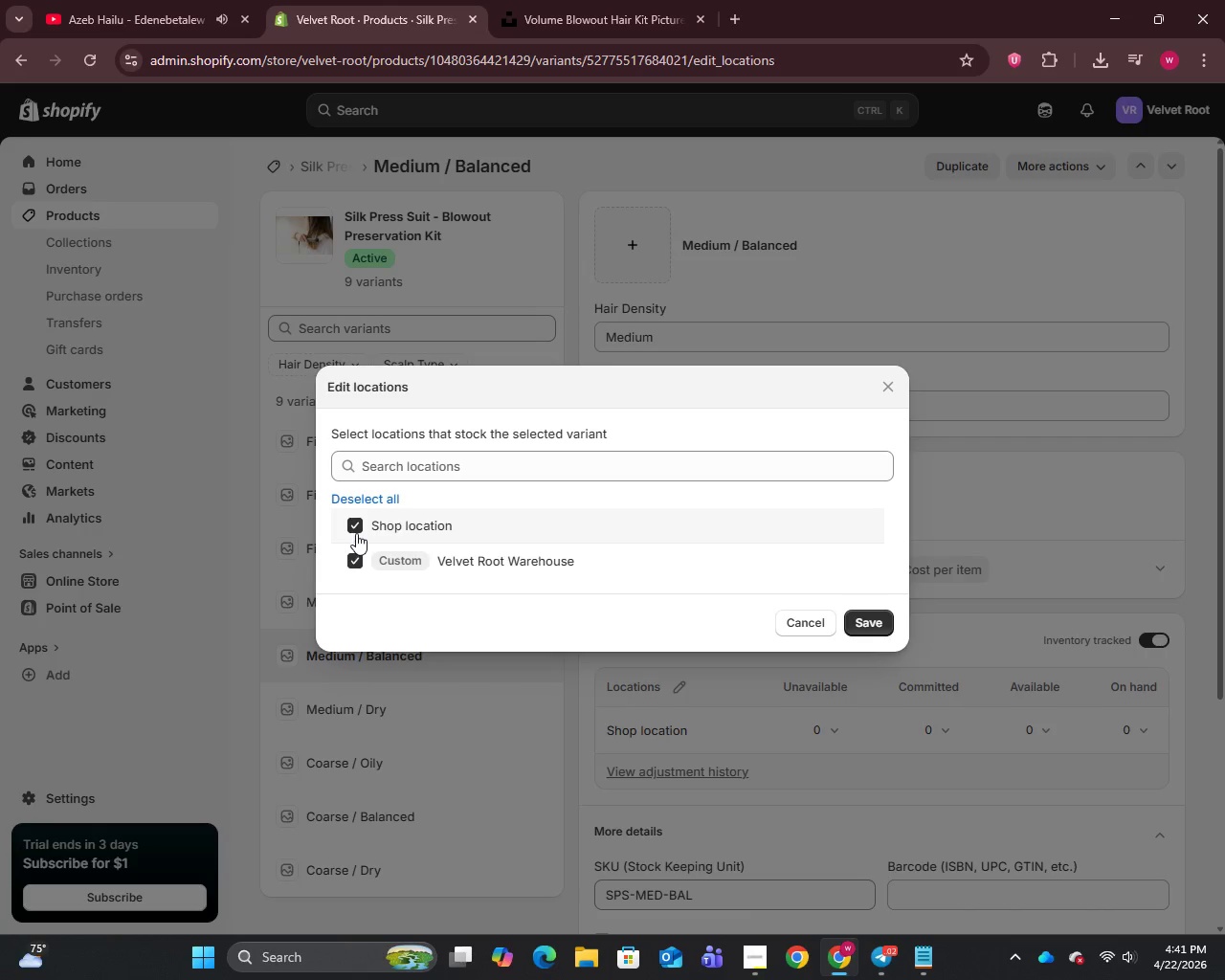 
left_click([356, 530])
 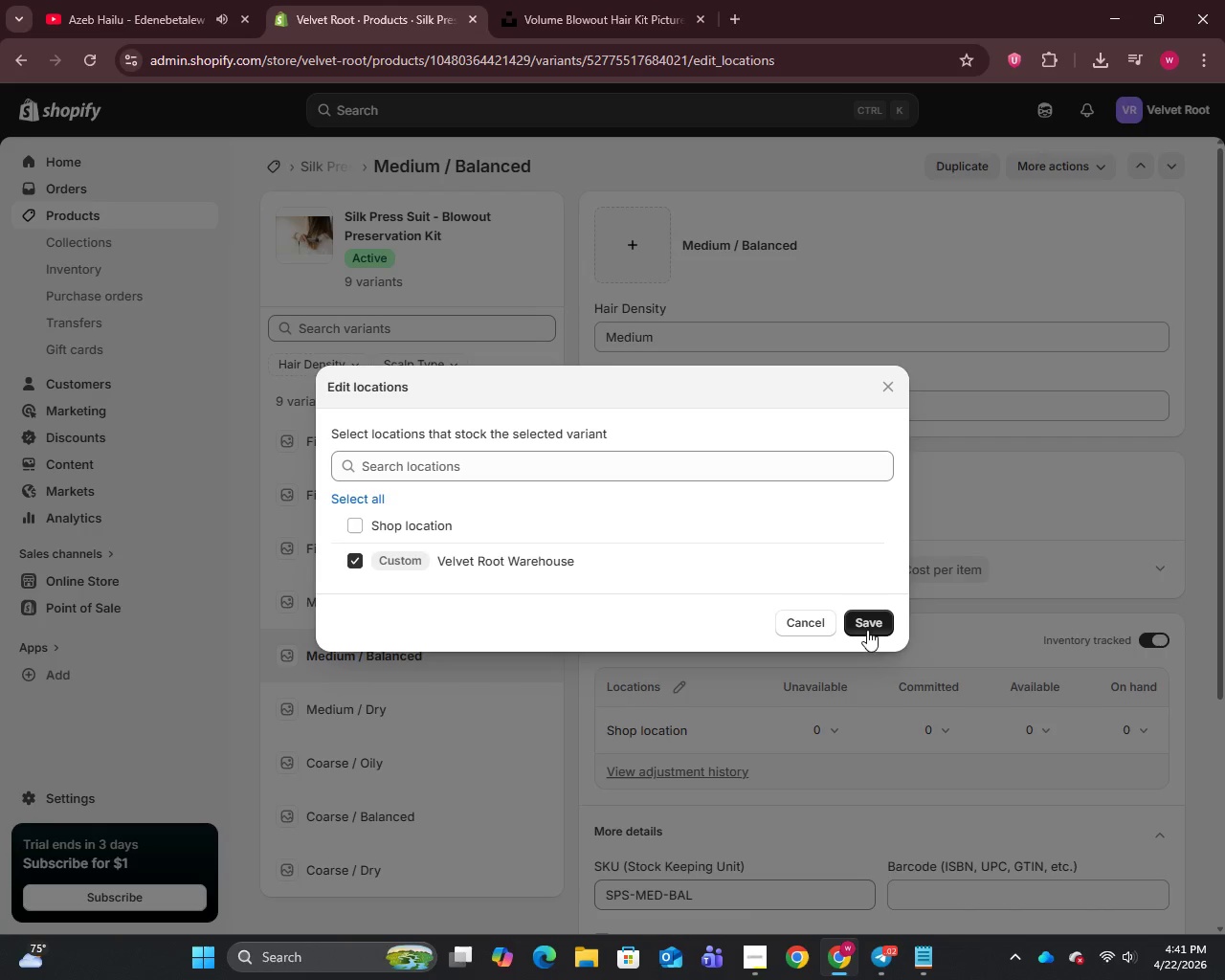 
left_click([864, 624])
 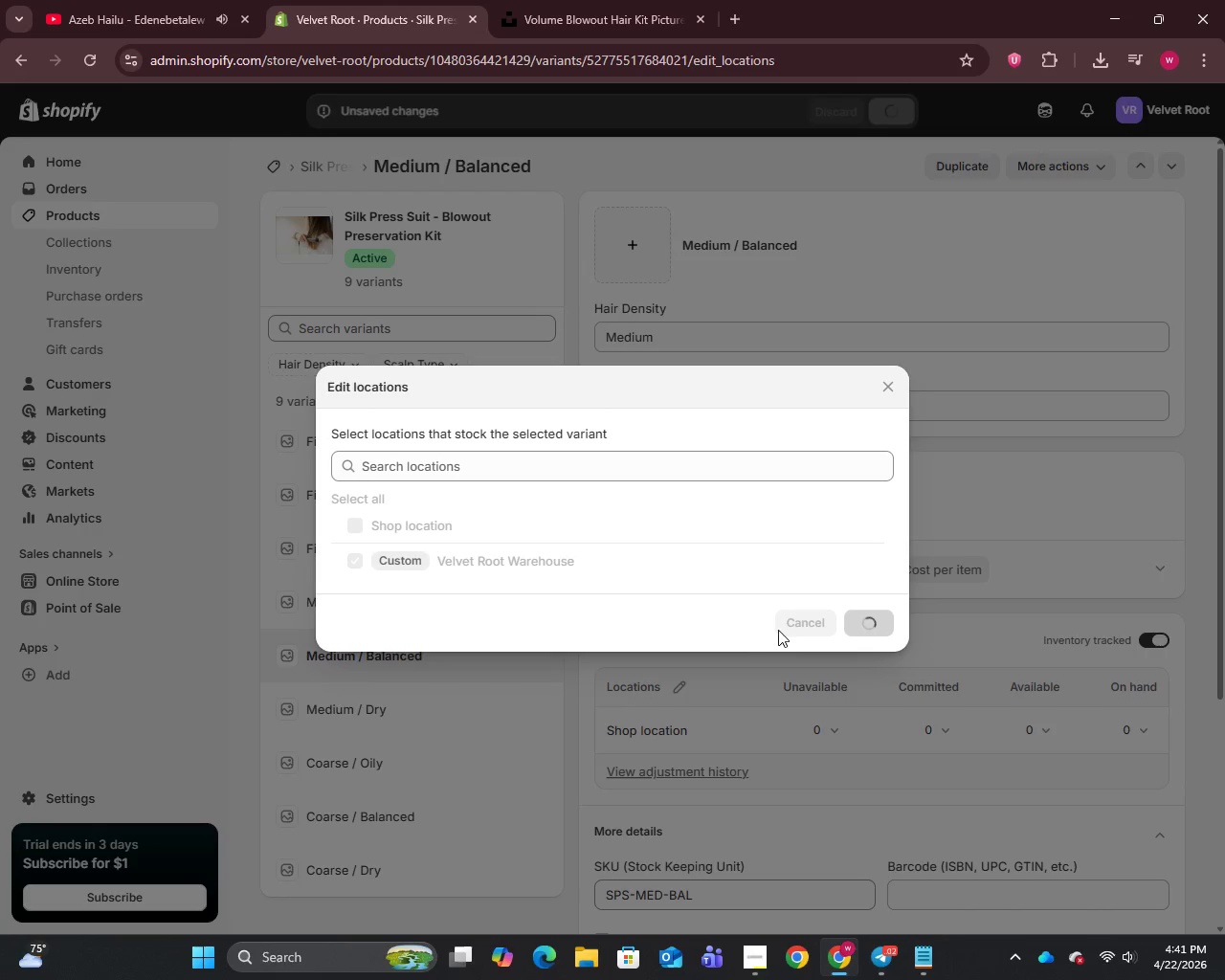 
mouse_move([714, 631])
 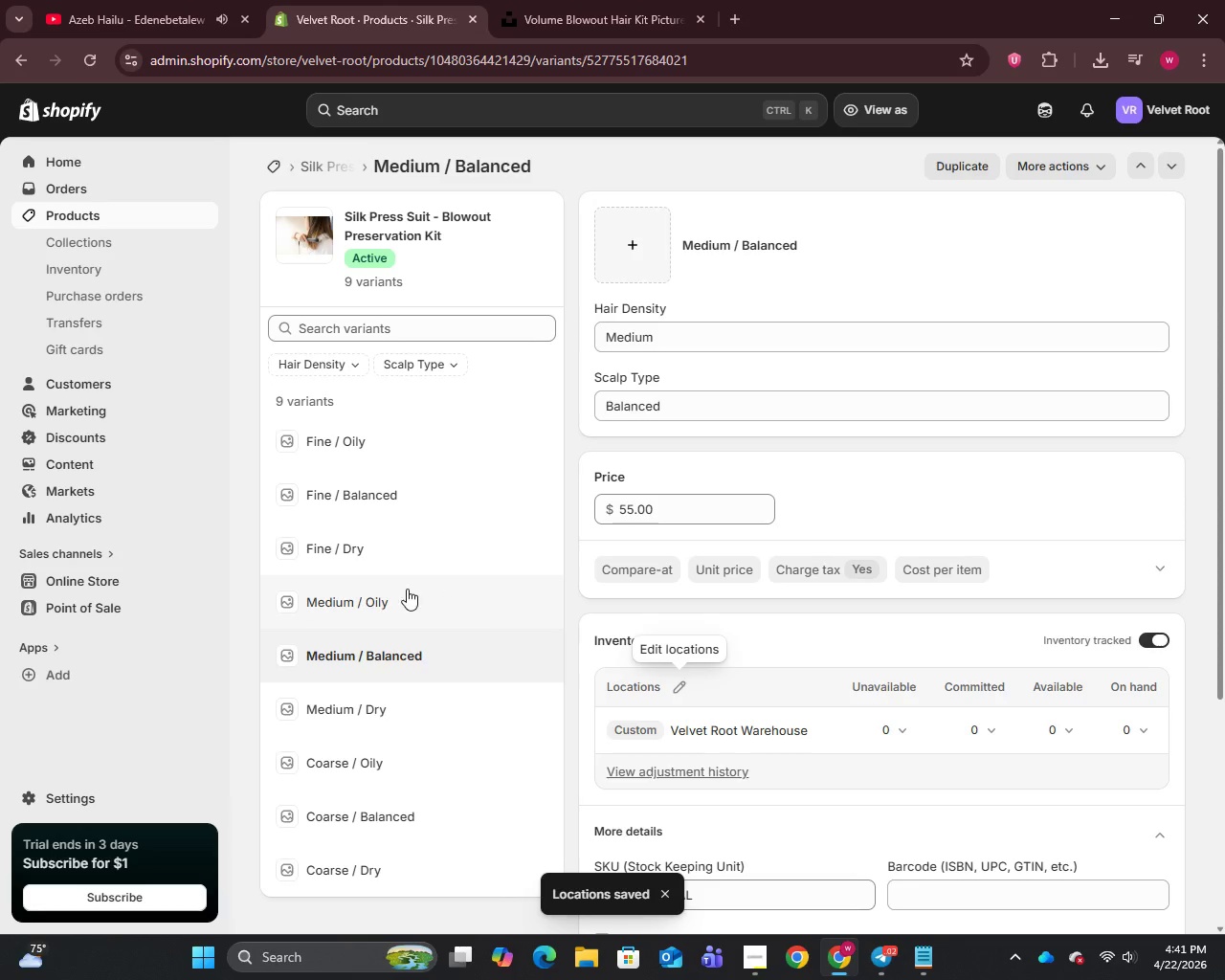 
left_click([373, 610])
 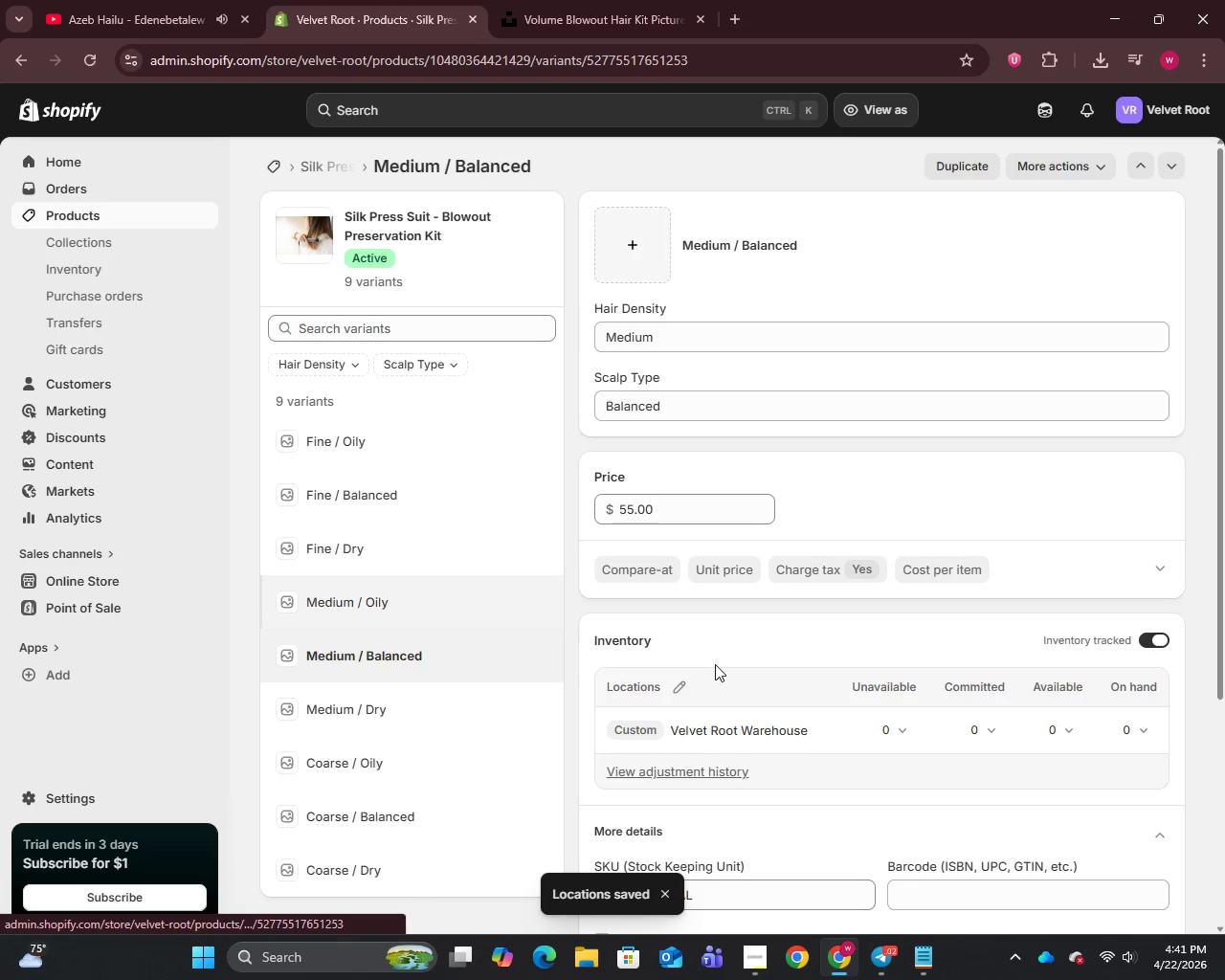 
left_click([678, 683])
 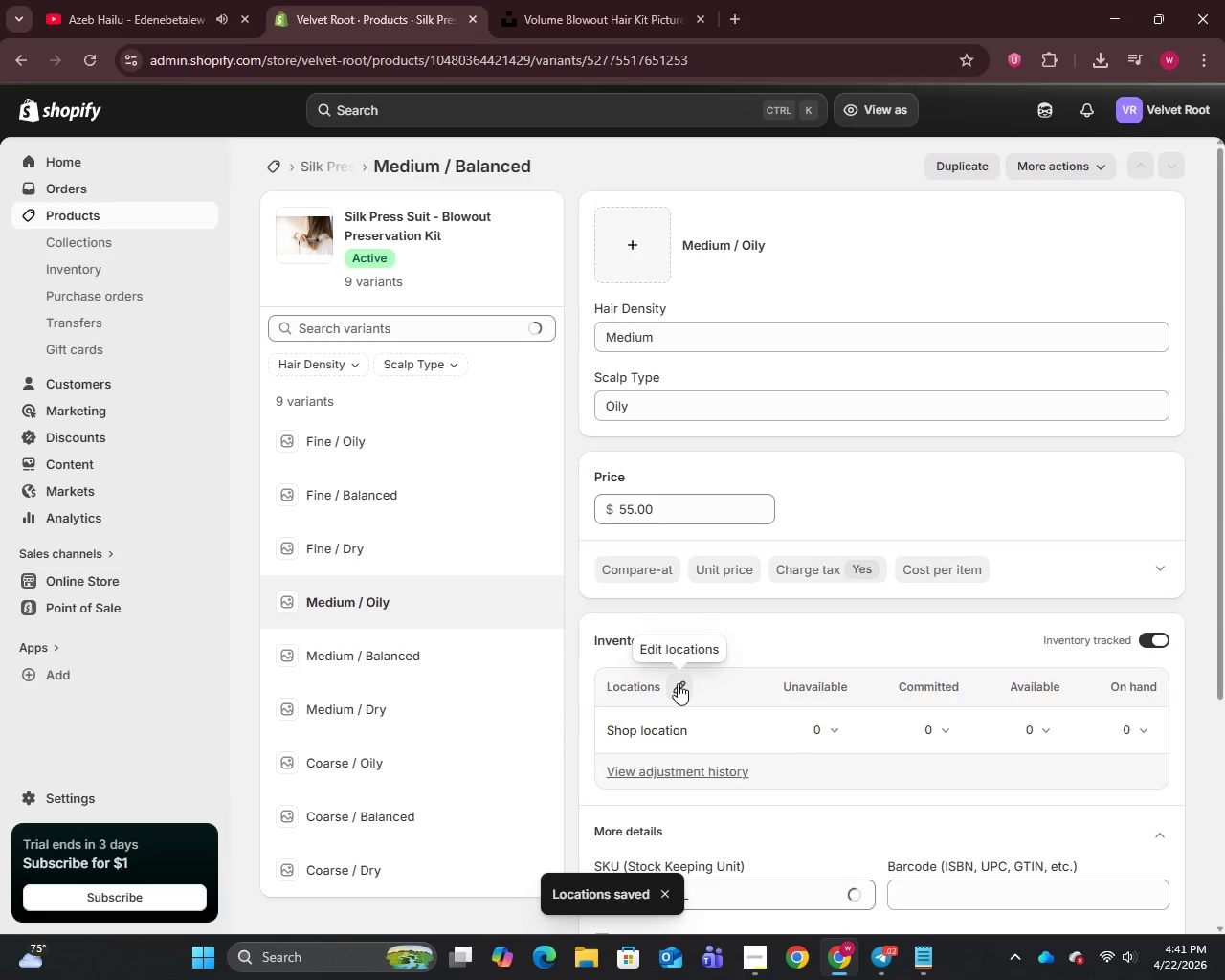 
left_click([678, 683])
 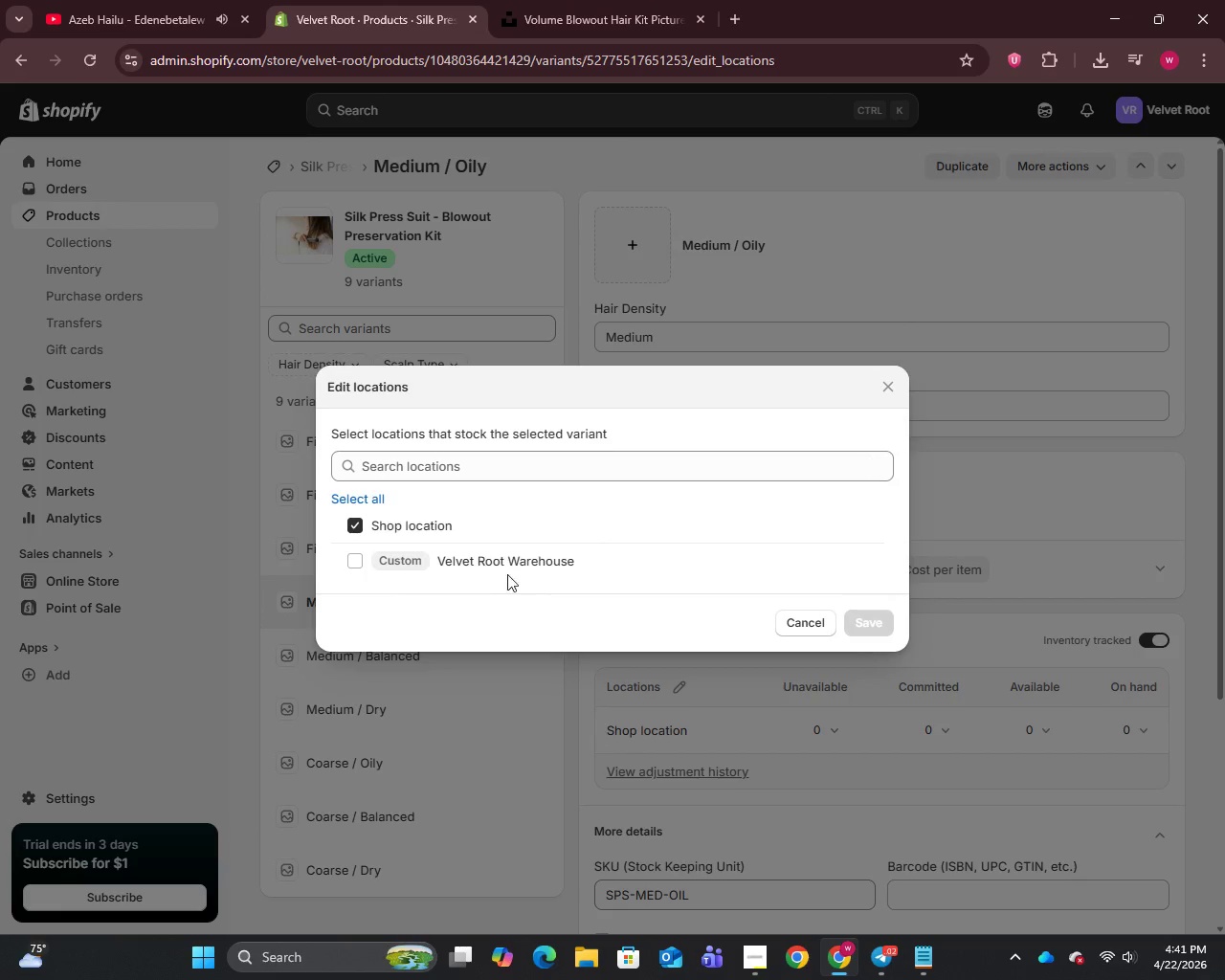 
left_click([367, 563])
 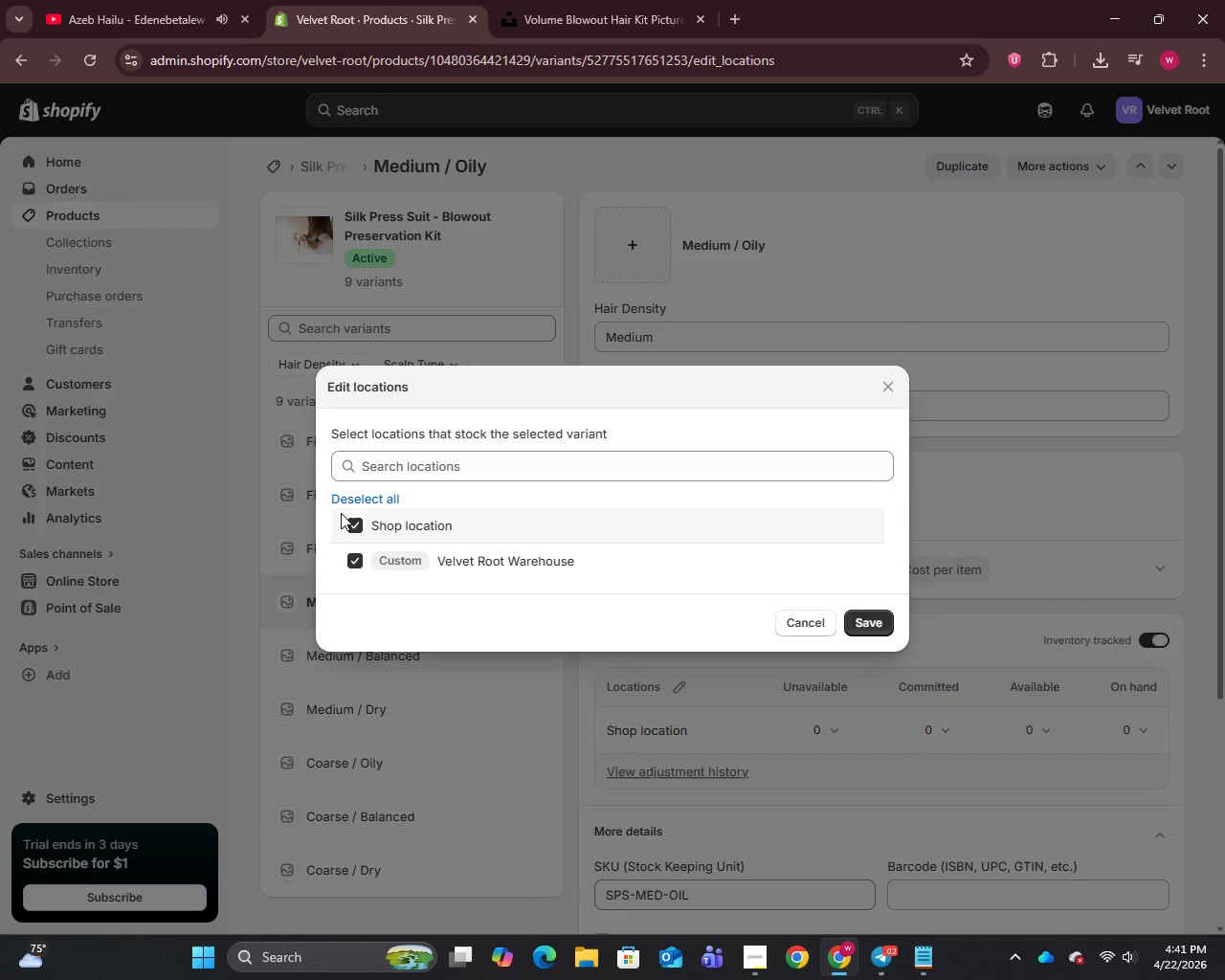 
left_click([353, 522])
 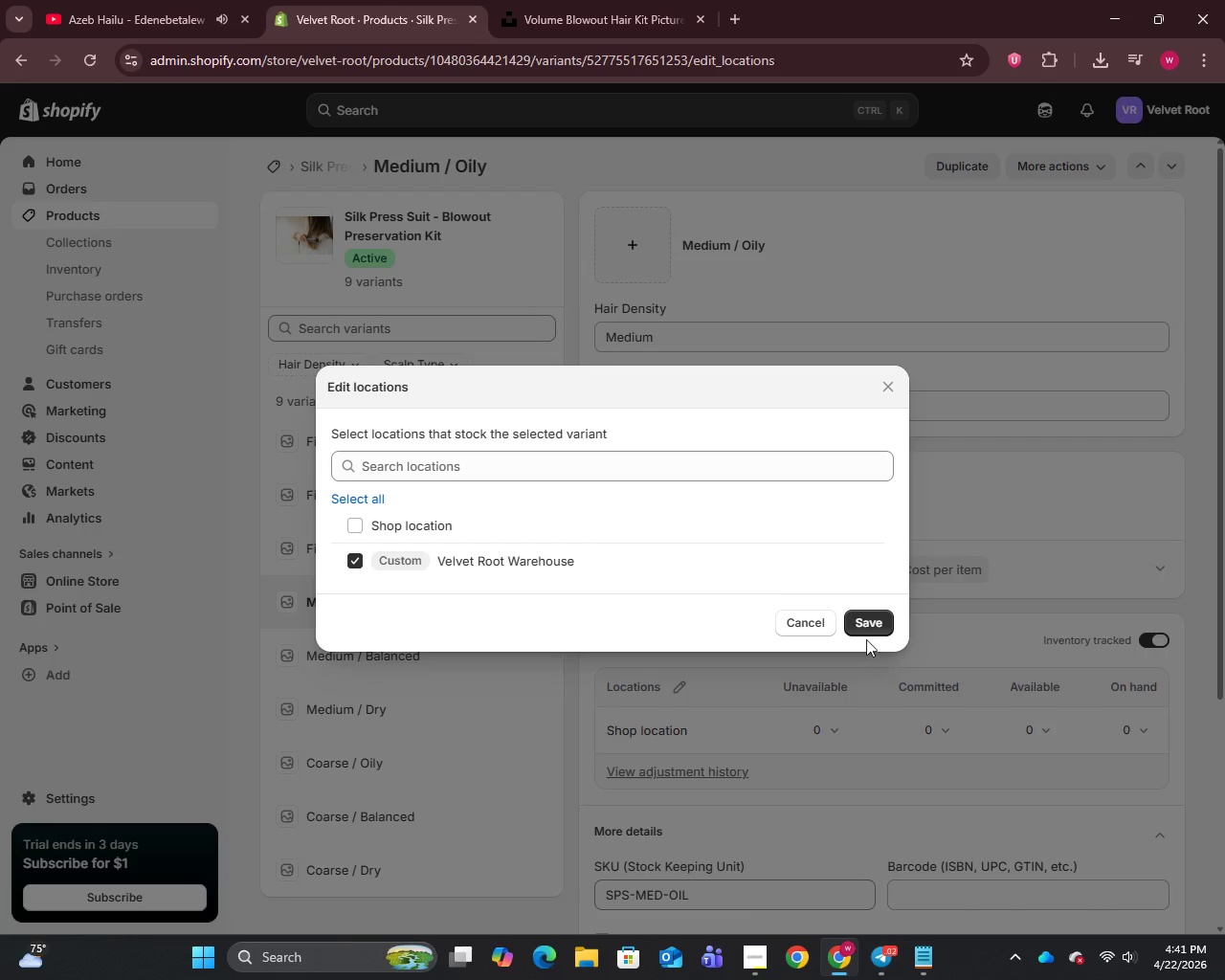 
left_click([865, 617])
 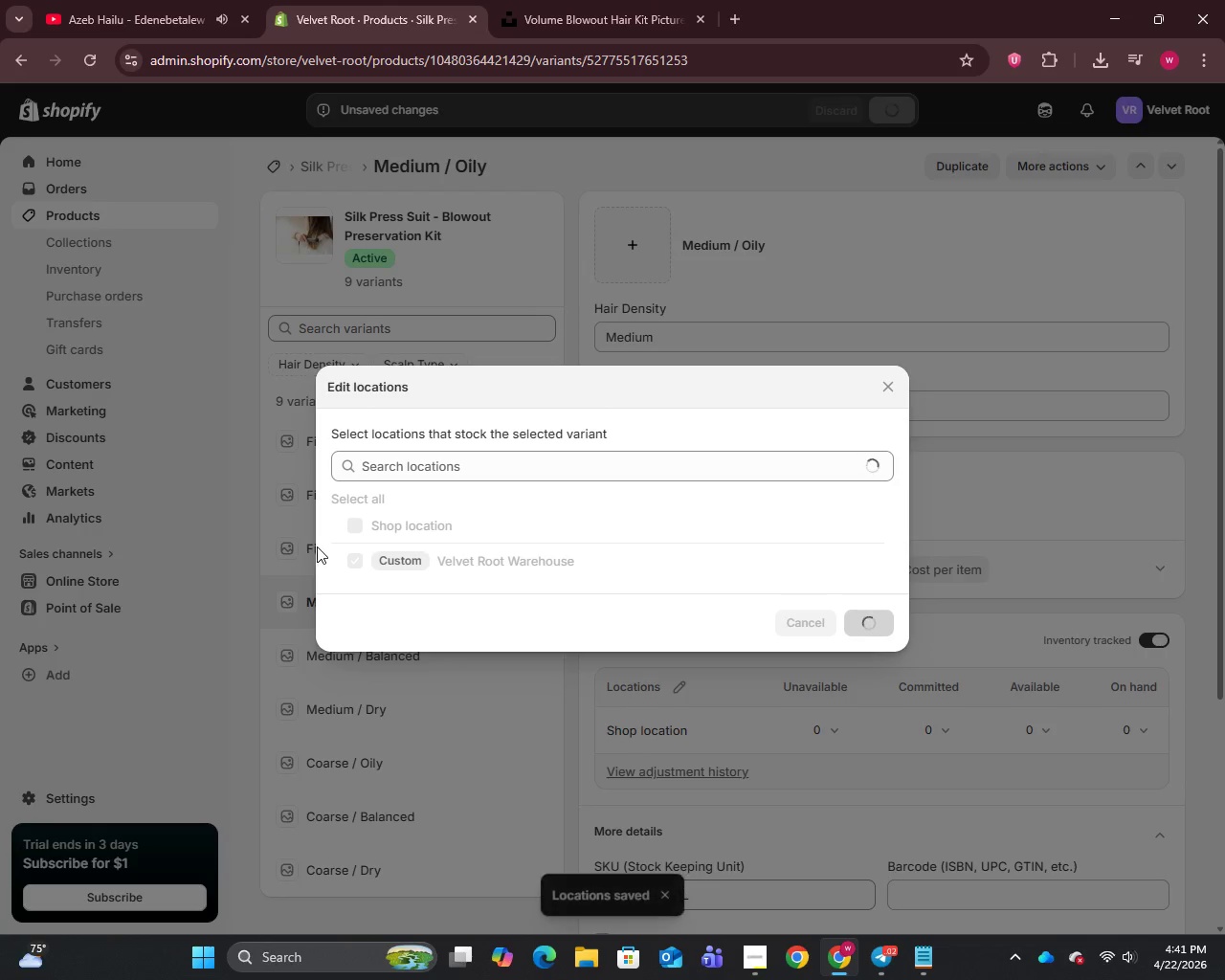 
left_click([343, 546])
 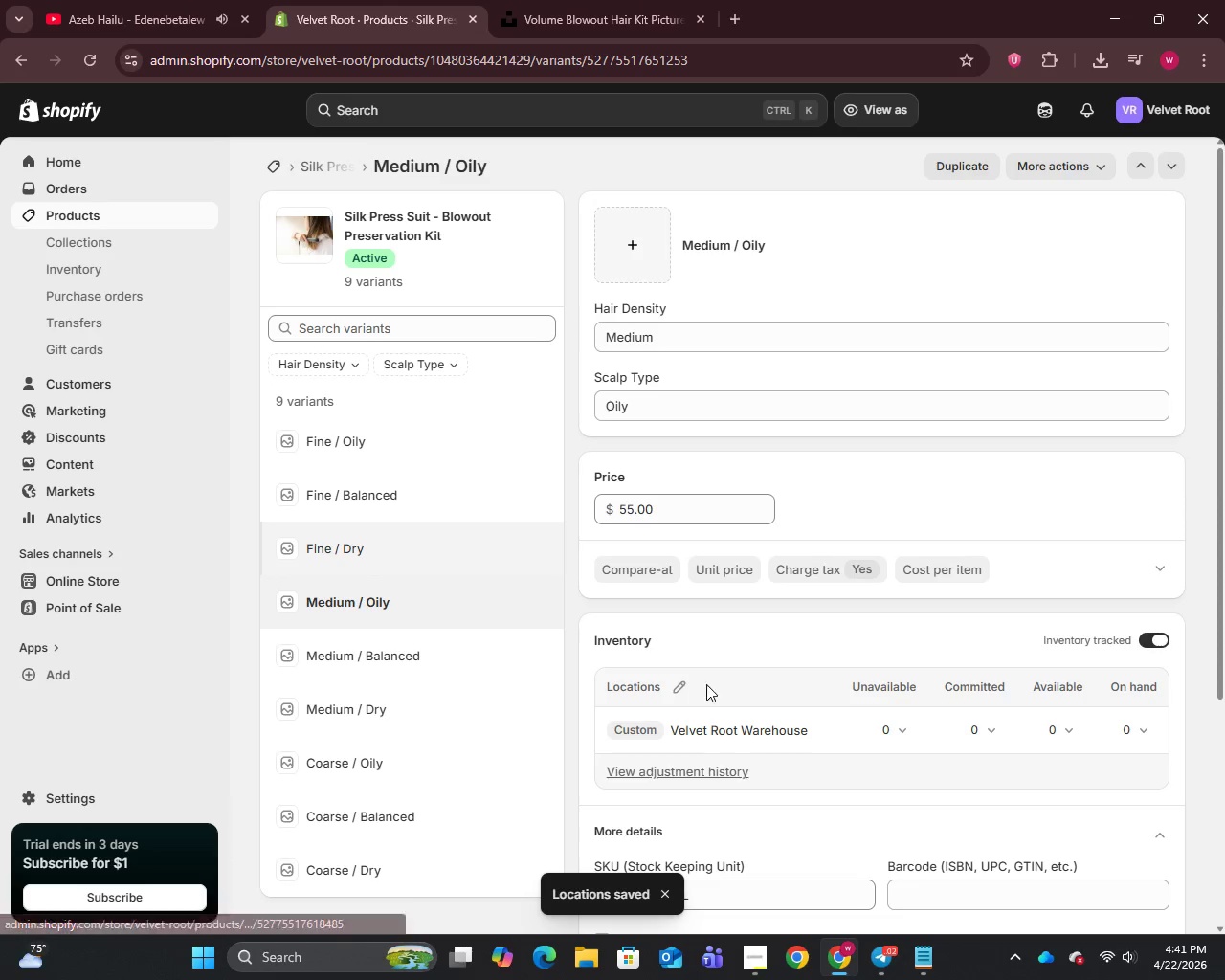 
left_click([672, 685])
 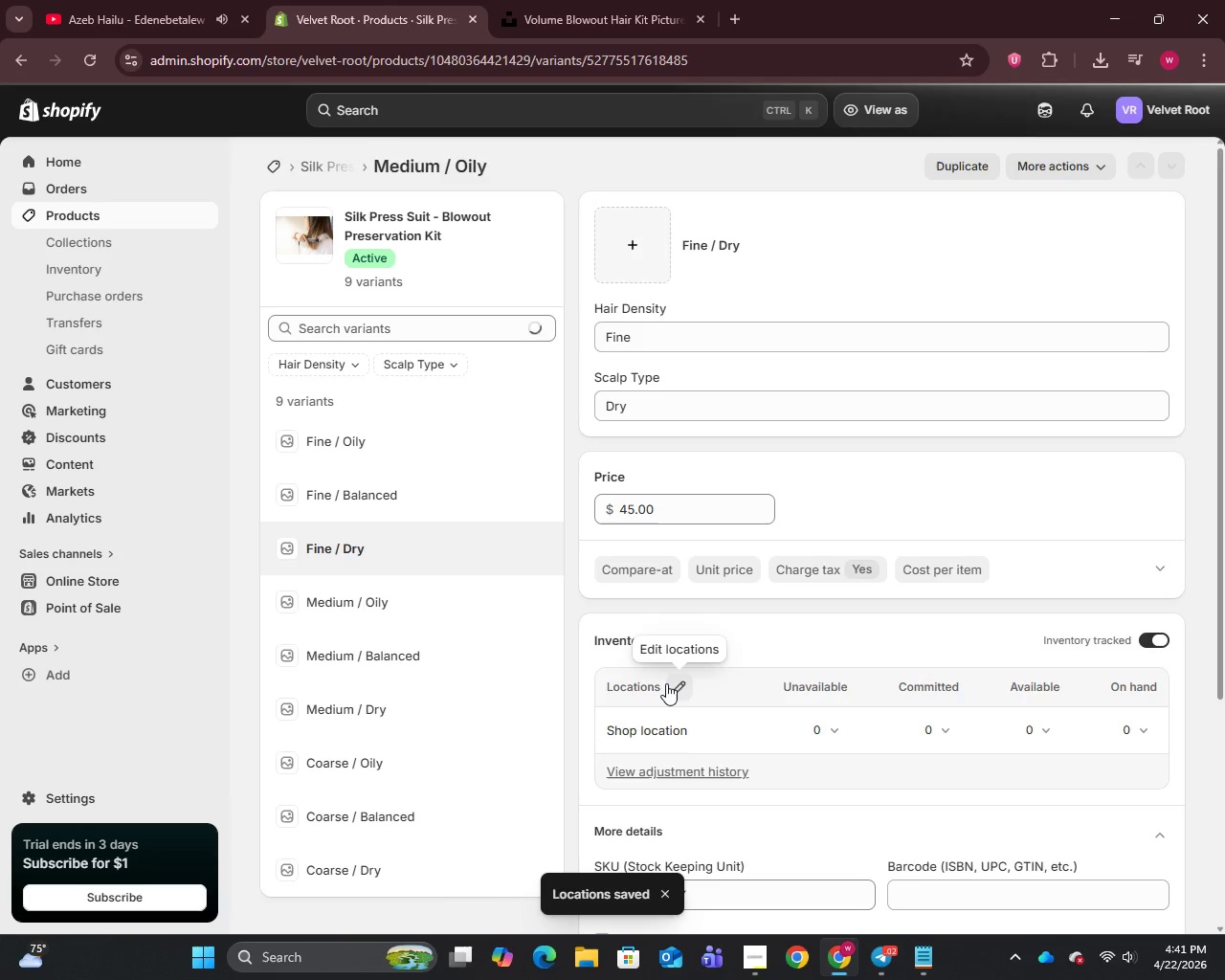 
left_click([680, 686])
 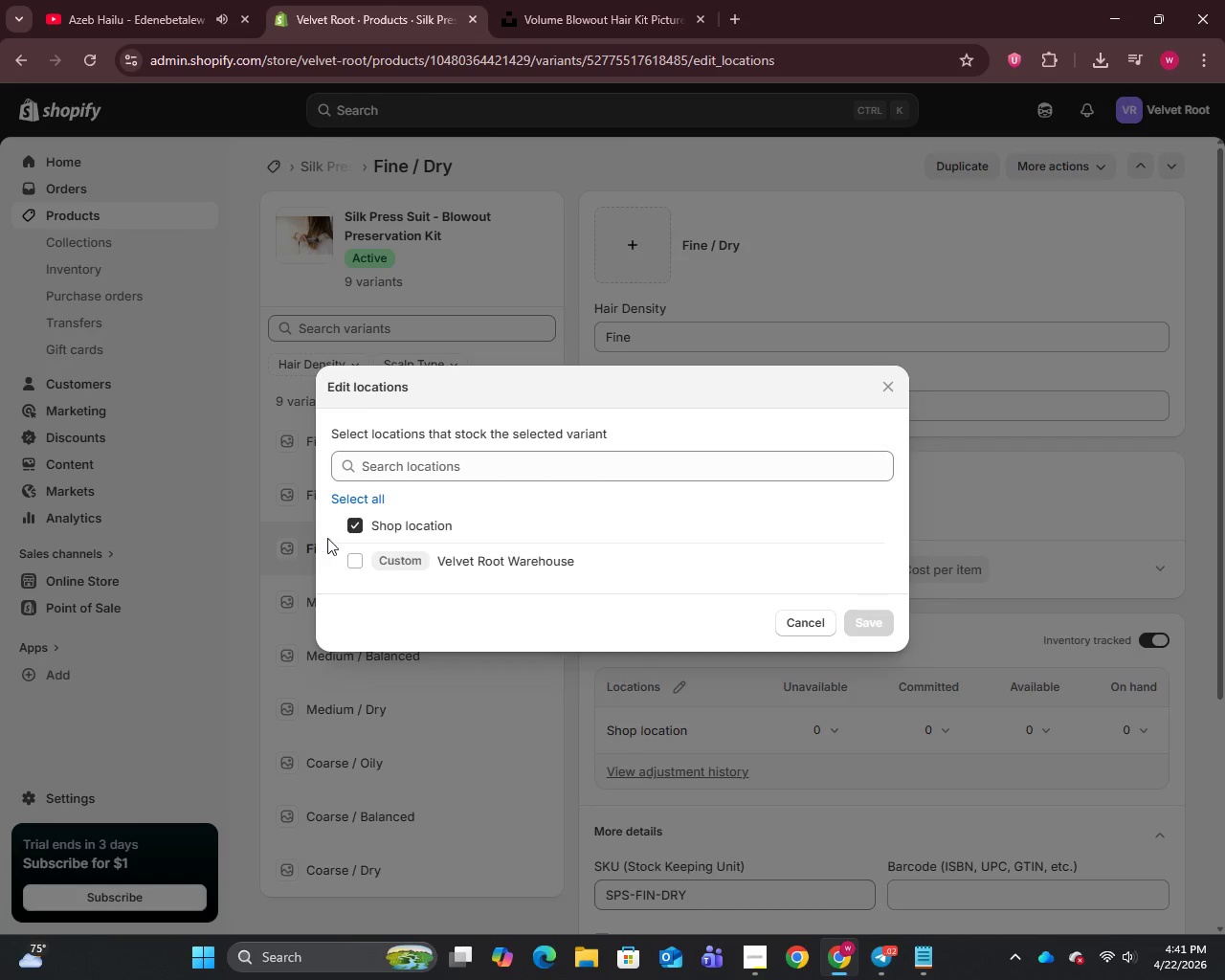 
double_click([358, 517])
 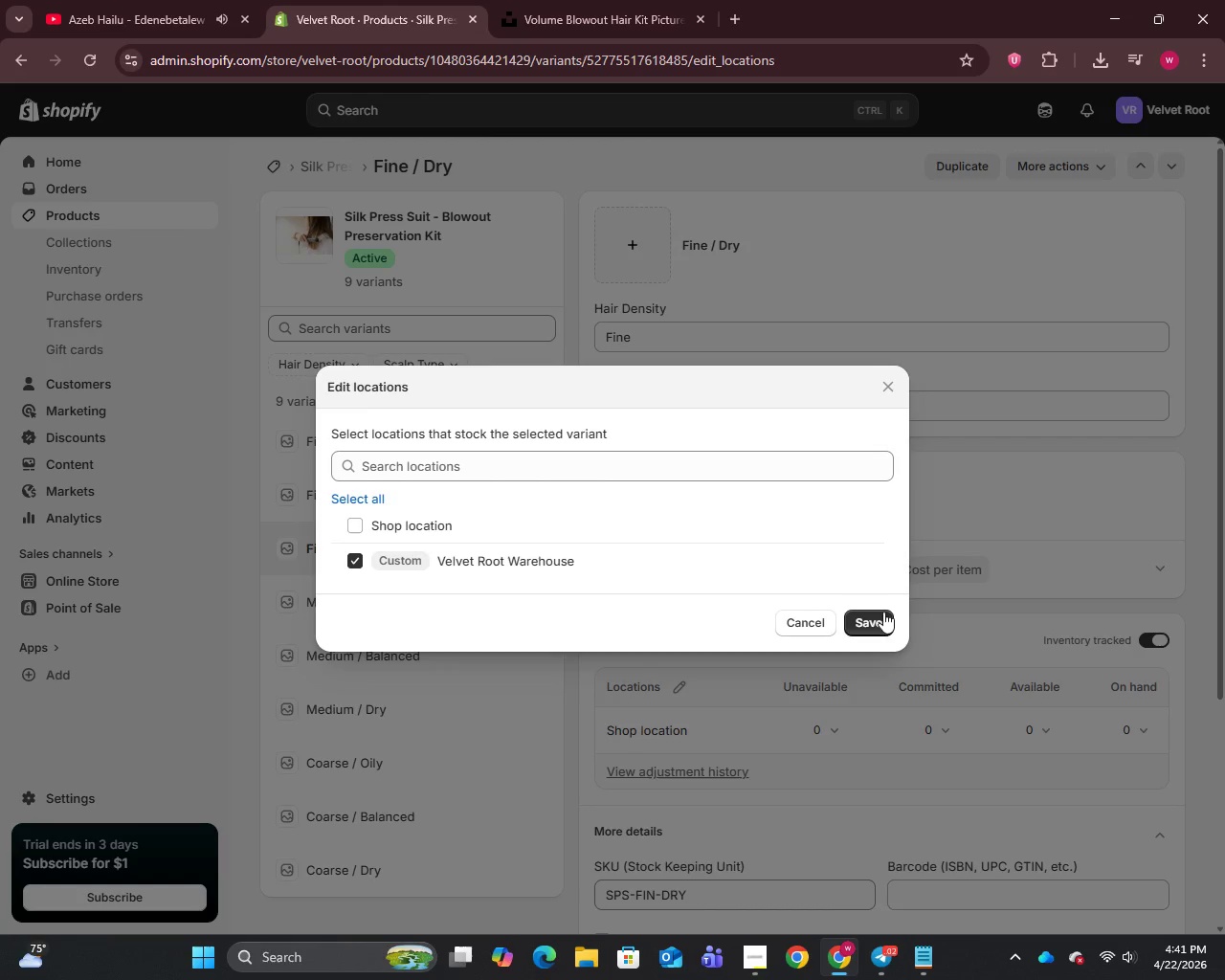 
left_click([869, 619])
 